 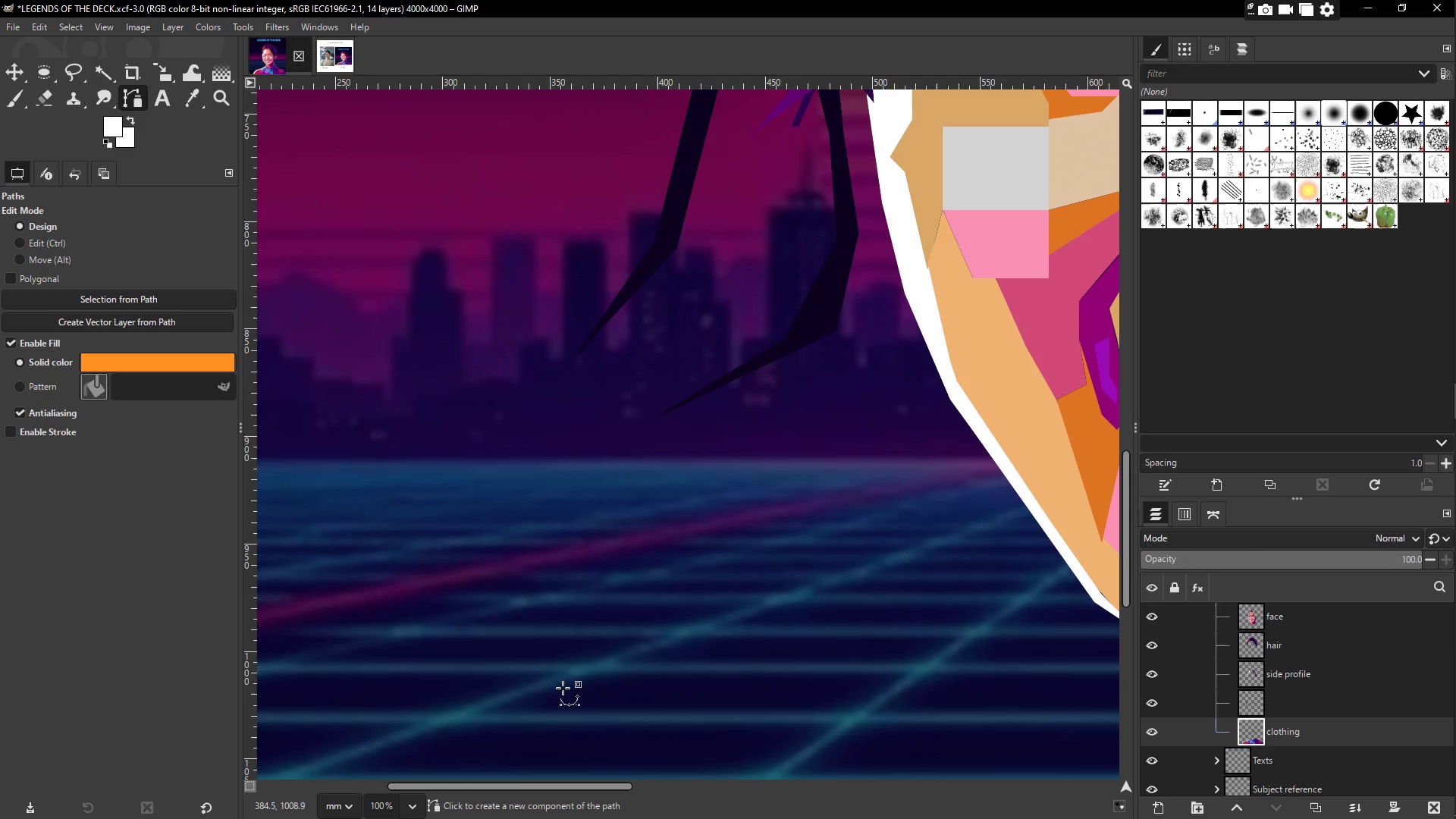 
left_click_drag(start_coordinate=[520, 786], to_coordinate=[714, 754])
 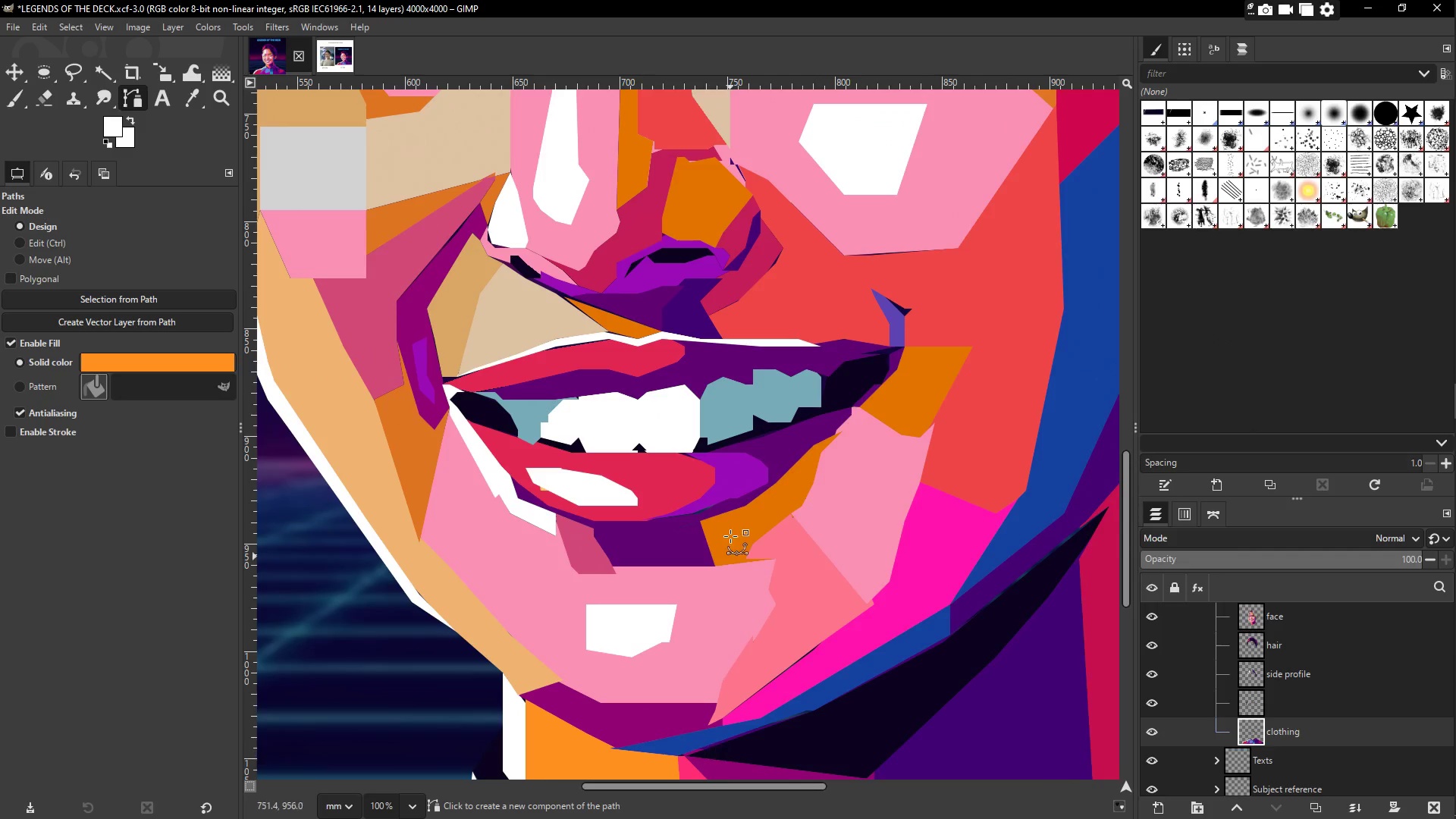 
scroll: coordinate [731, 532], scroll_direction: down, amount: 1.0
 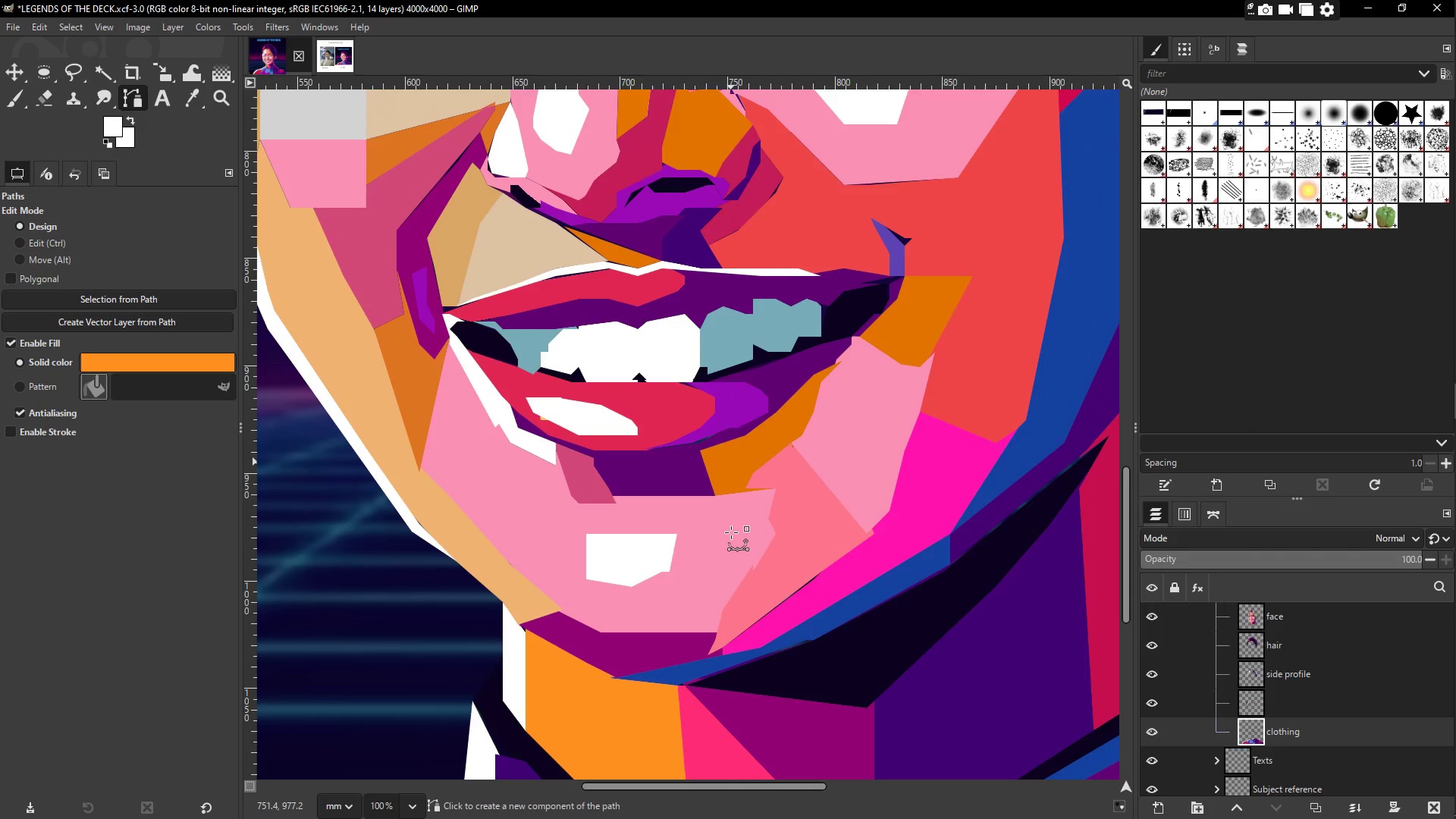 
wait(6.86)
 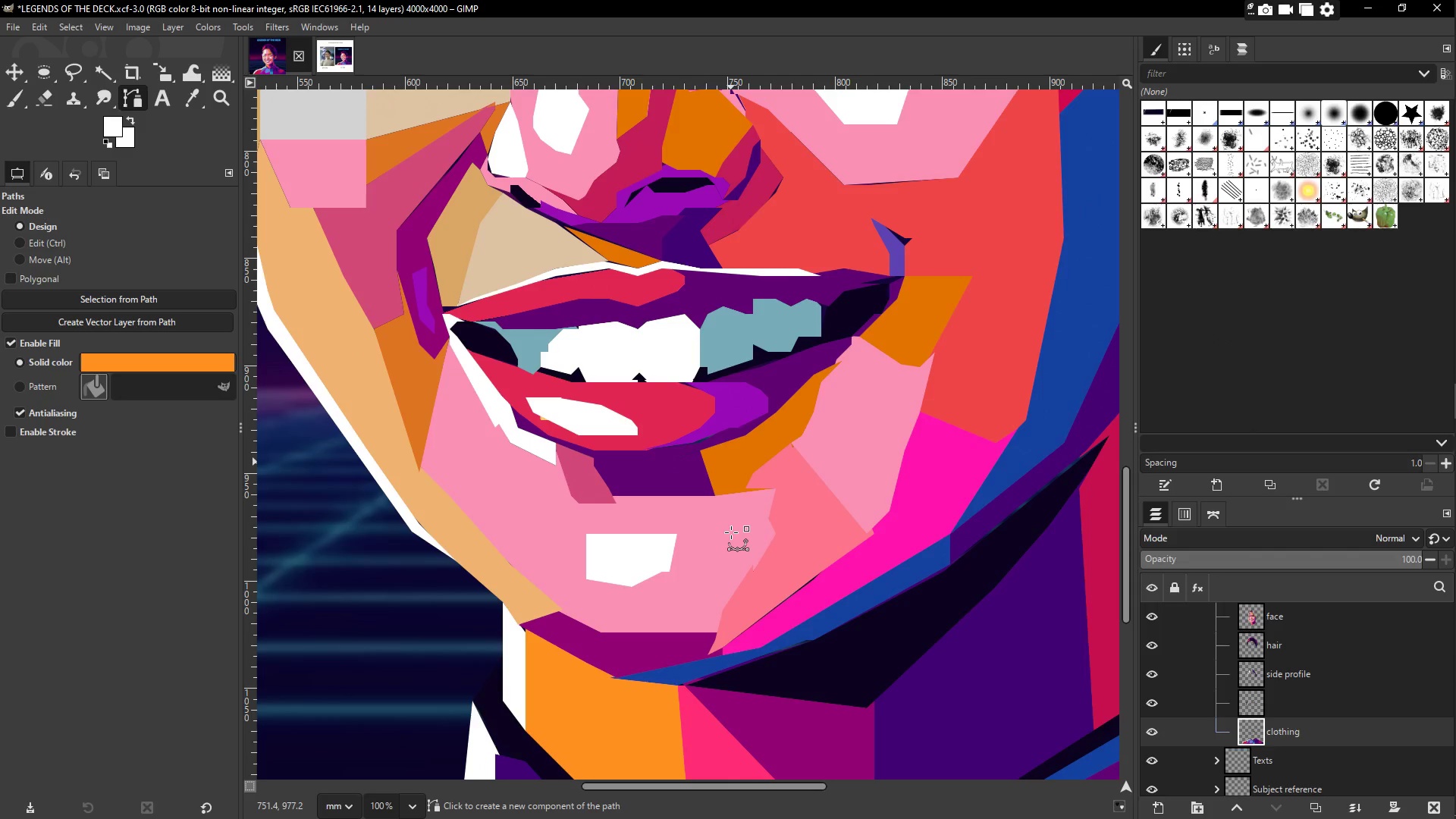 
left_click([62, 79])
 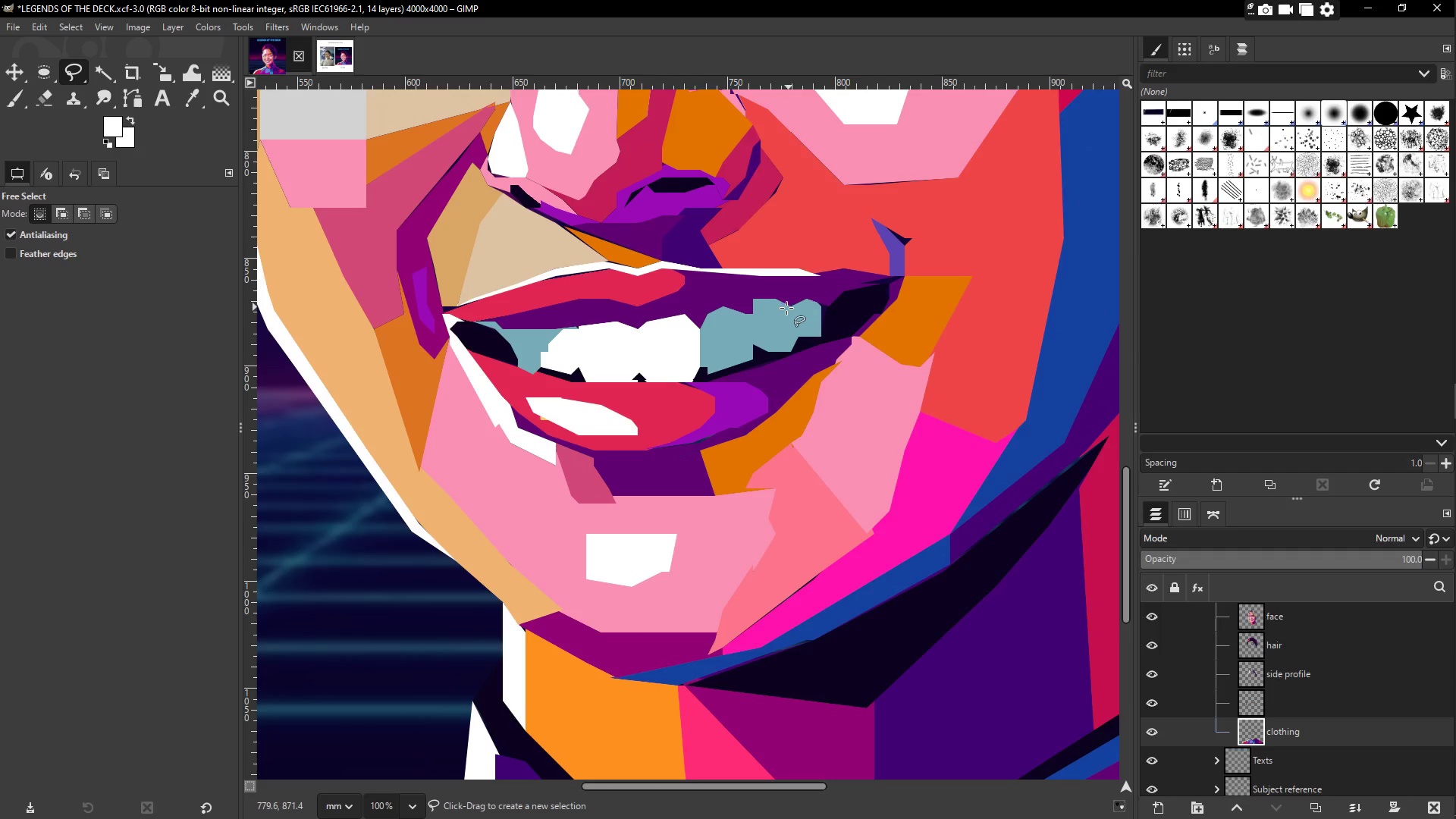 
left_click([790, 308])
 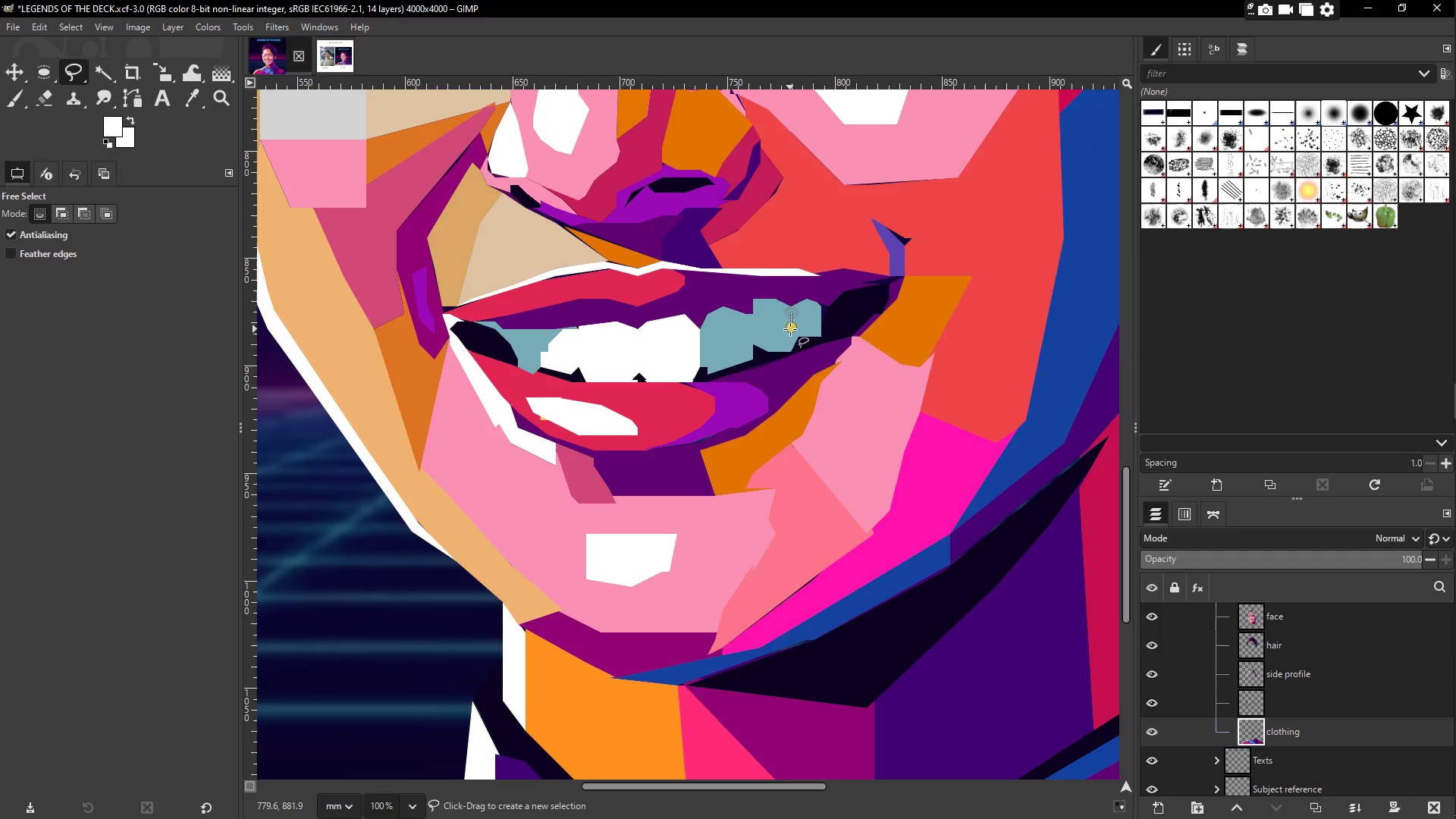 
double_click([798, 337])
 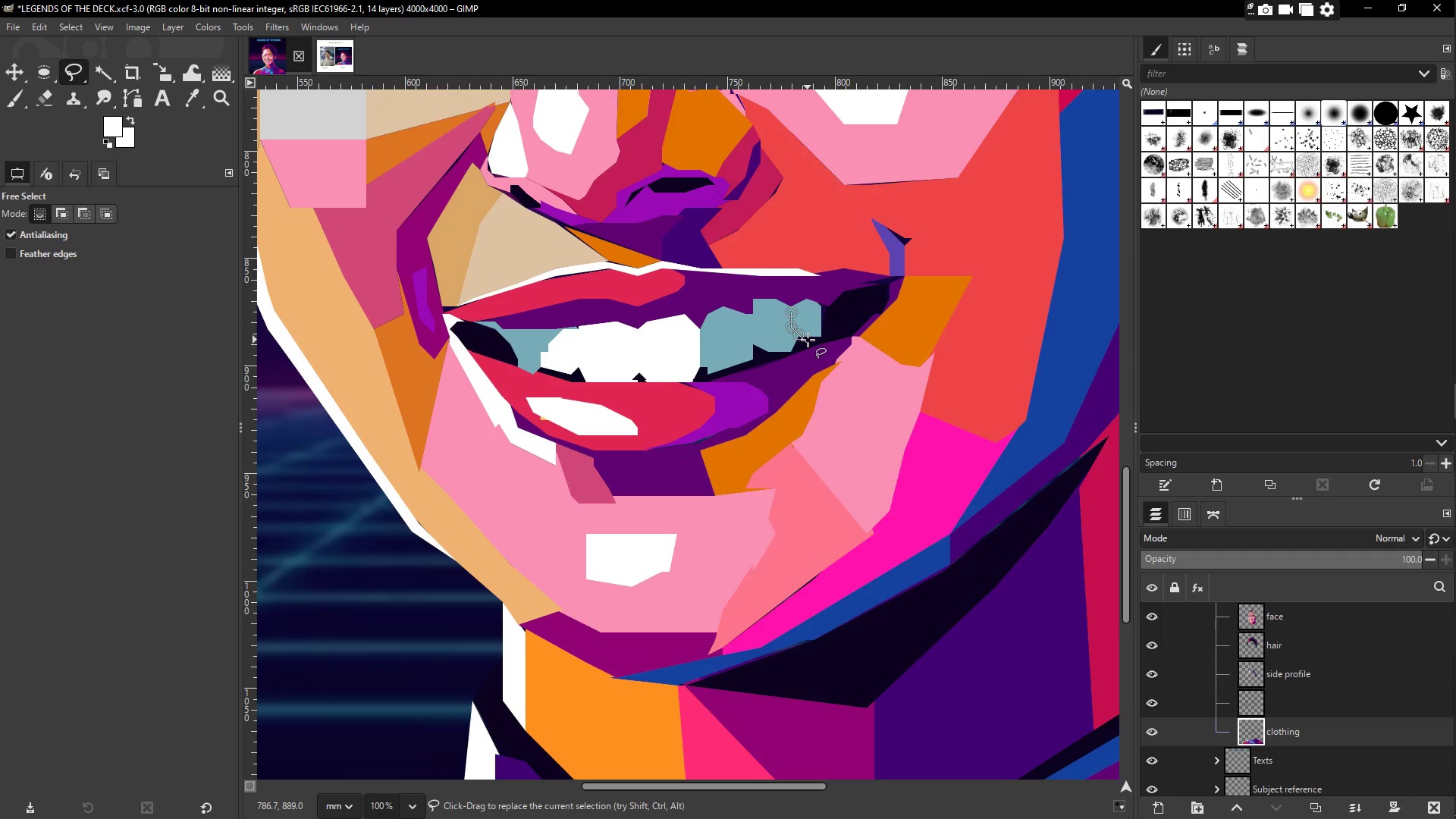 
left_click([805, 340])
 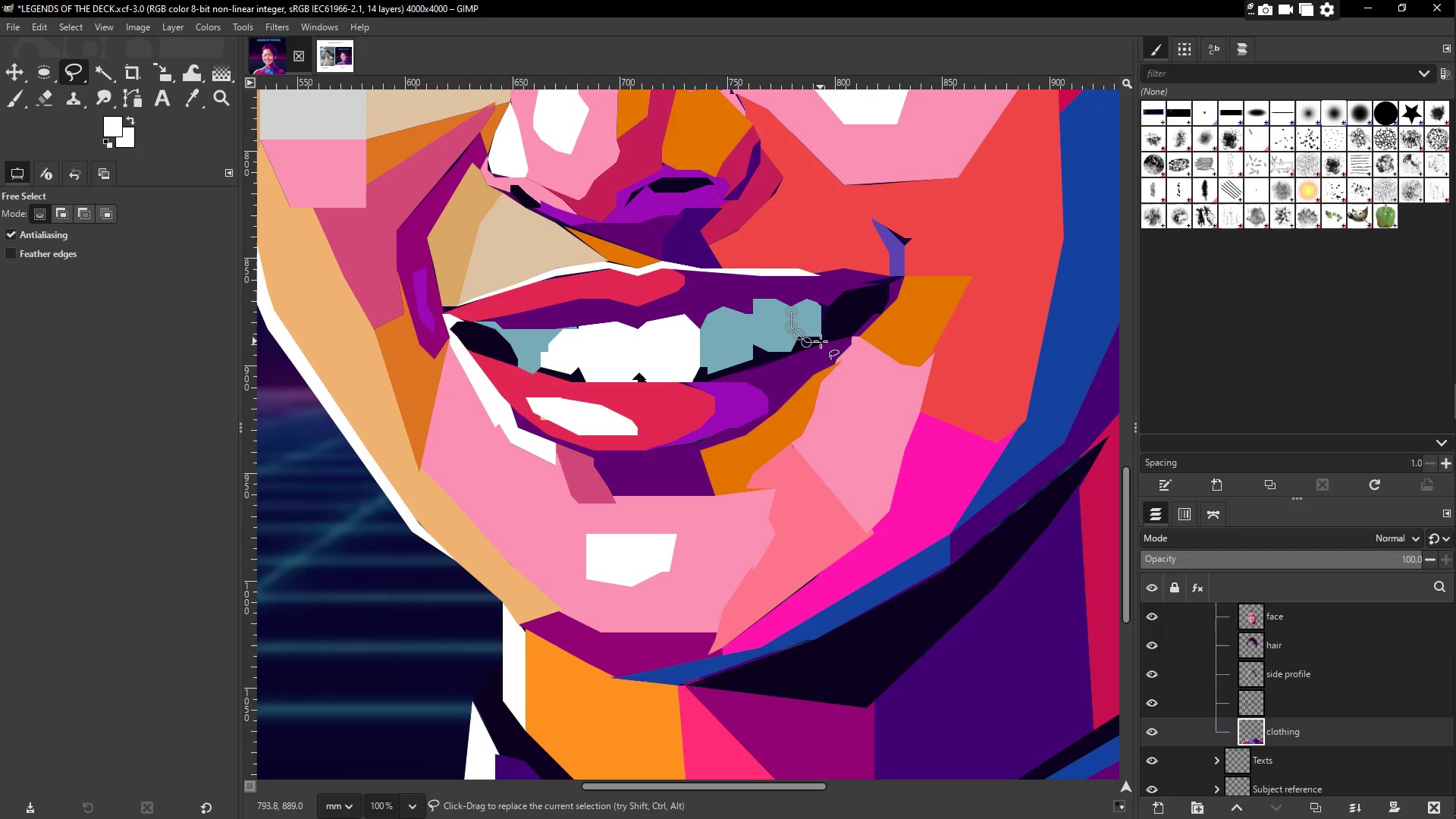 
left_click([821, 340])
 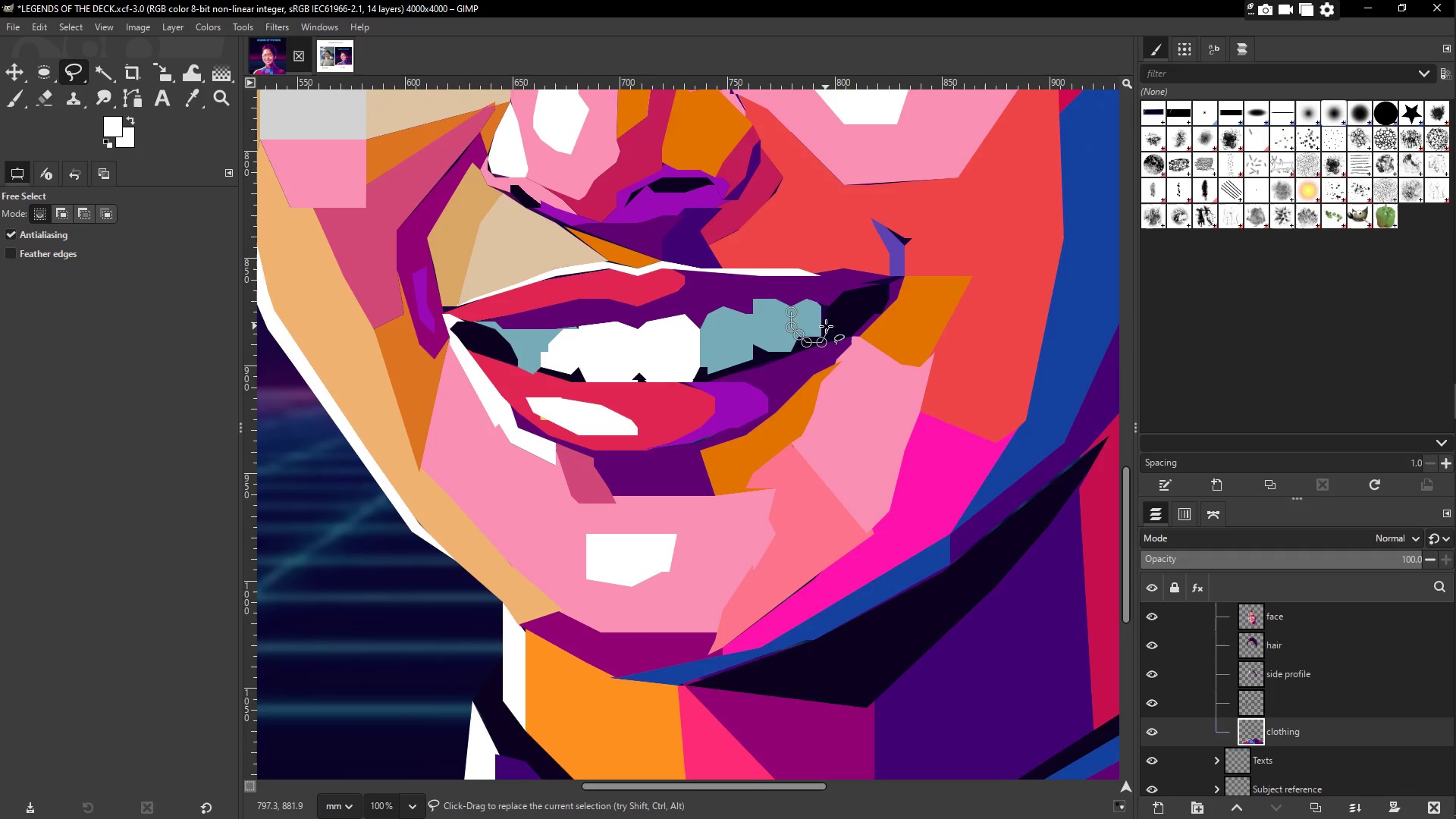 
left_click([826, 326])
 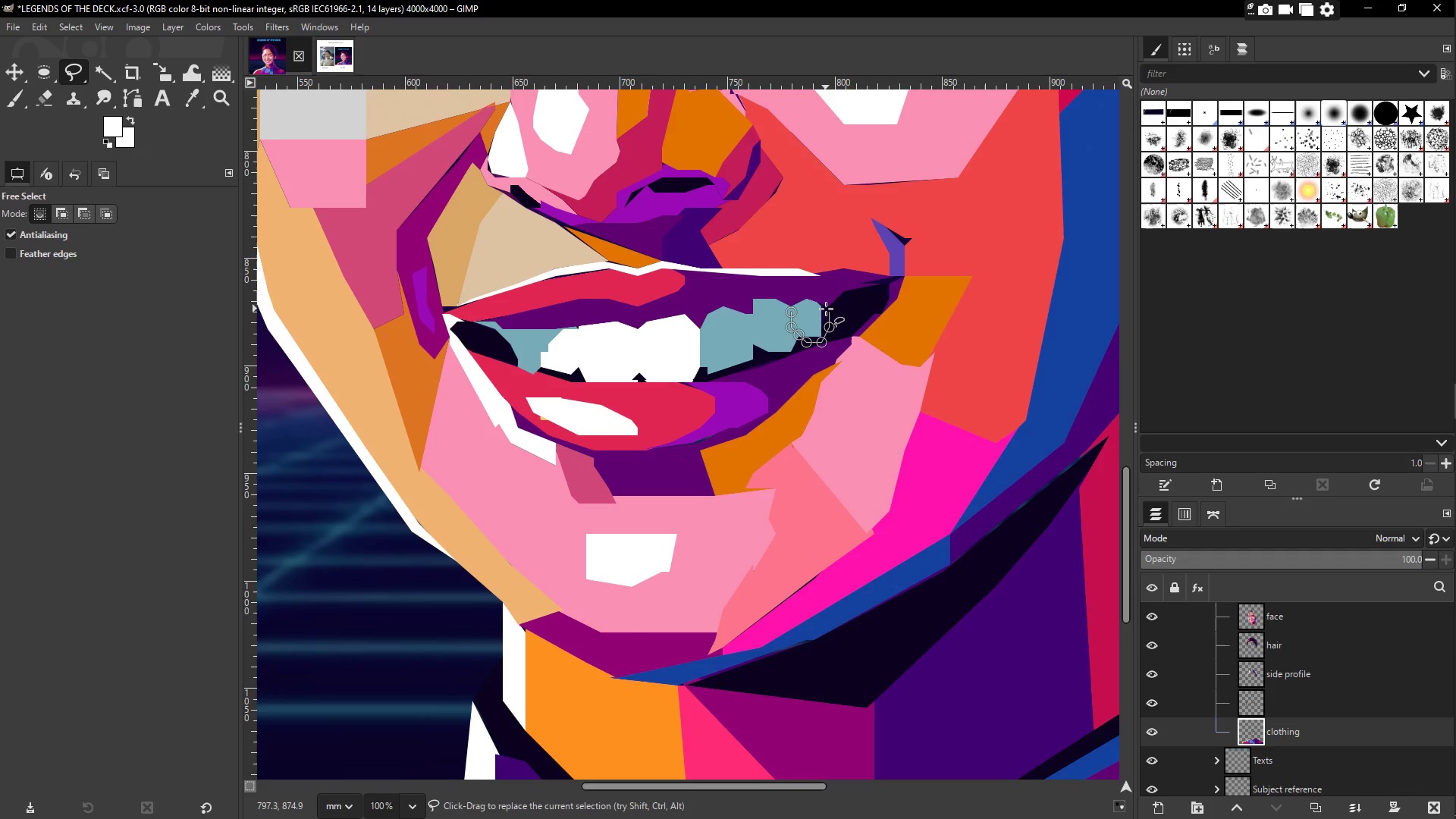 
left_click([826, 308])
 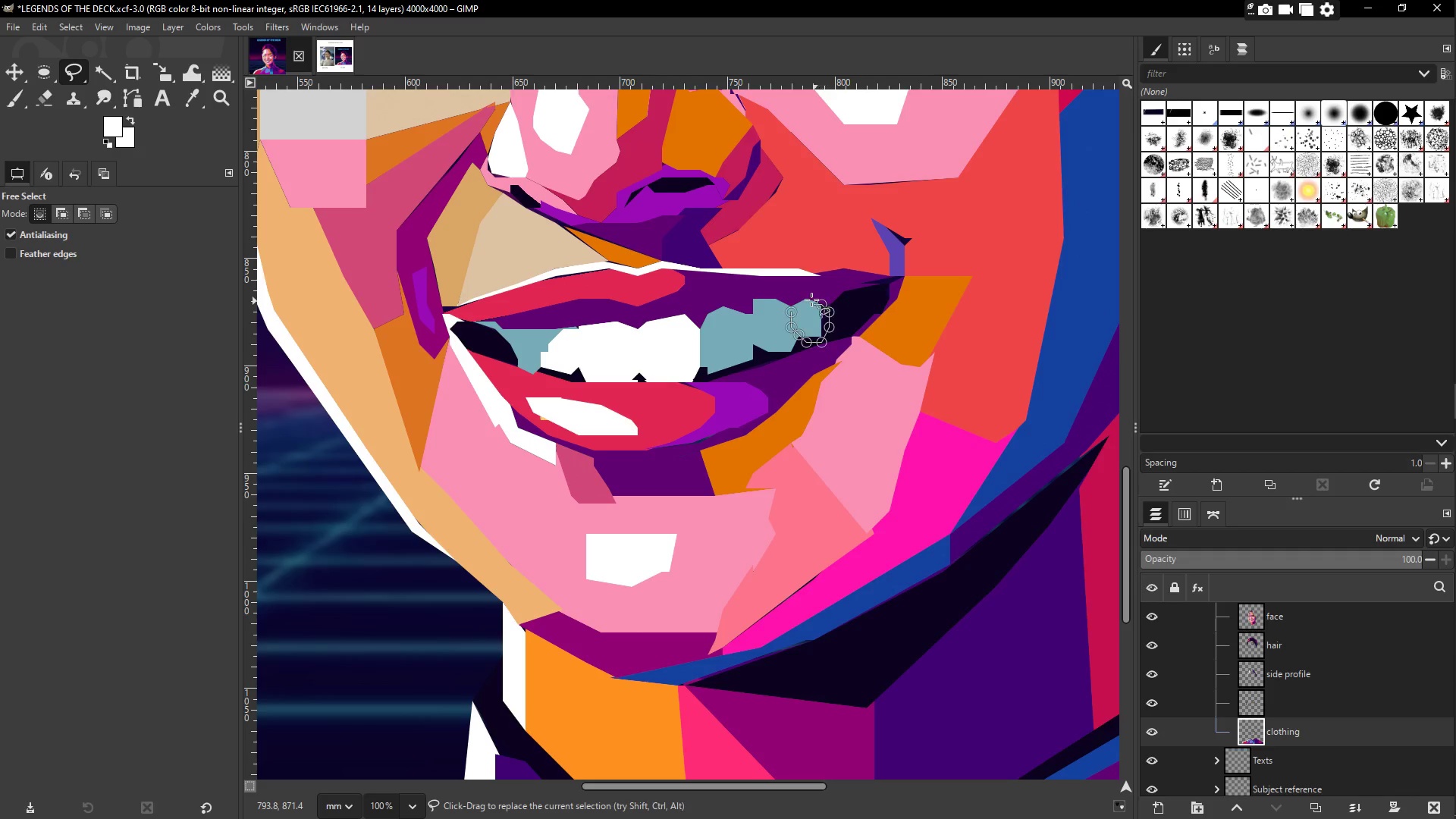 
double_click([808, 300])
 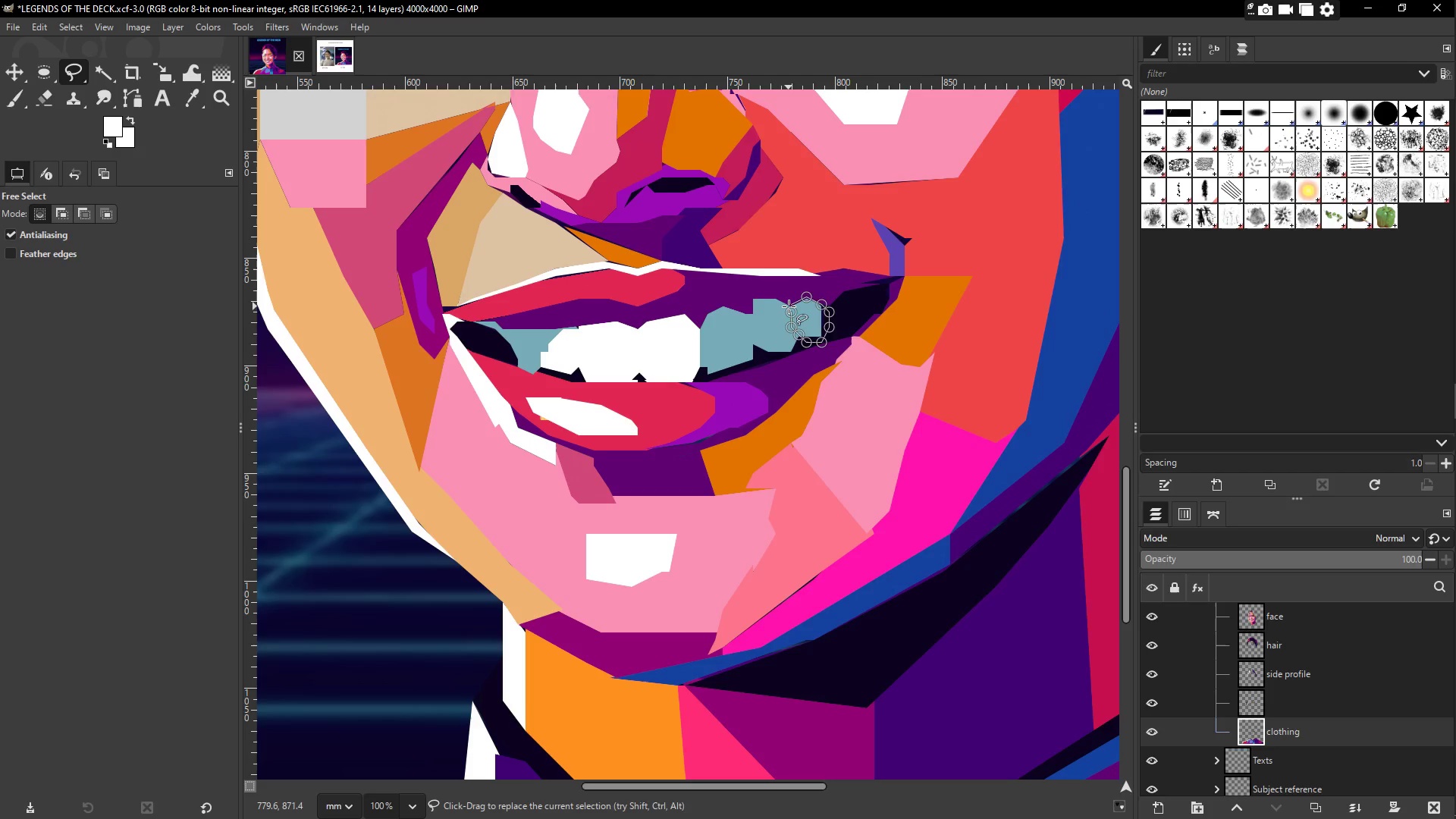 
double_click([790, 310])
 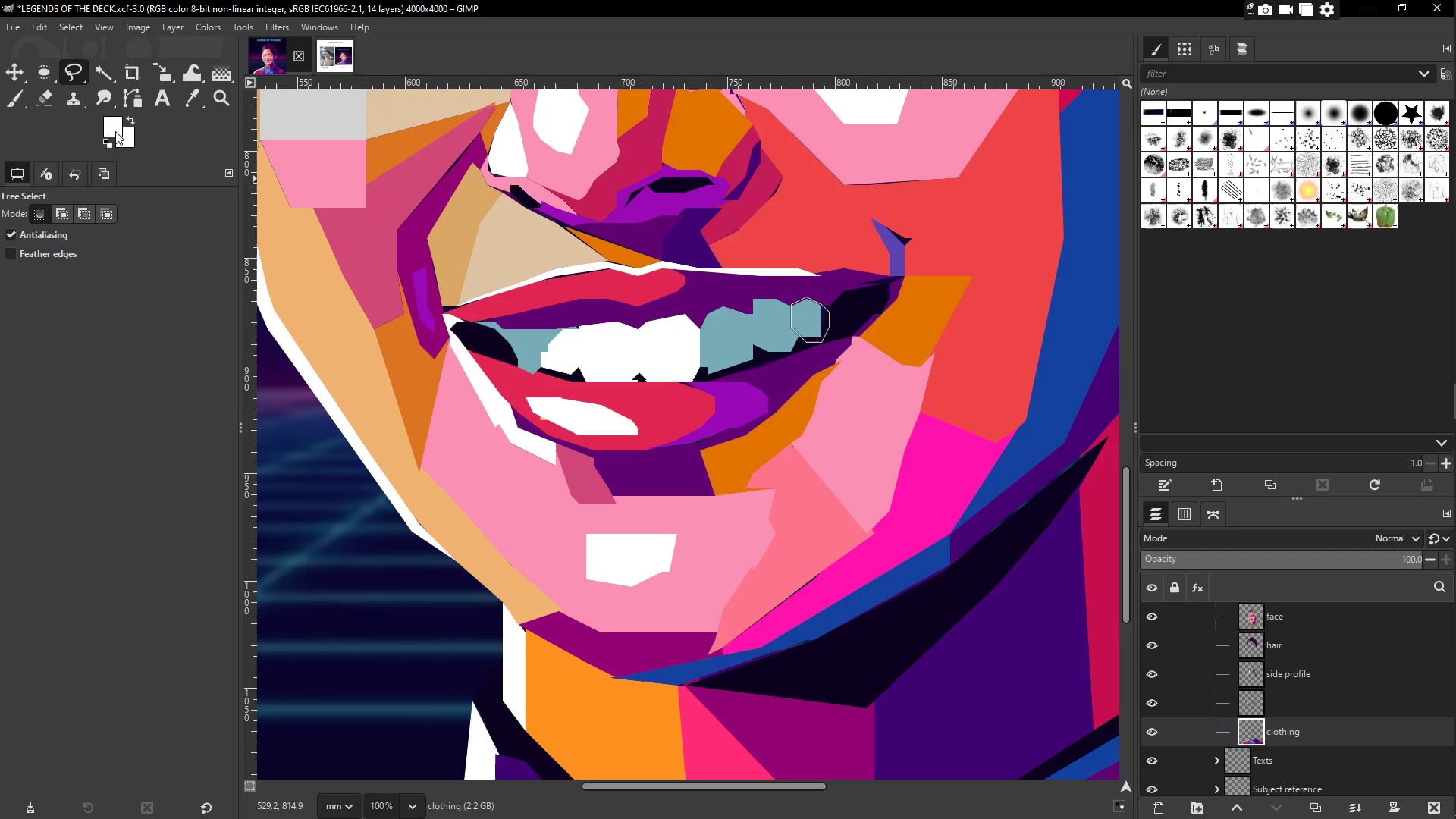 
key(O)
 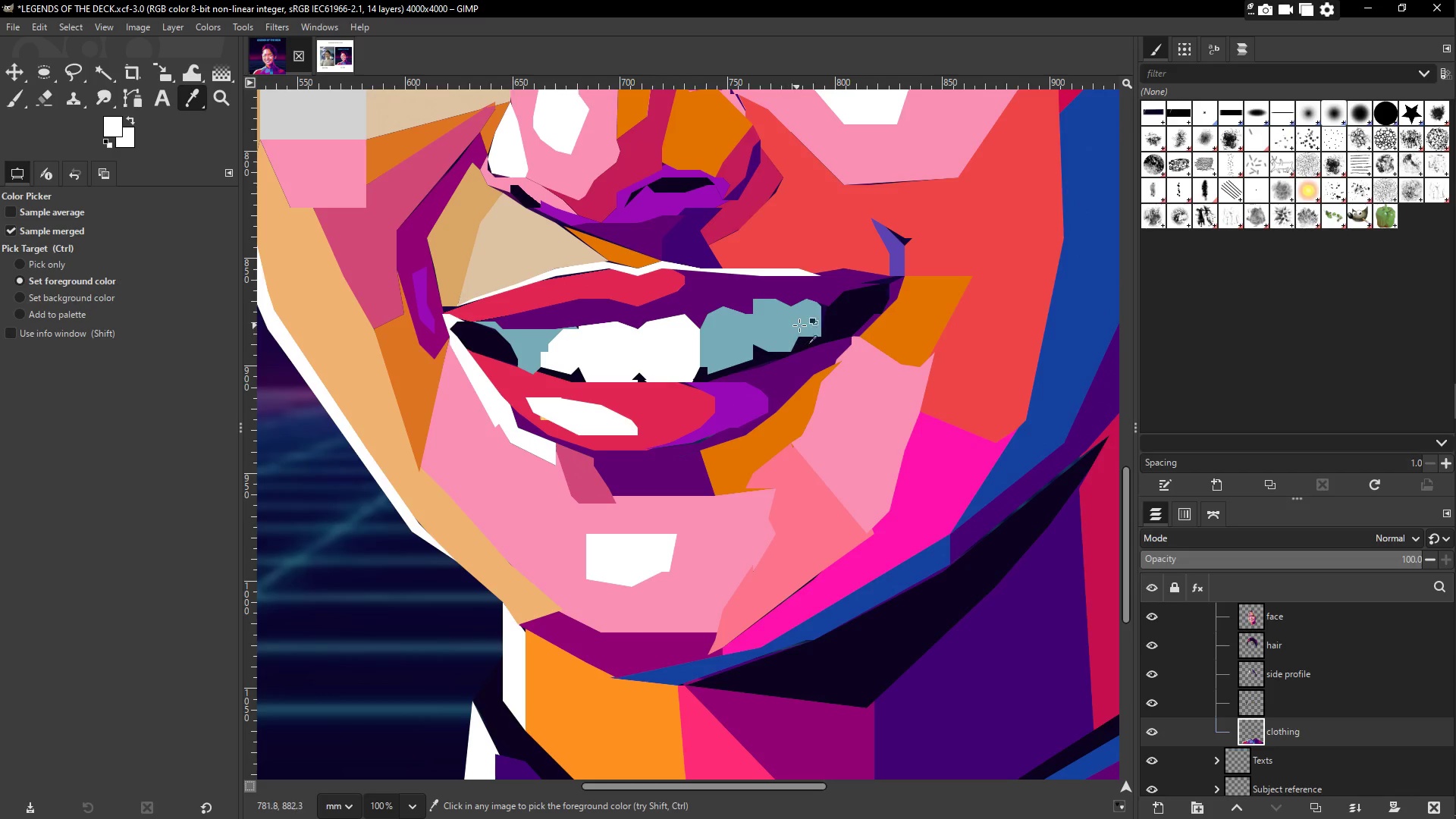 
left_click([808, 324])
 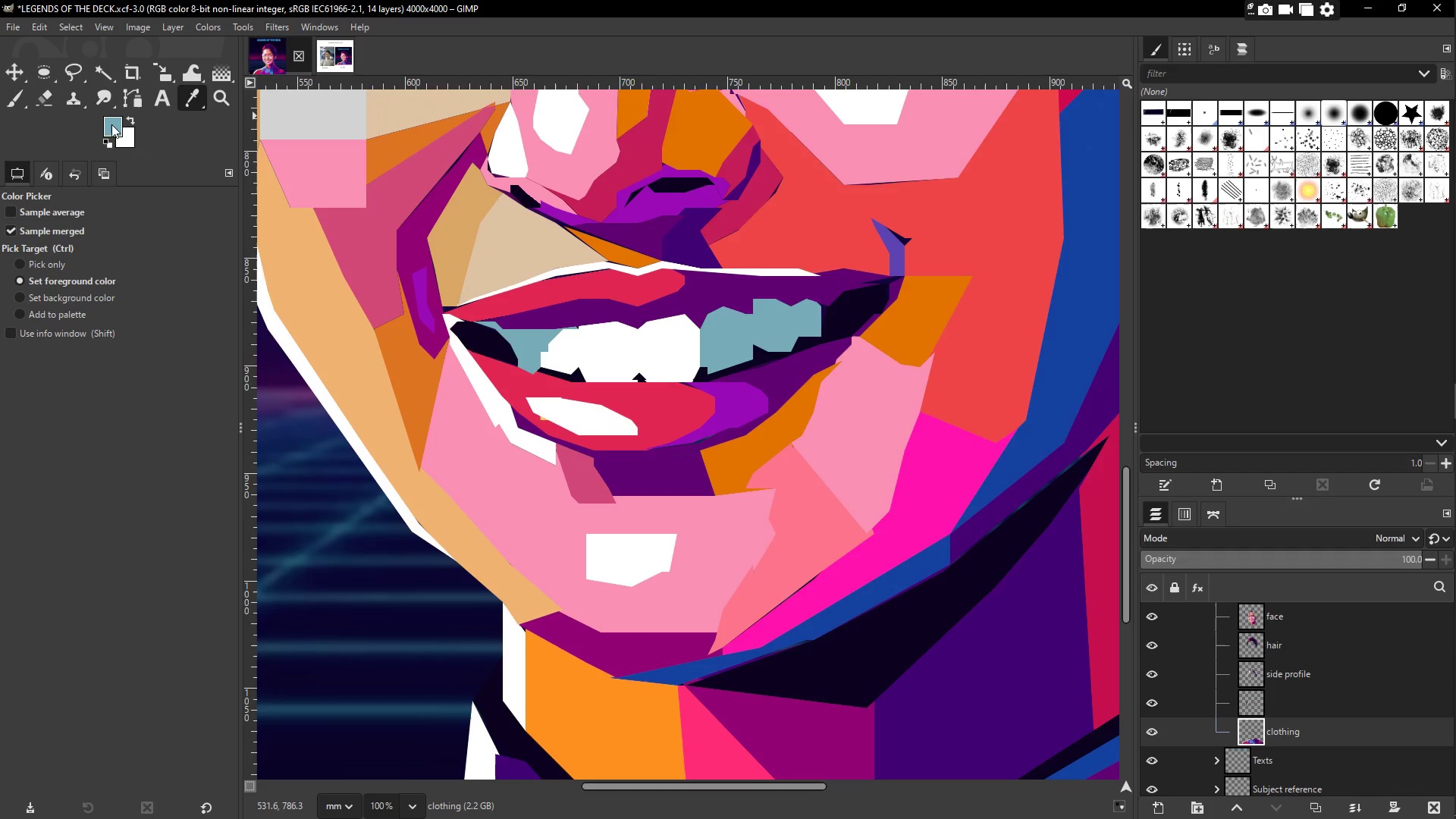 
double_click([115, 127])
 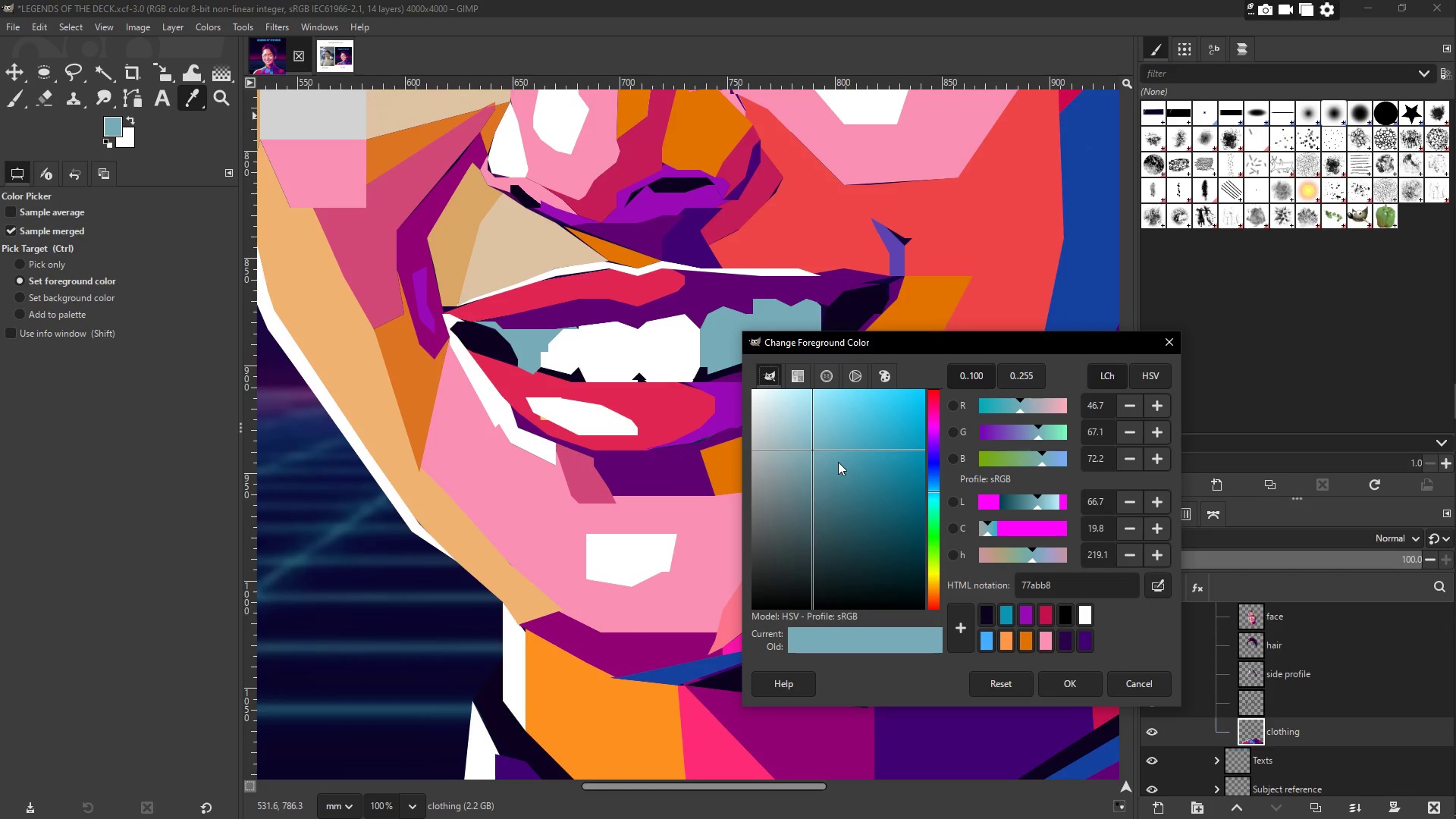 
left_click_drag(start_coordinate=[819, 463], to_coordinate=[842, 504])
 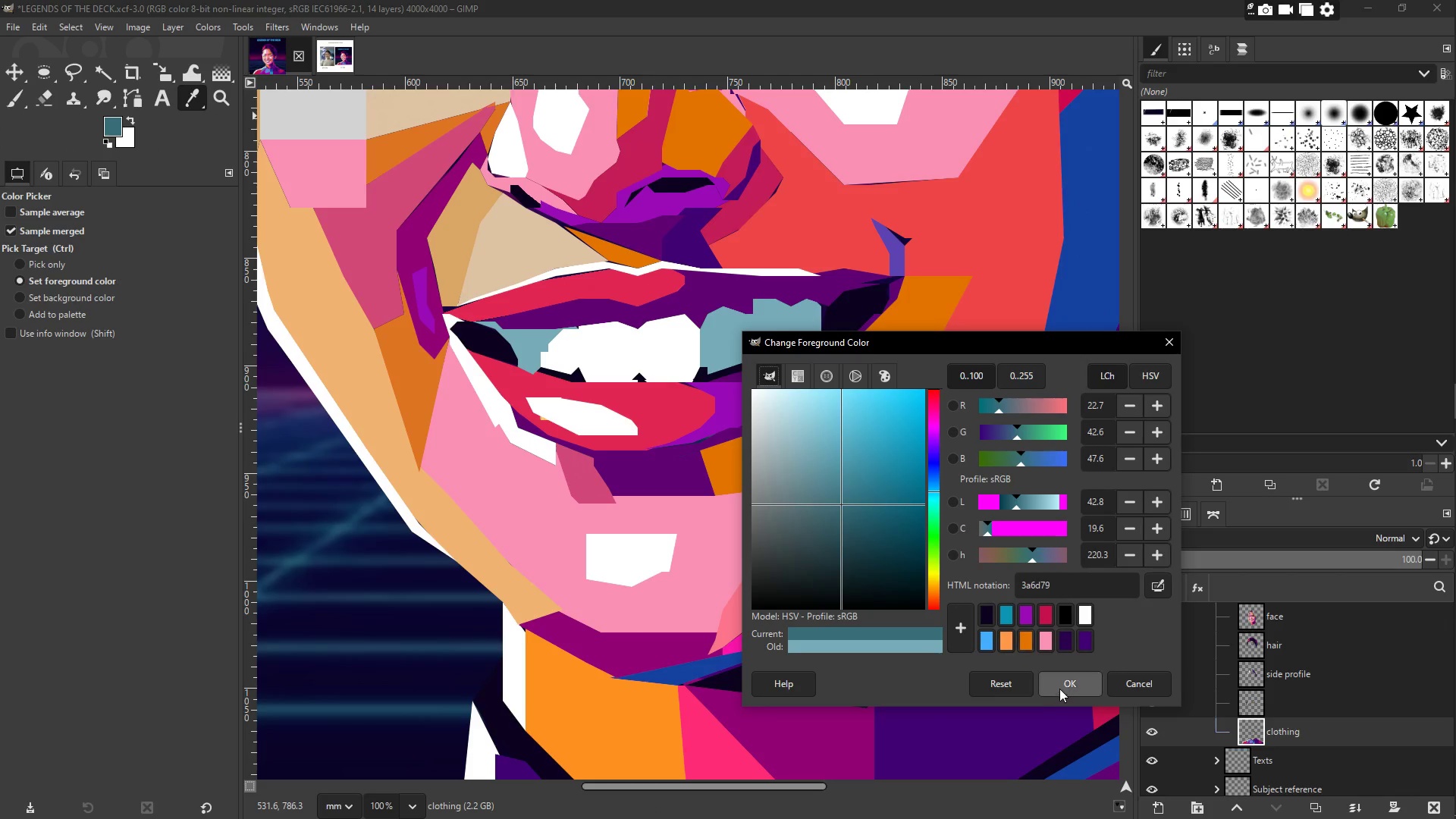 
left_click([1059, 686])
 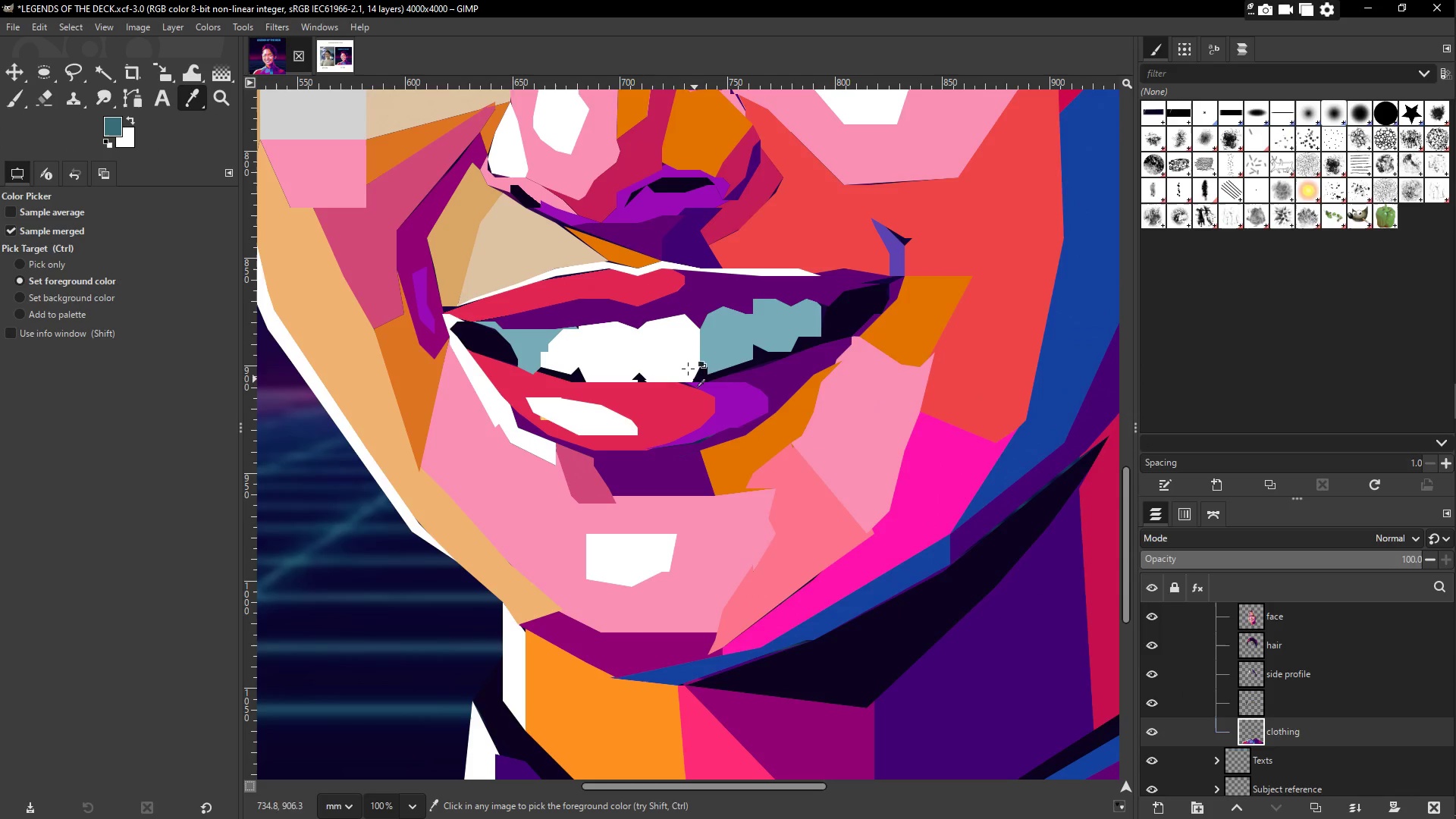 
key(G)
 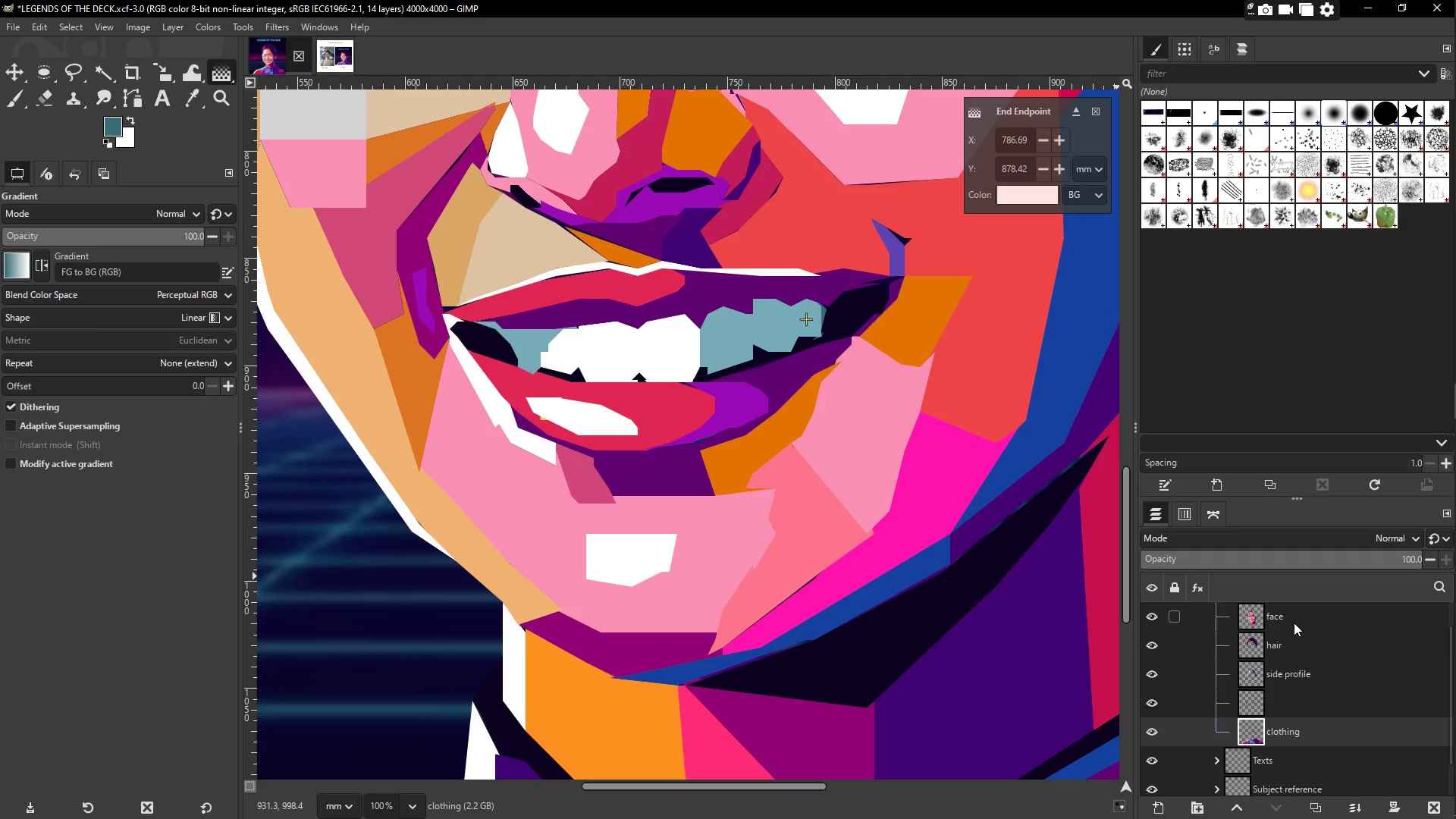 
wait(7.03)
 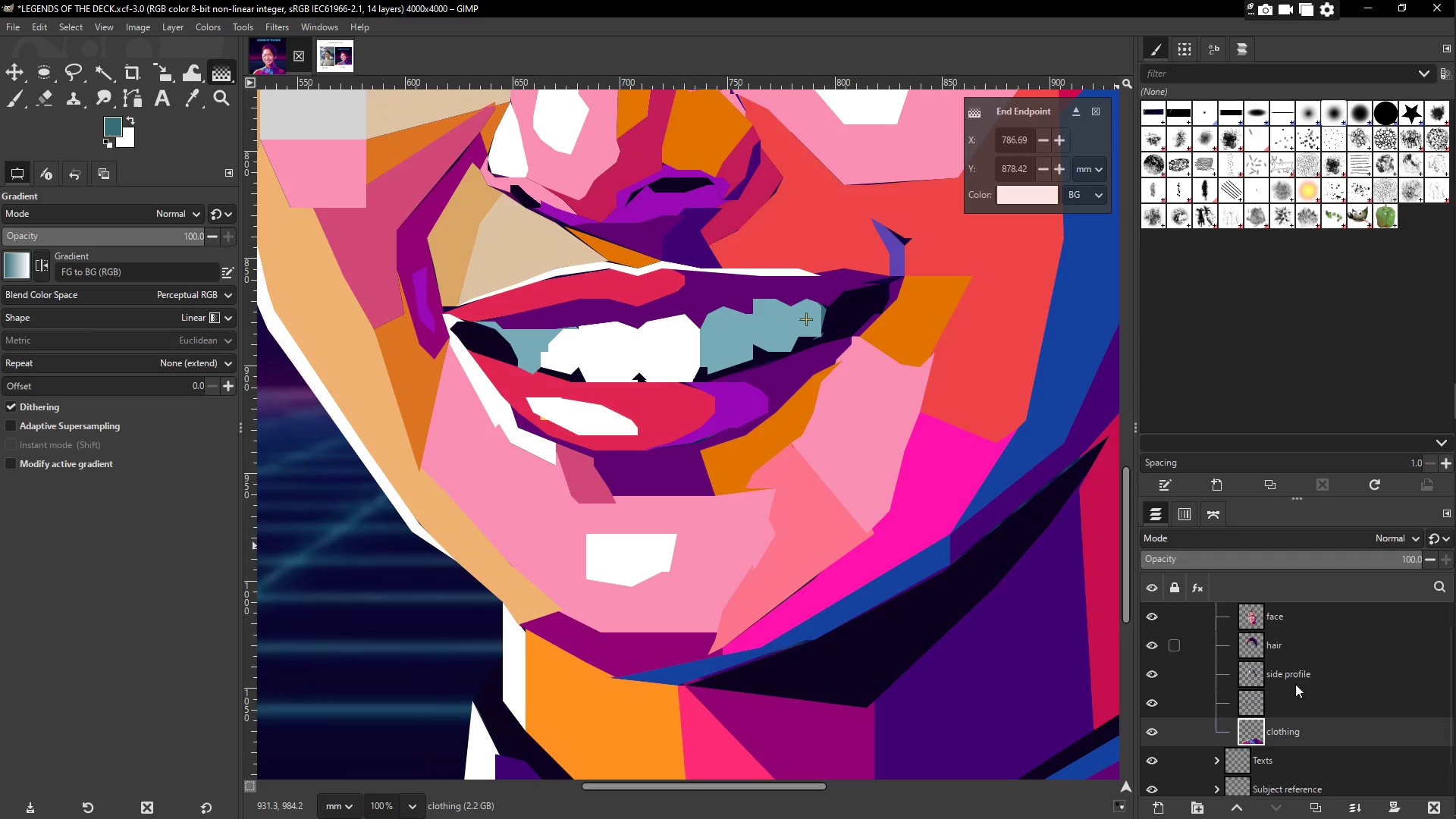 
left_click([1294, 623])
 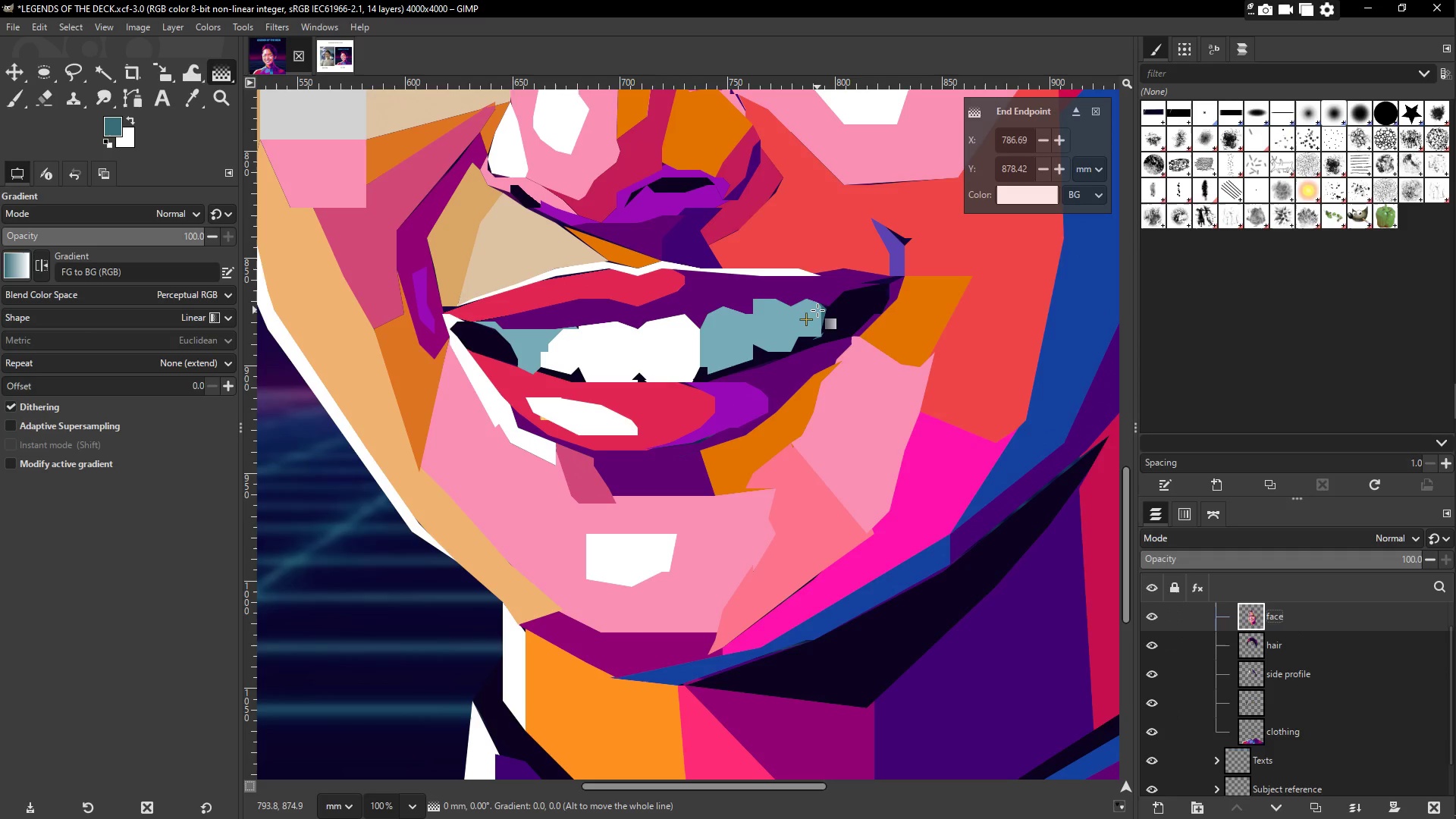 
scroll: coordinate [770, 639], scroll_direction: down, amount: 3.0
 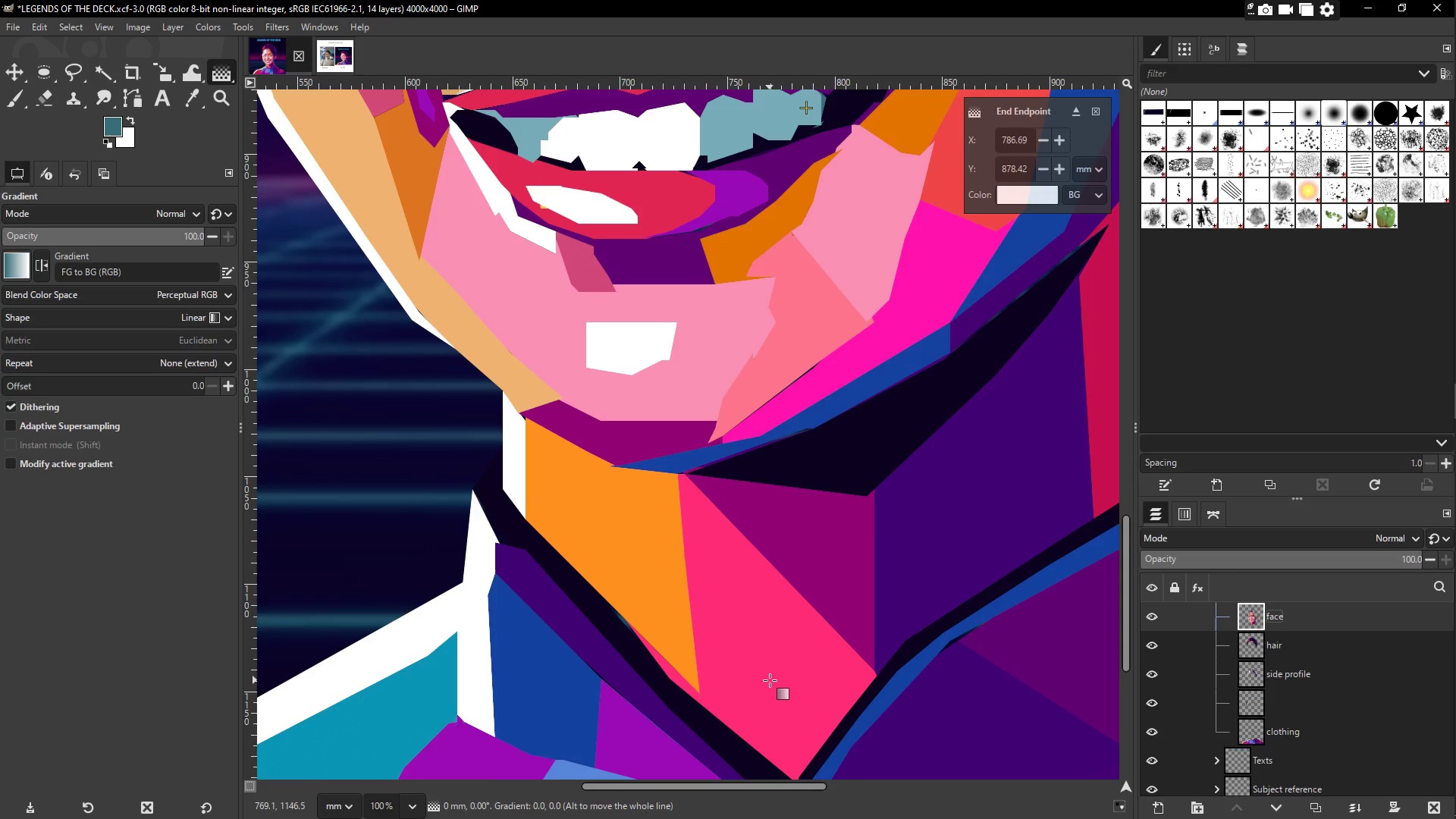 
hold_key(key=Space, duration=0.52)
 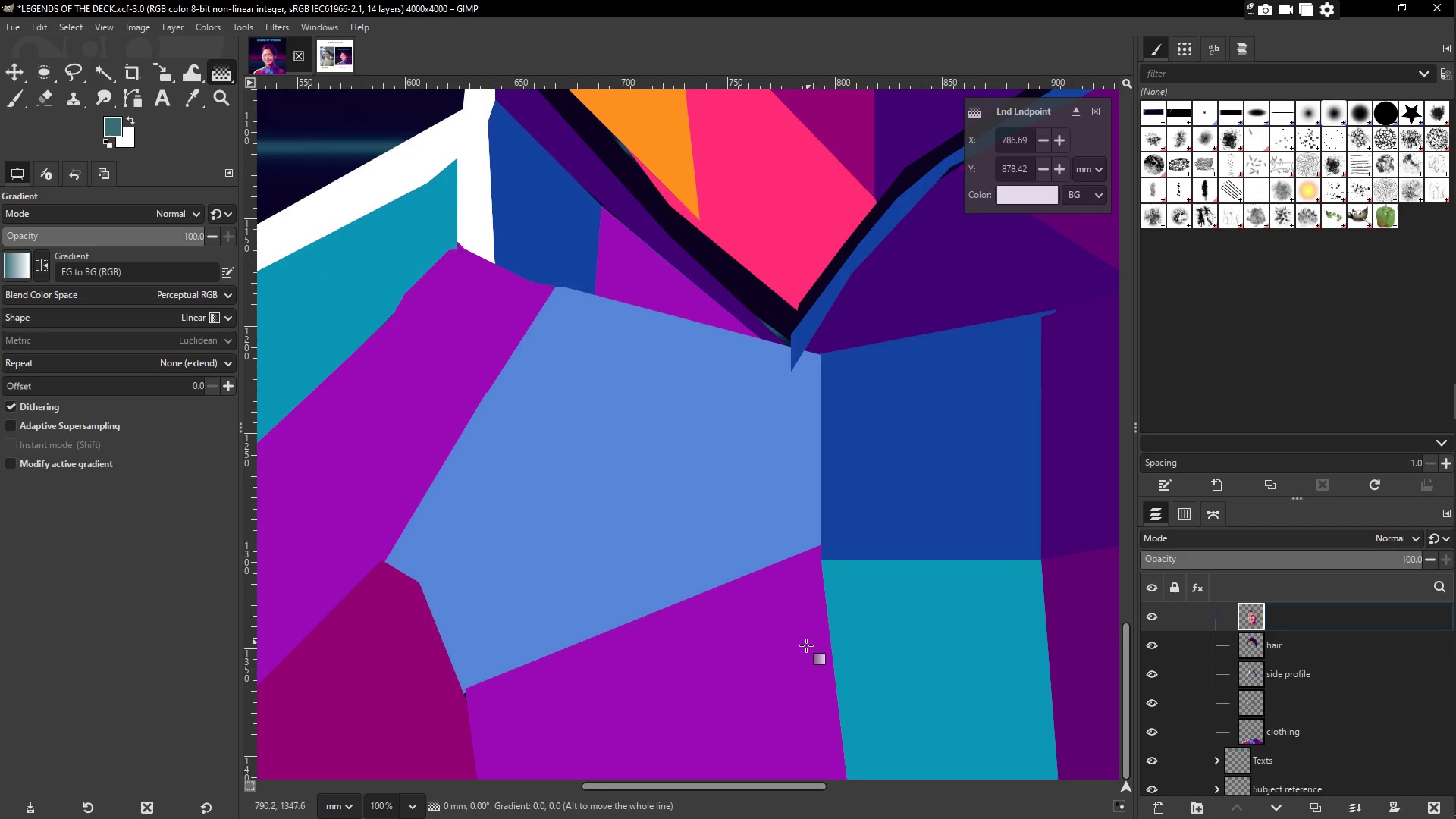 
scroll: coordinate [770, 680], scroll_direction: down, amount: 12.0
 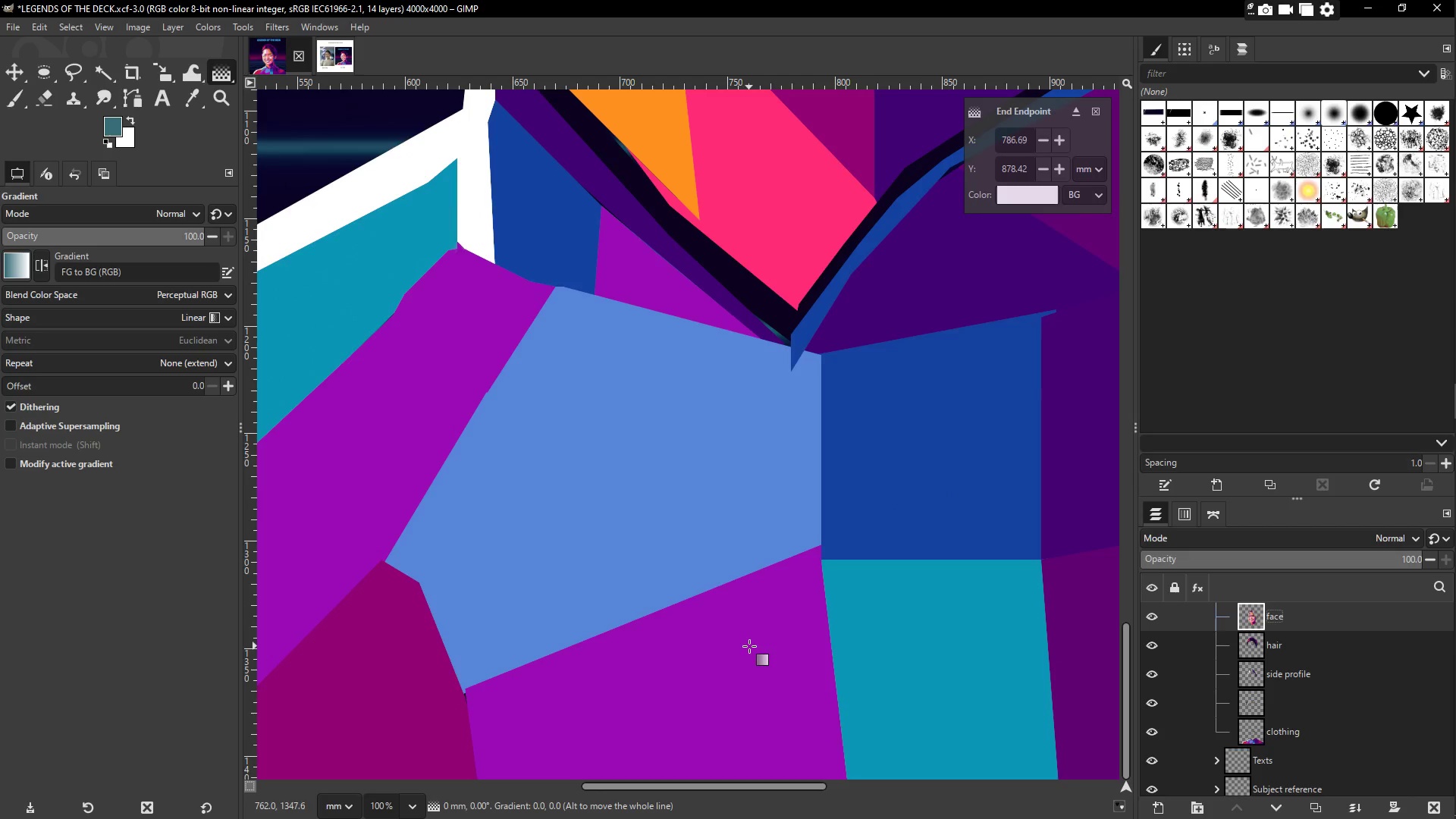 
scroll: coordinate [814, 610], scroll_direction: up, amount: 2.0
 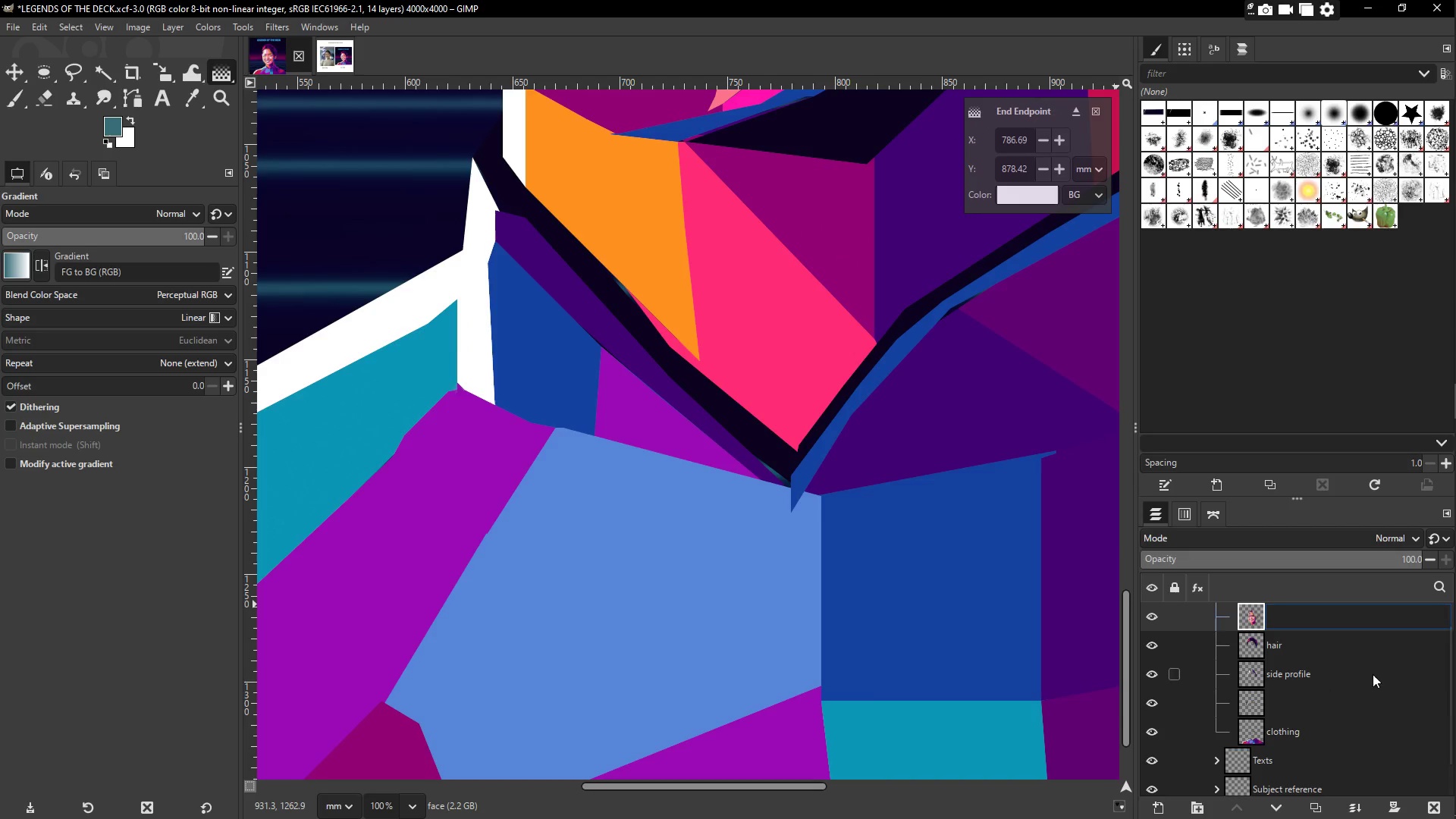 
left_click([1373, 673])
 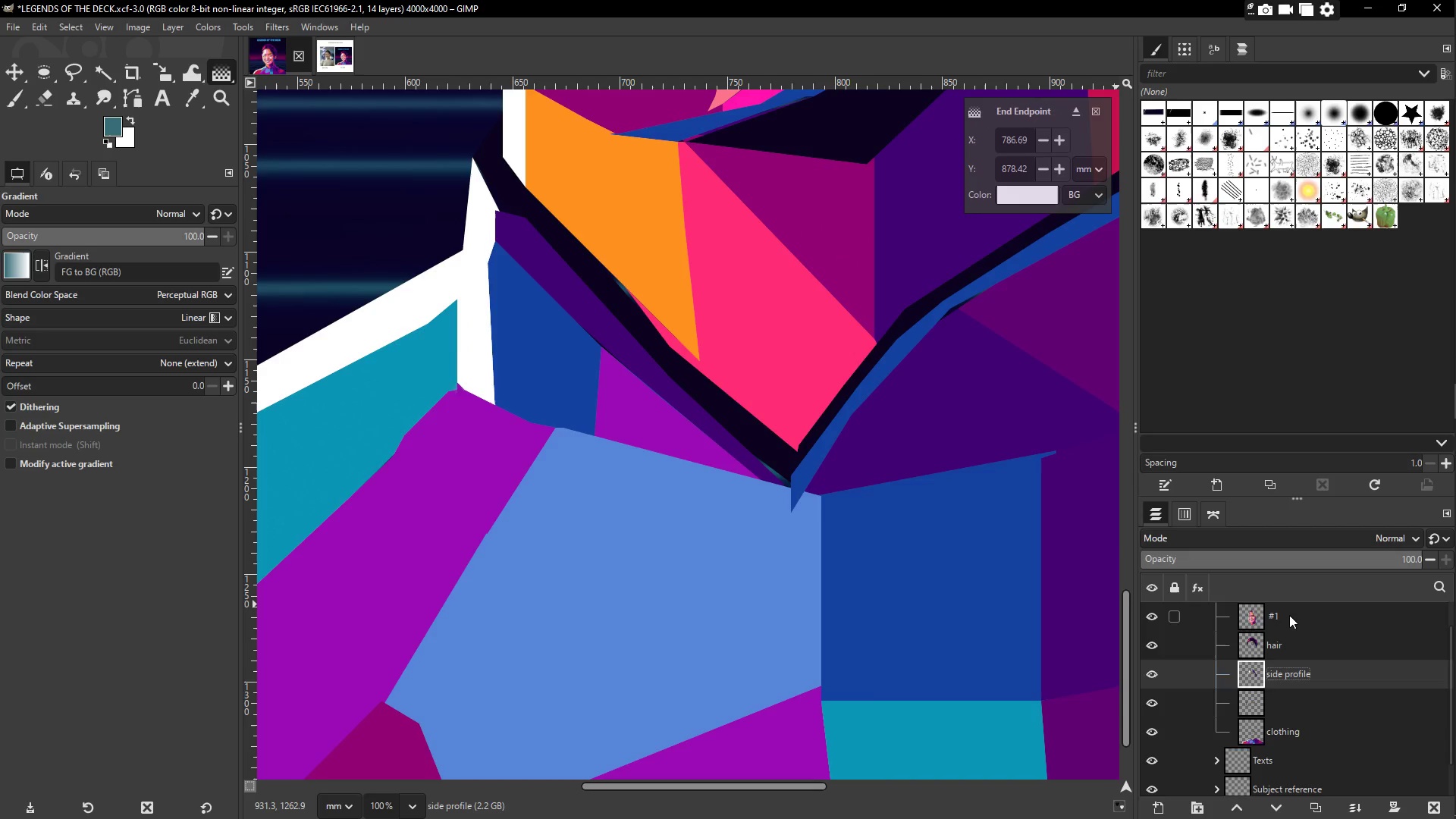 
triple_click([1289, 614])
 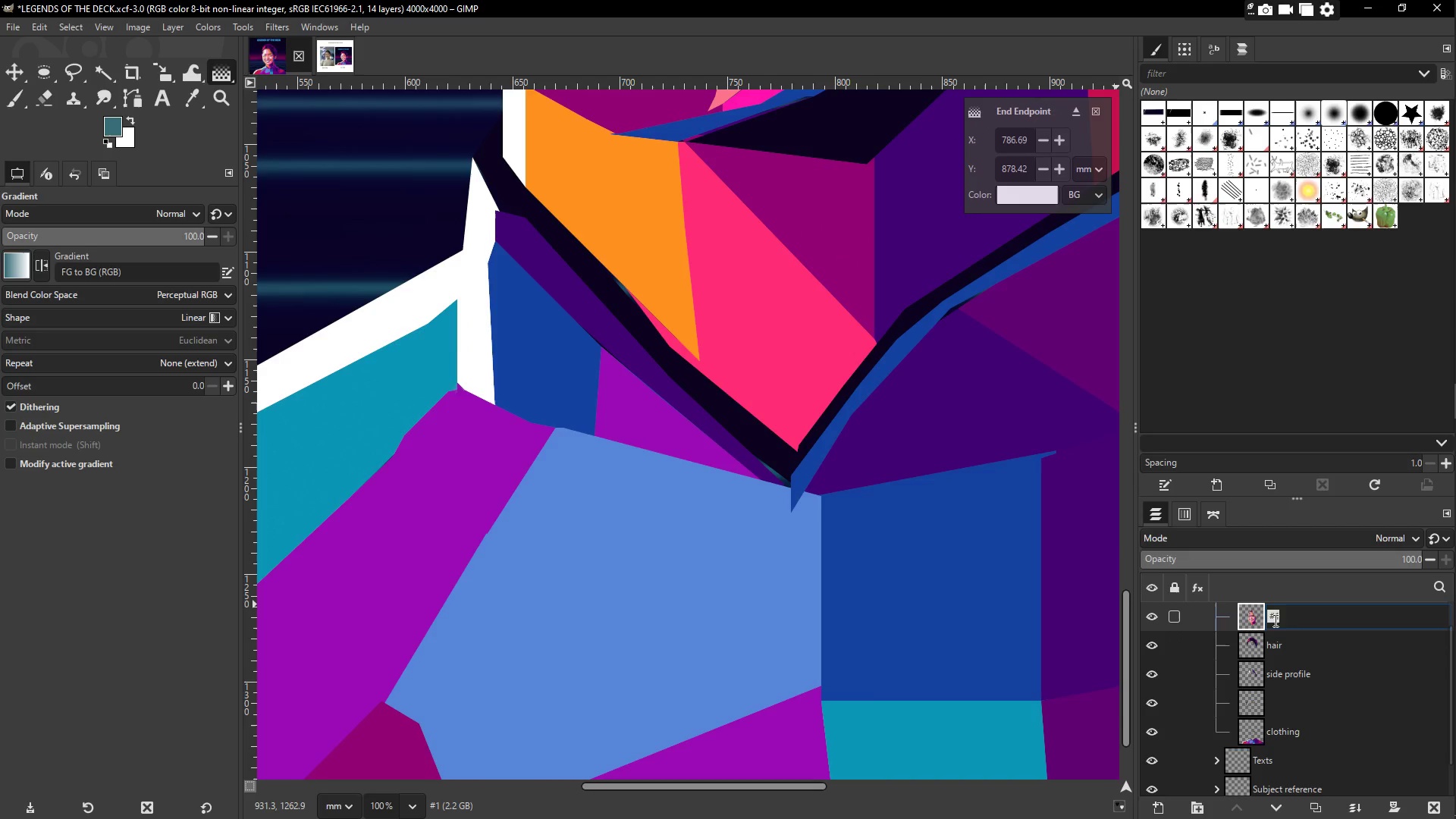 
type(ace)
key(Backspace)
key(Backspace)
key(Backspace)
type(face)
 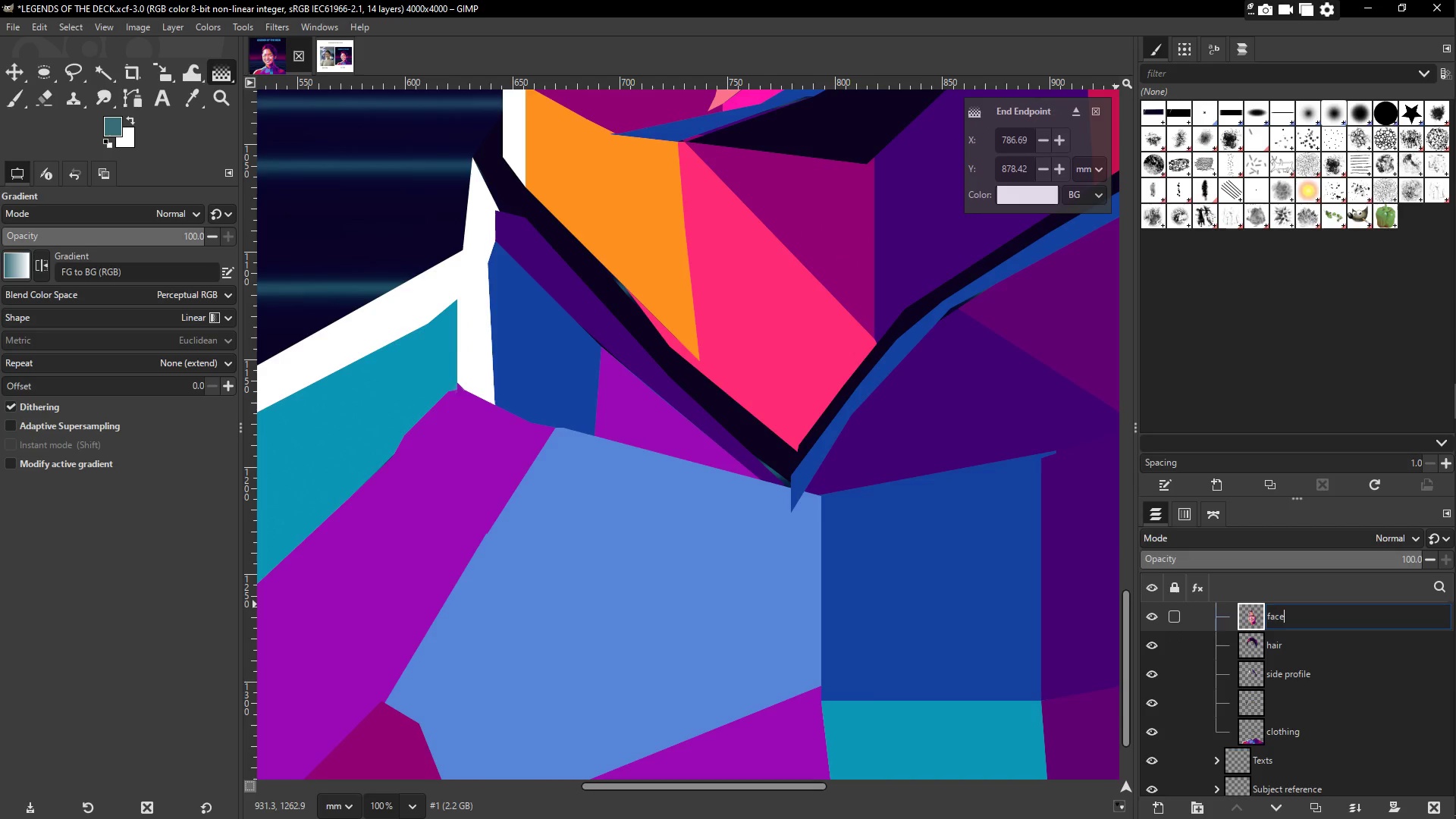 
key(Enter)
 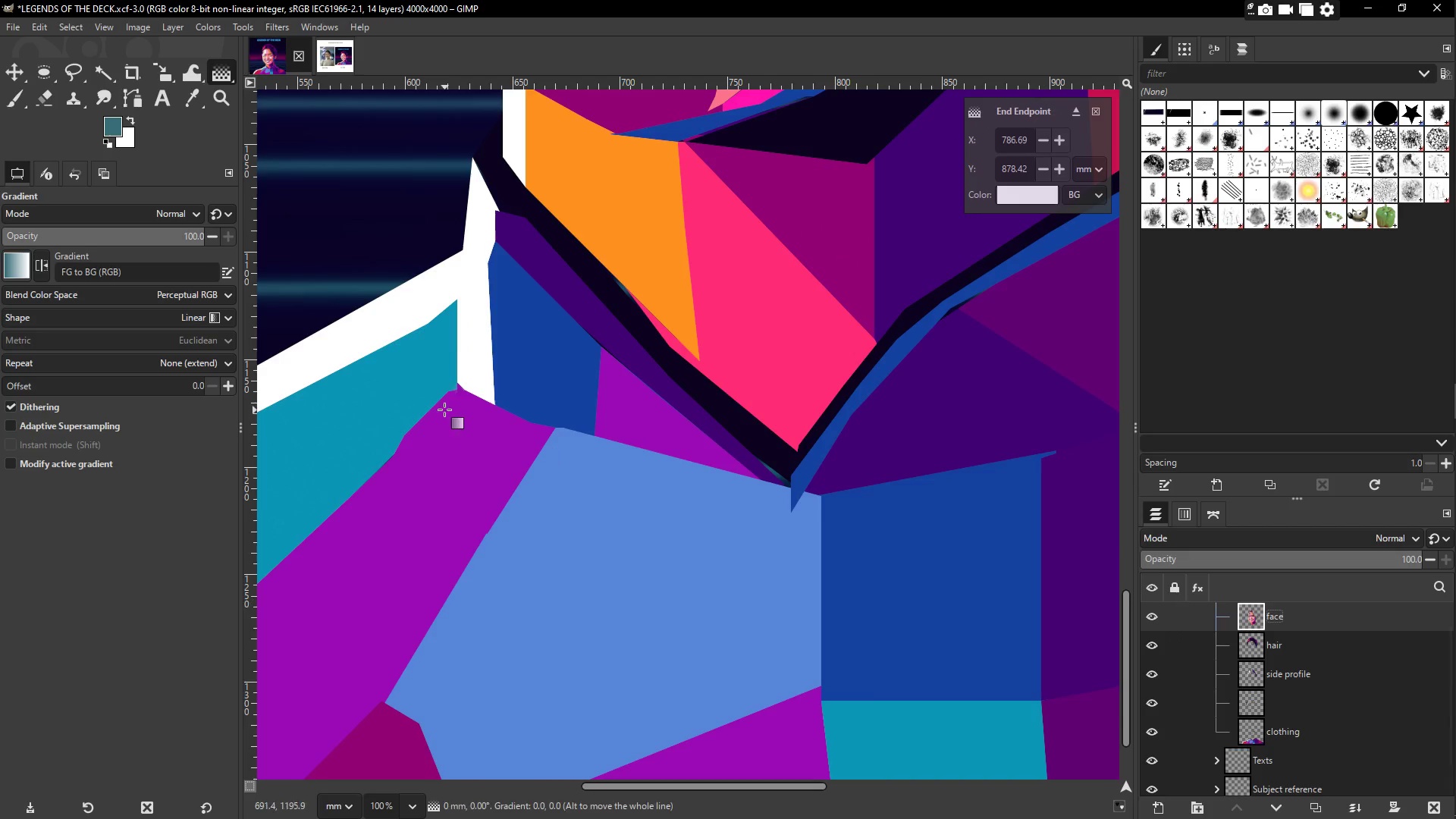 
scroll: coordinate [548, 384], scroll_direction: up, amount: 1.0
 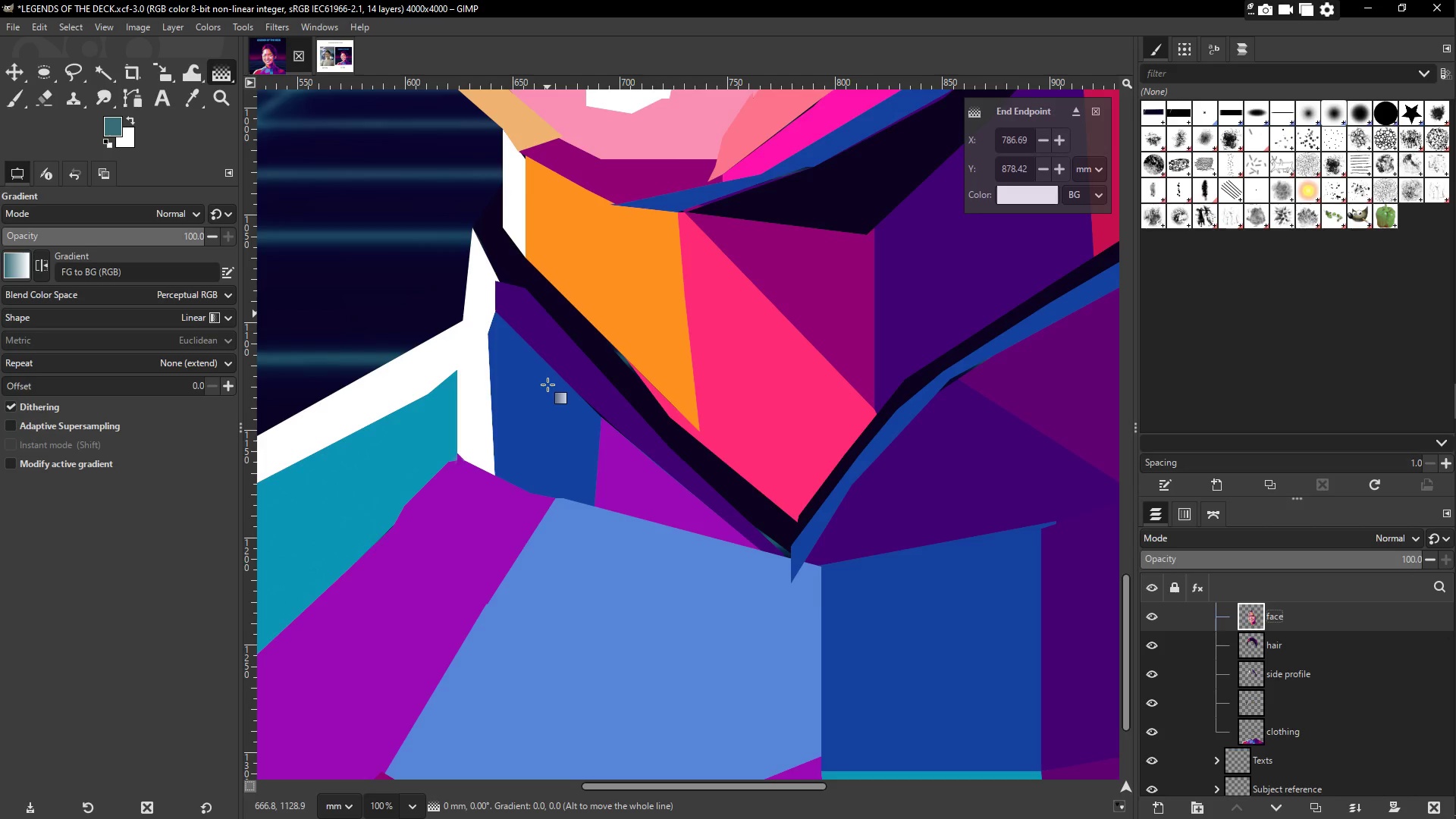 
scroll: coordinate [548, 384], scroll_direction: down, amount: 1.0
 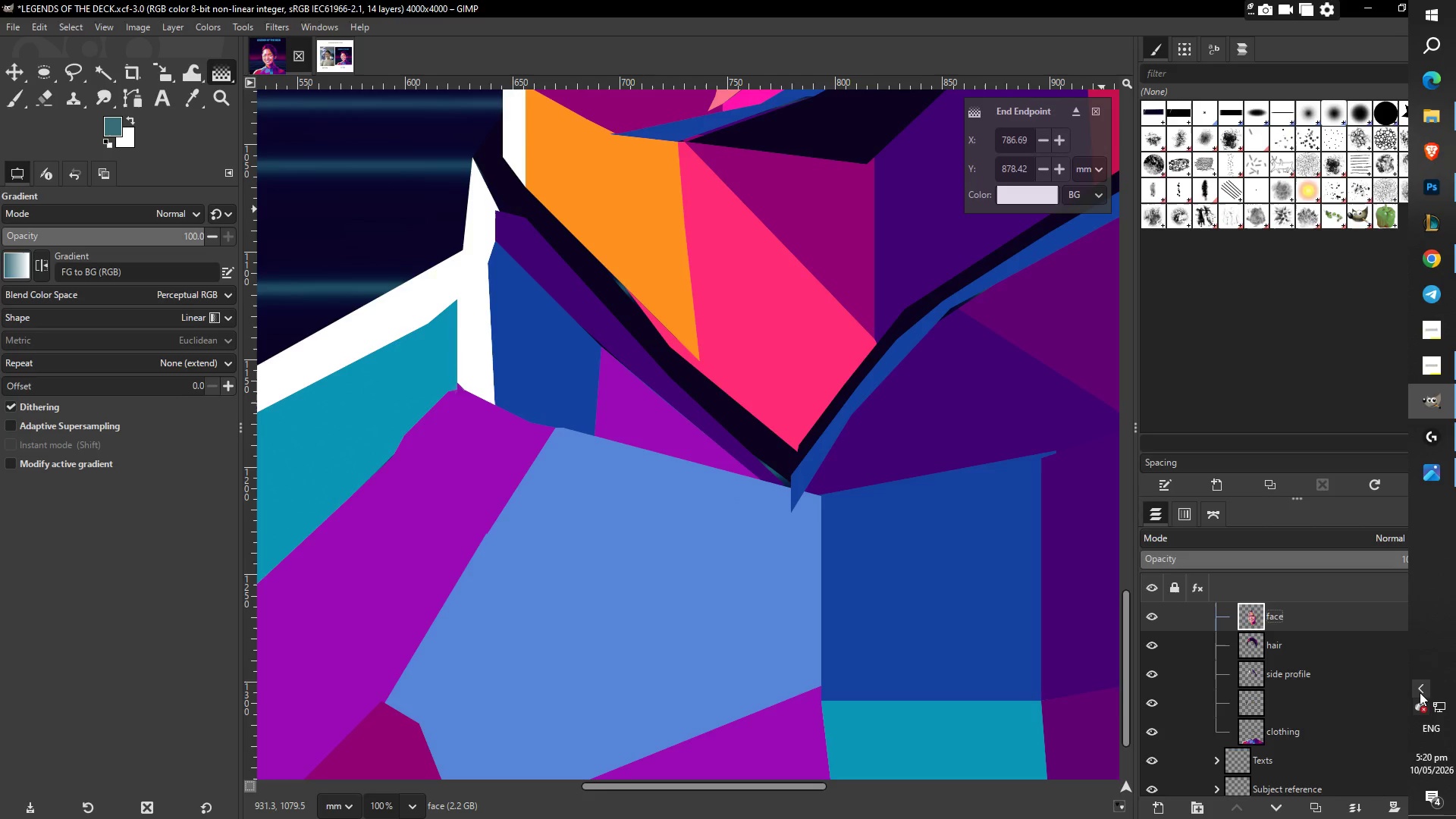 
left_click([1356, 690])
 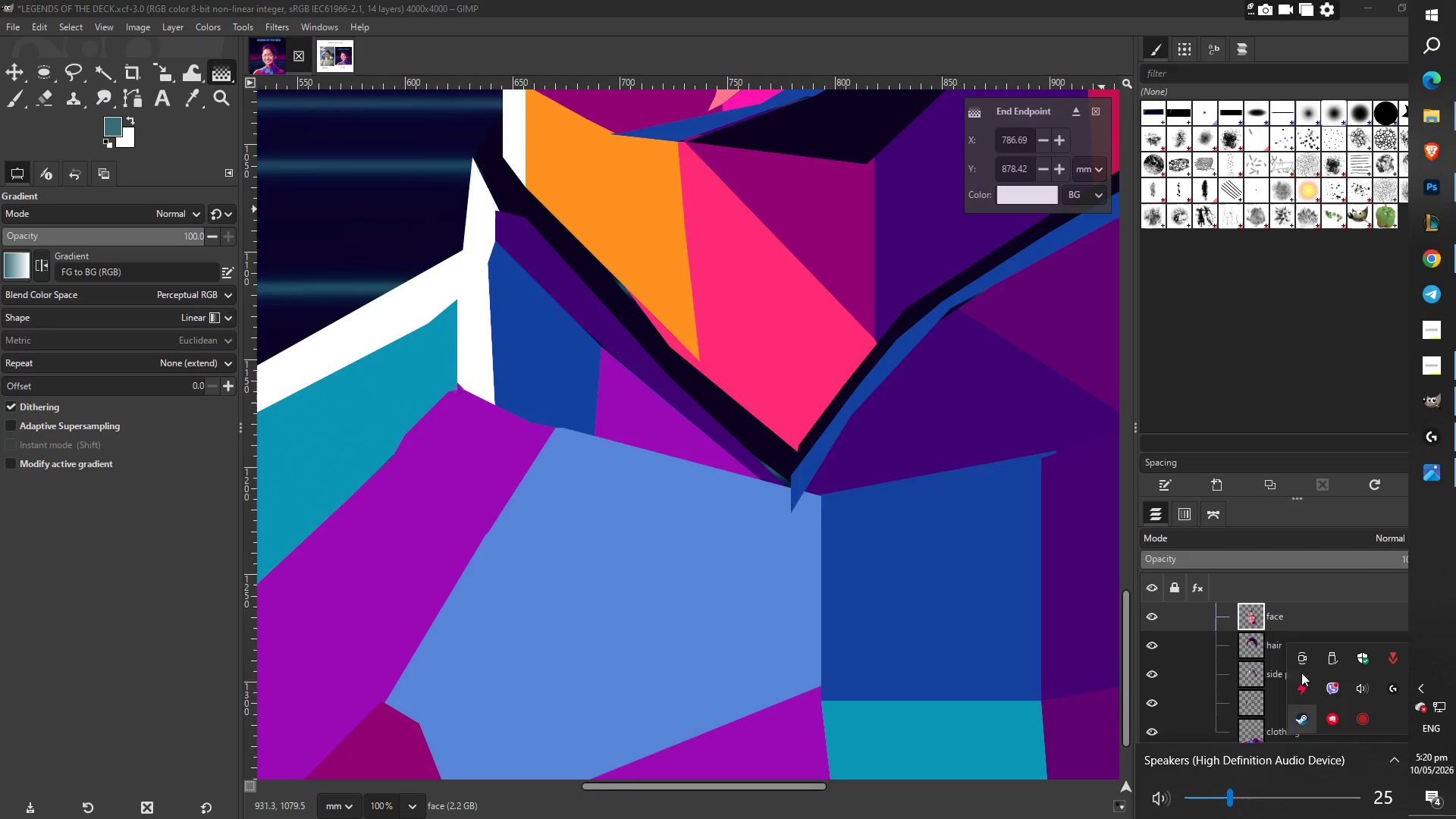 
left_click([1268, 801])
 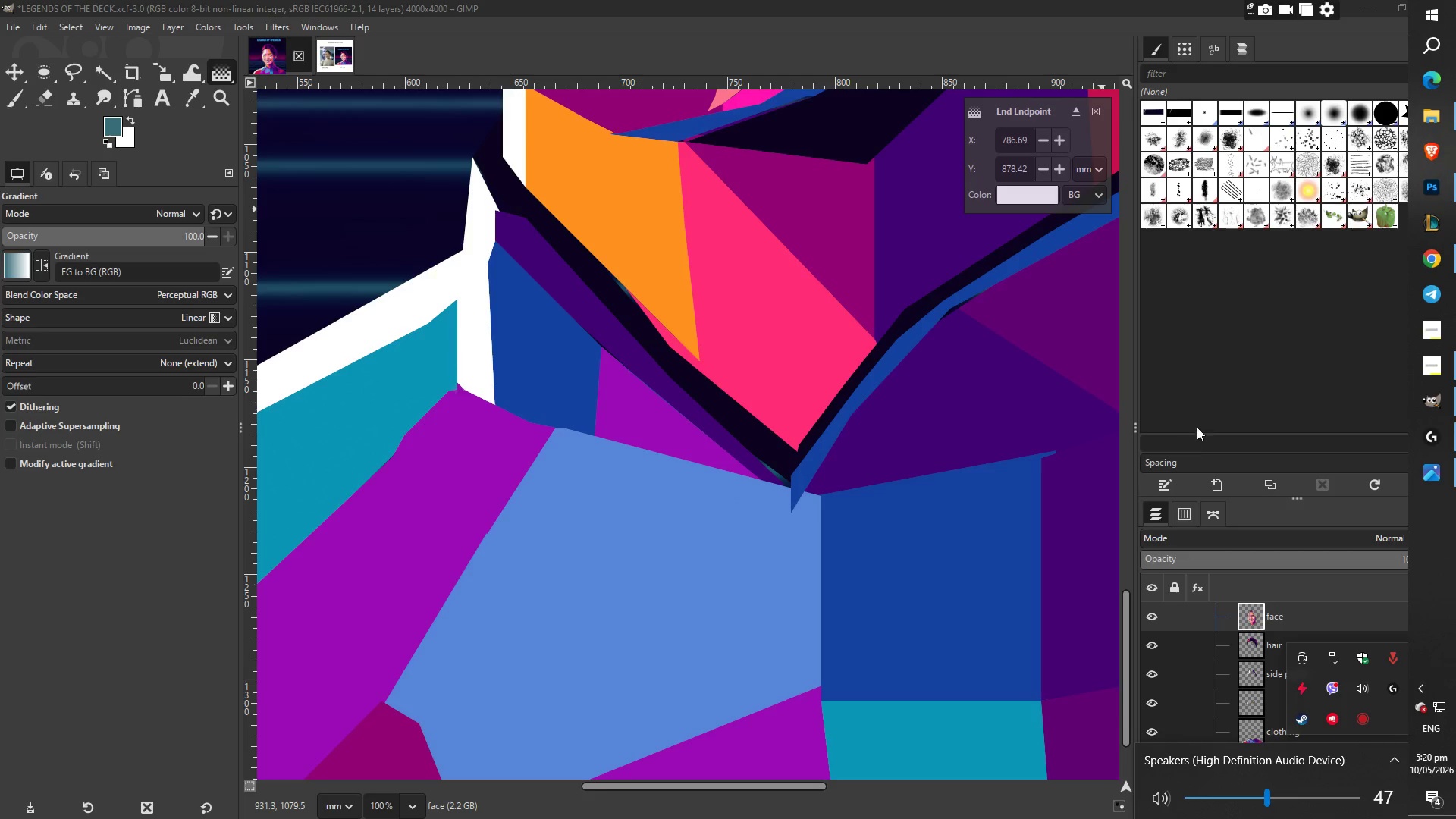 
left_click([1267, 372])
 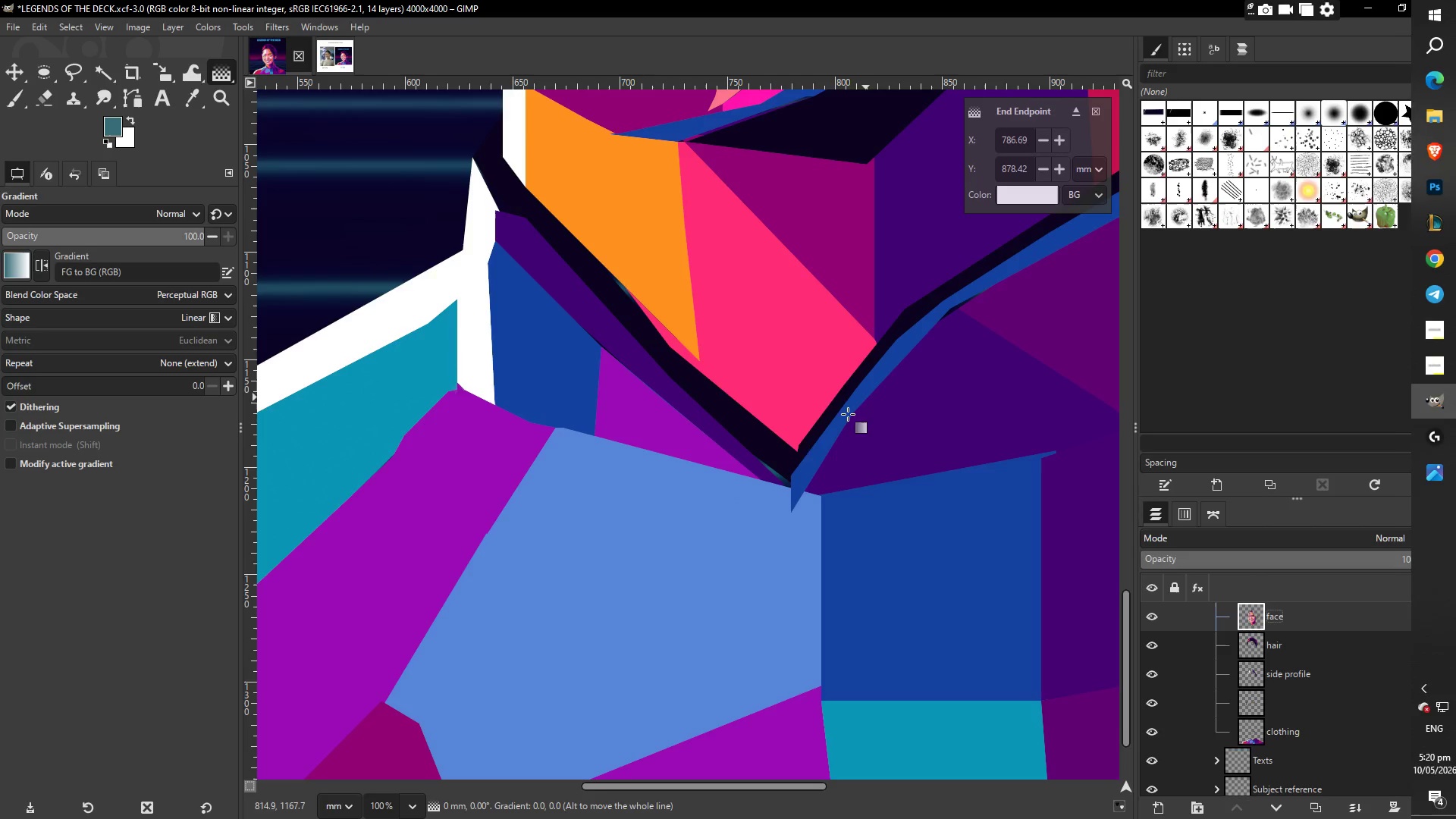 
scroll: coordinate [789, 437], scroll_direction: up, amount: 3.0
 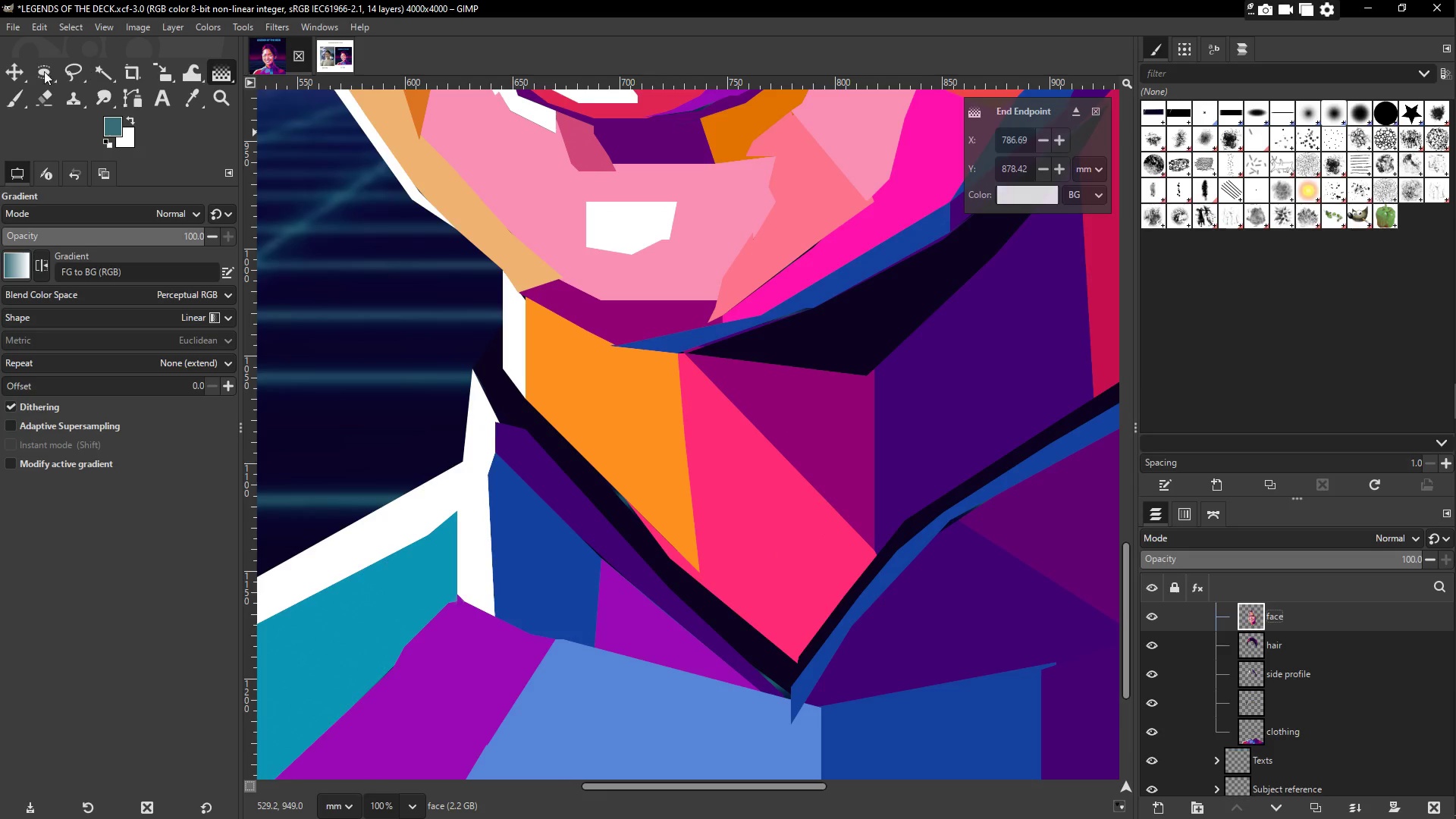 
left_click([79, 75])
 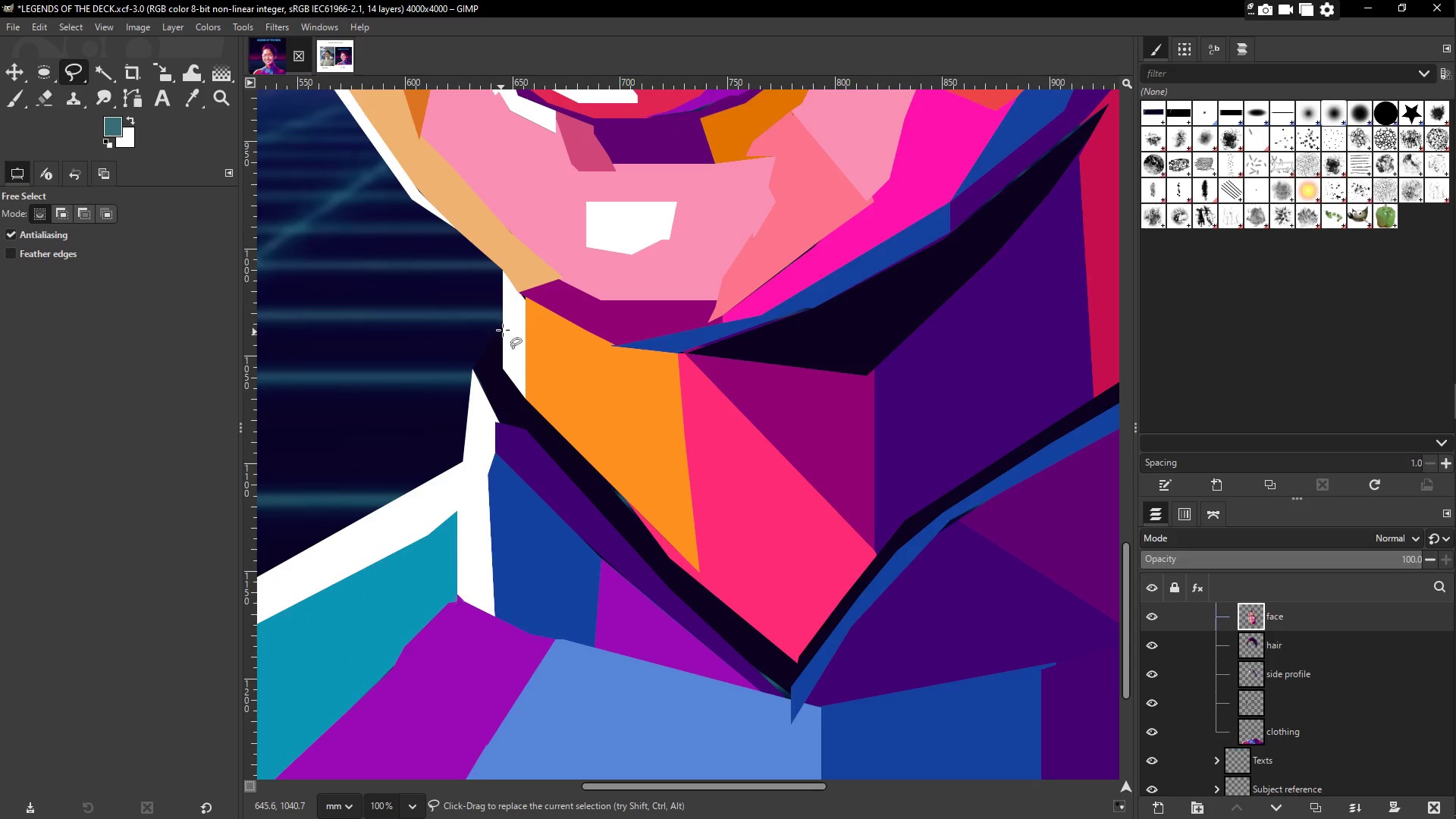 
left_click([504, 323])
 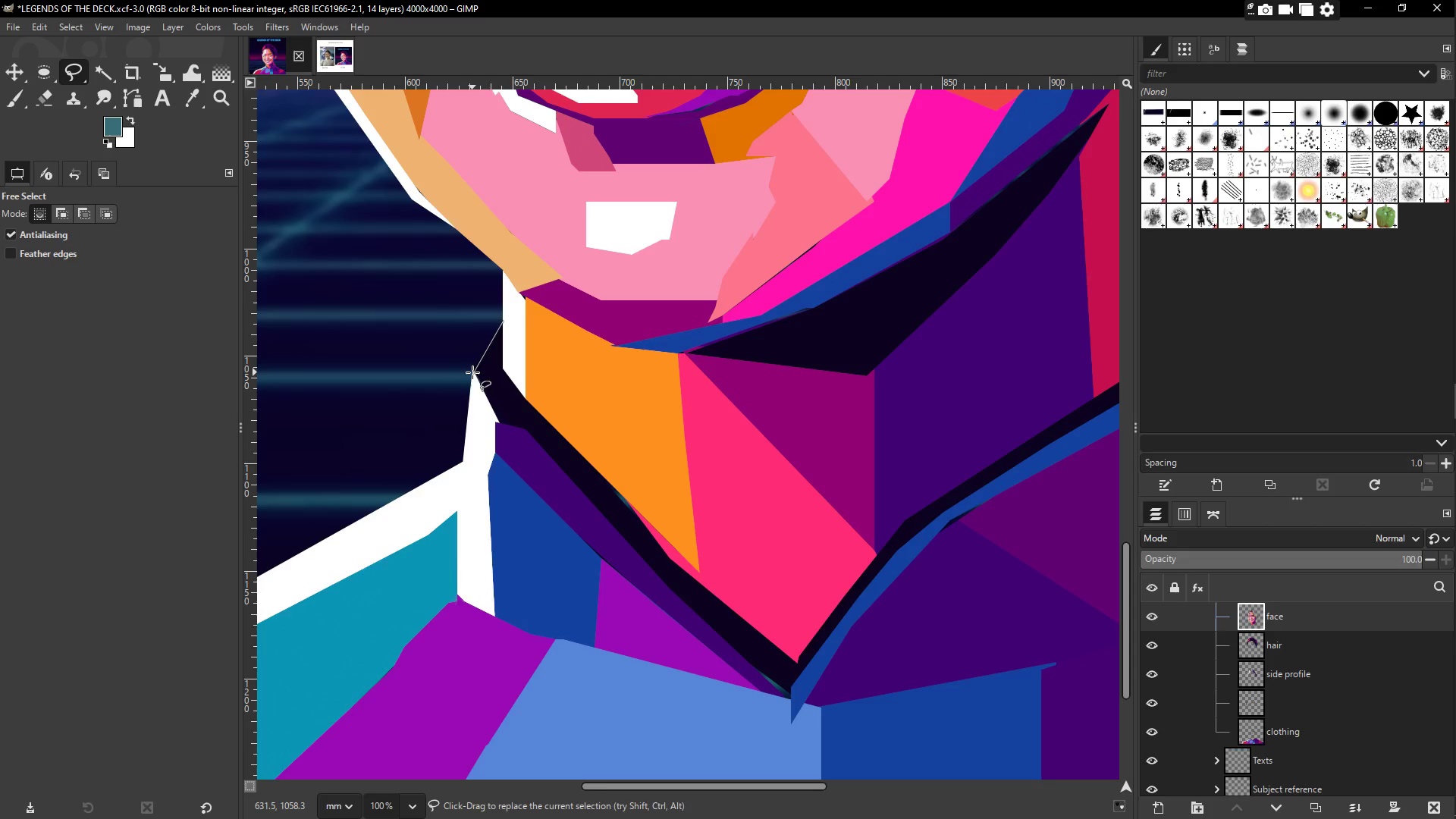 
double_click([472, 411])
 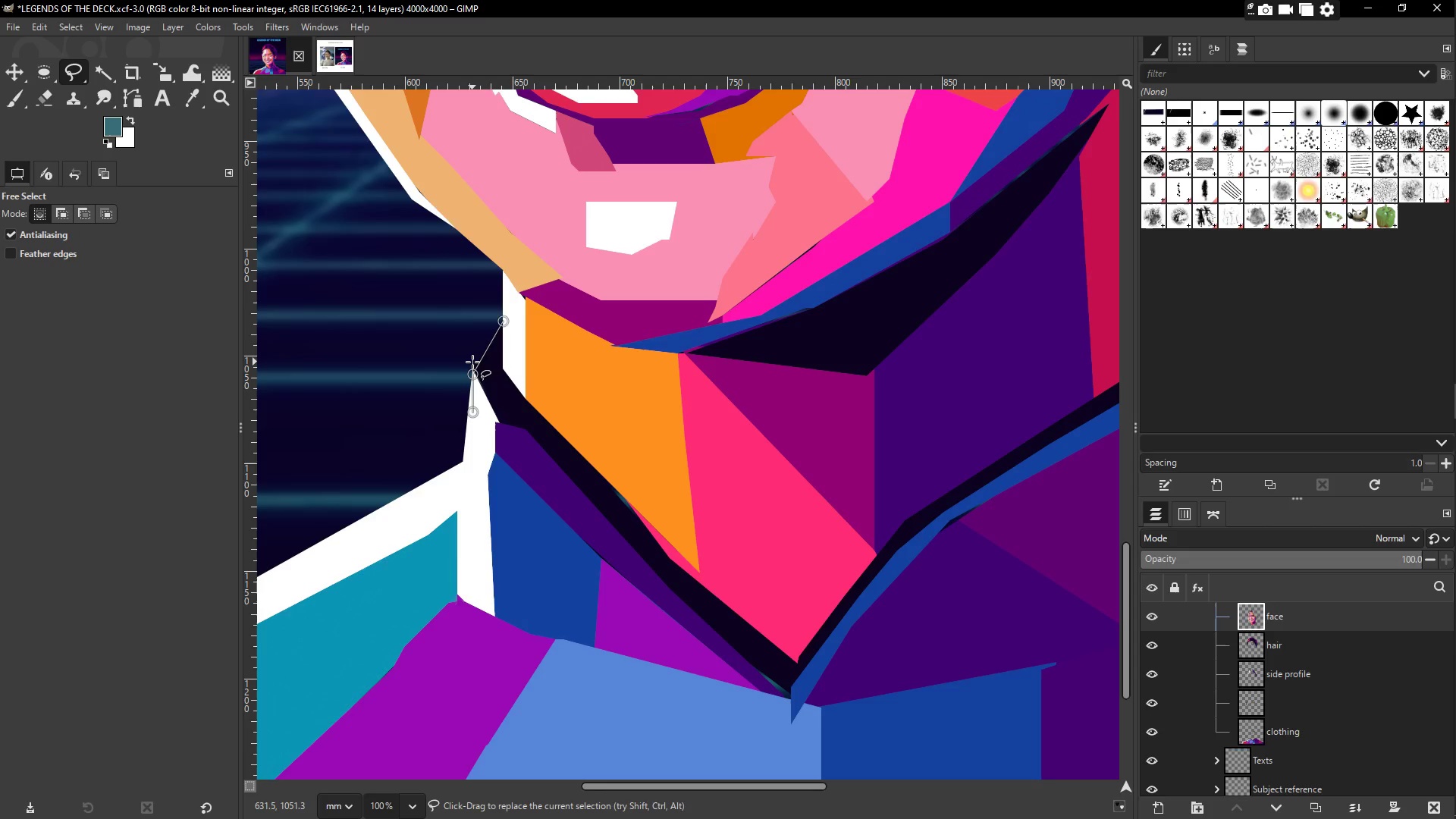 
left_click([472, 361])
 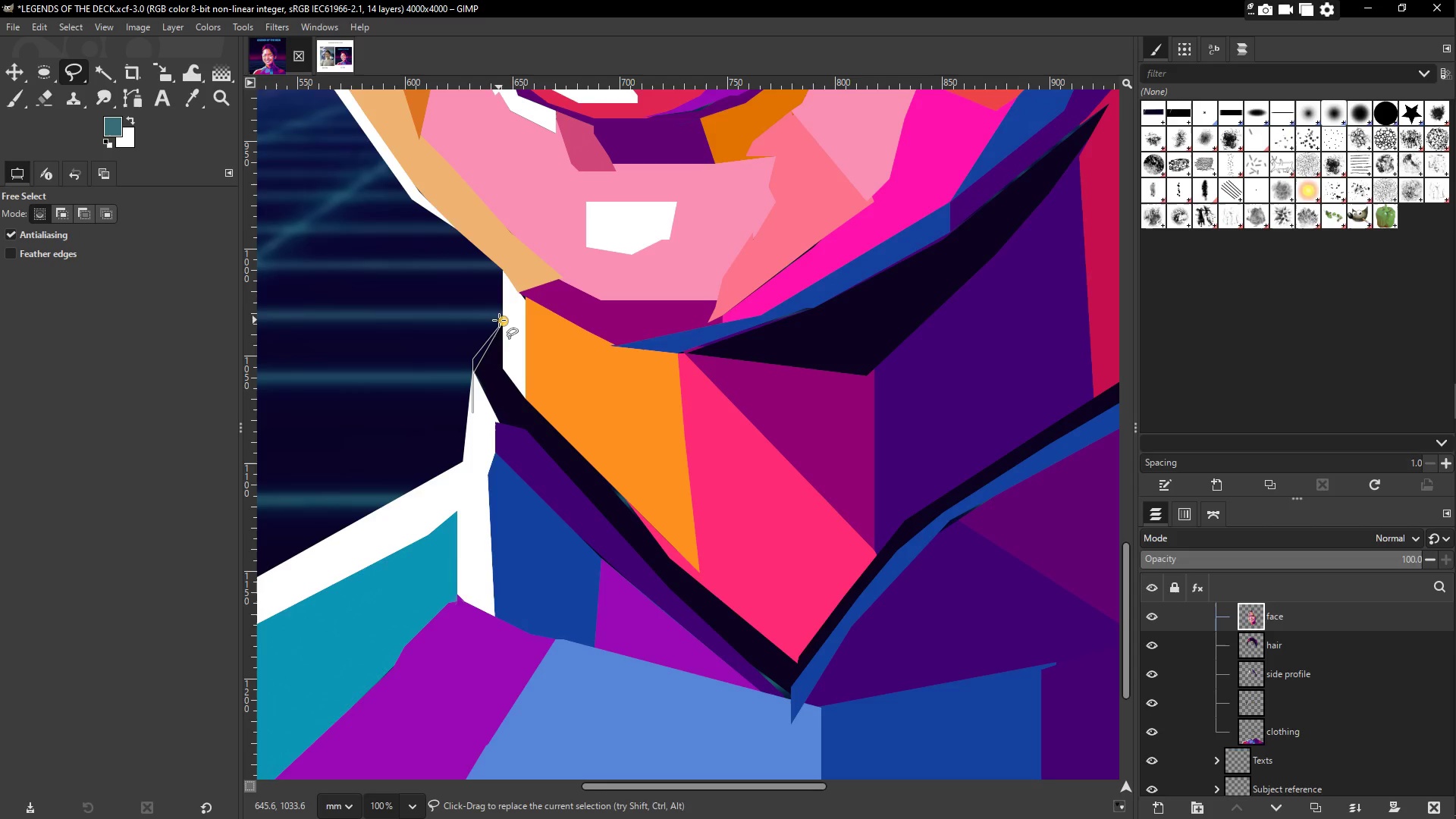 
left_click([500, 318])
 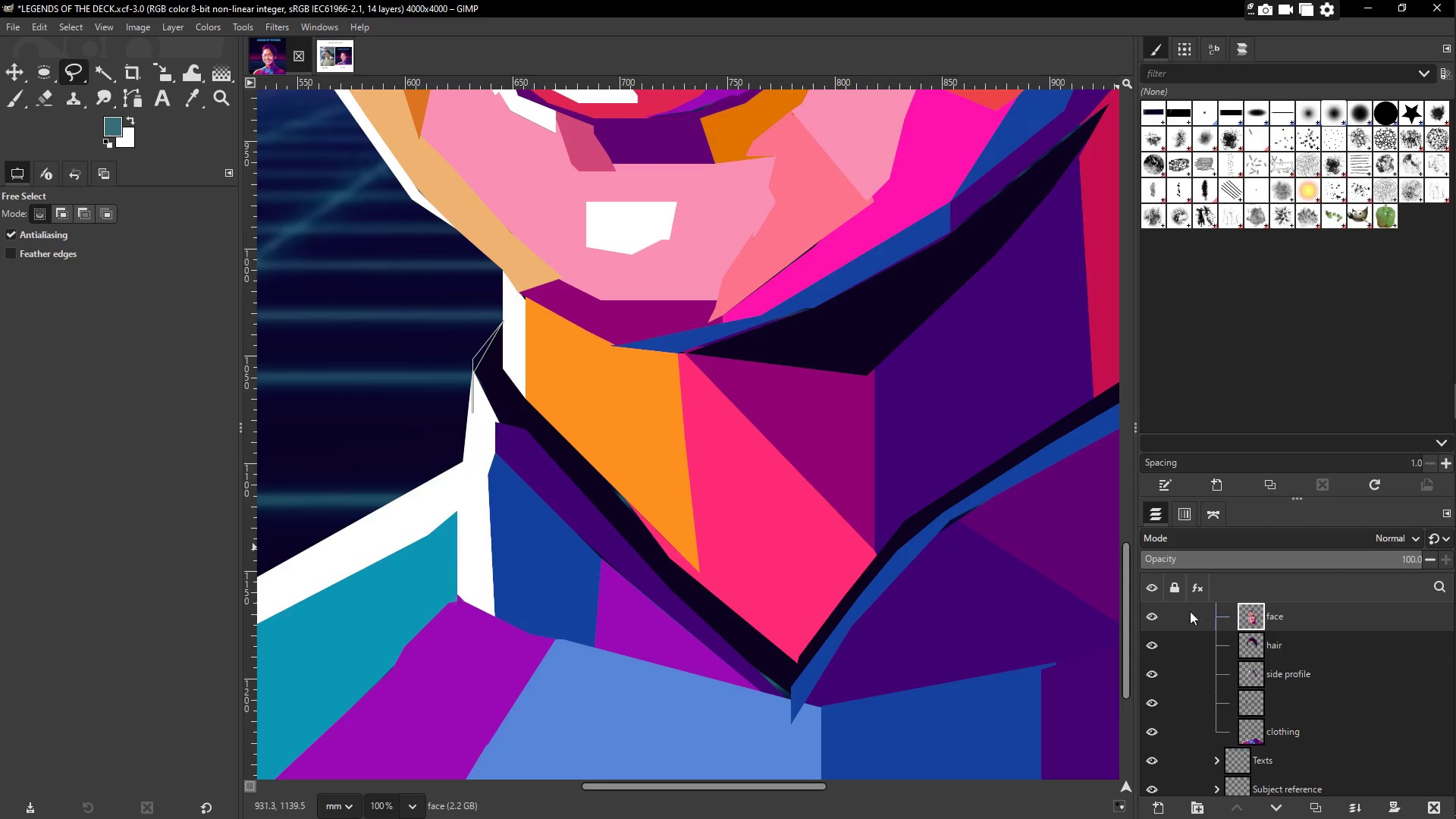 
scroll: coordinate [1308, 644], scroll_direction: up, amount: 4.0
 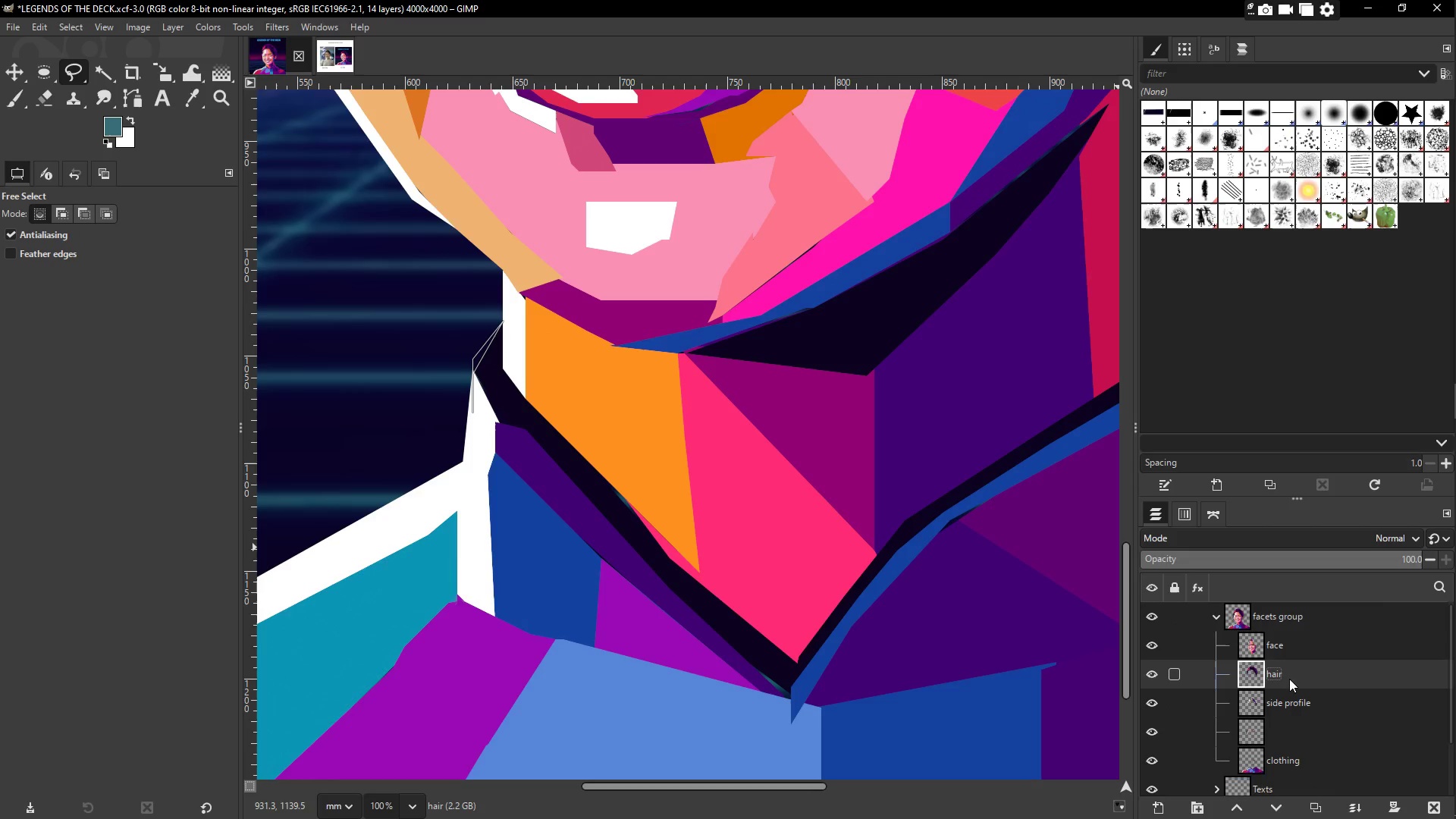 
double_click([1289, 650])
 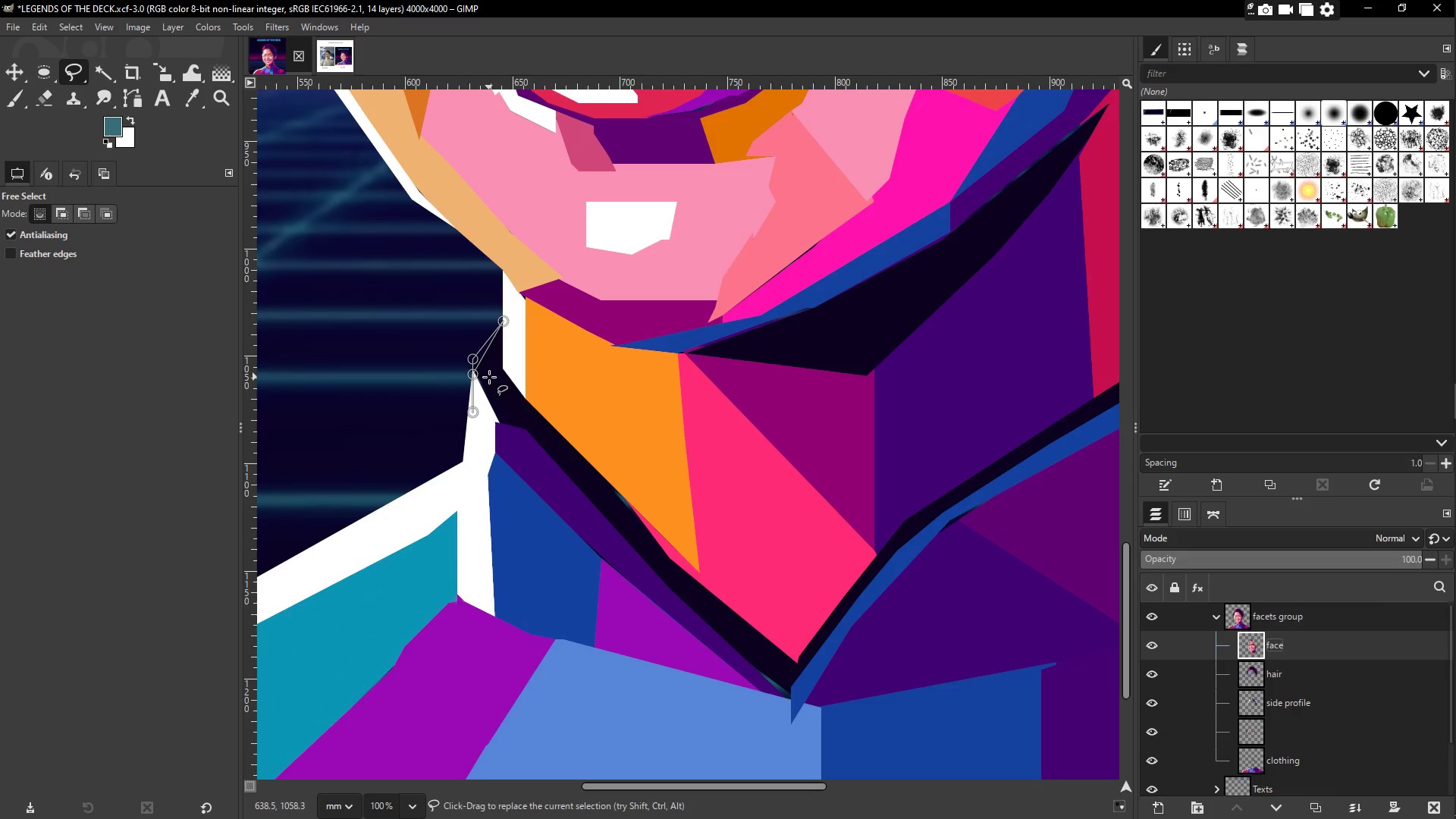 
left_click([127, 118])
 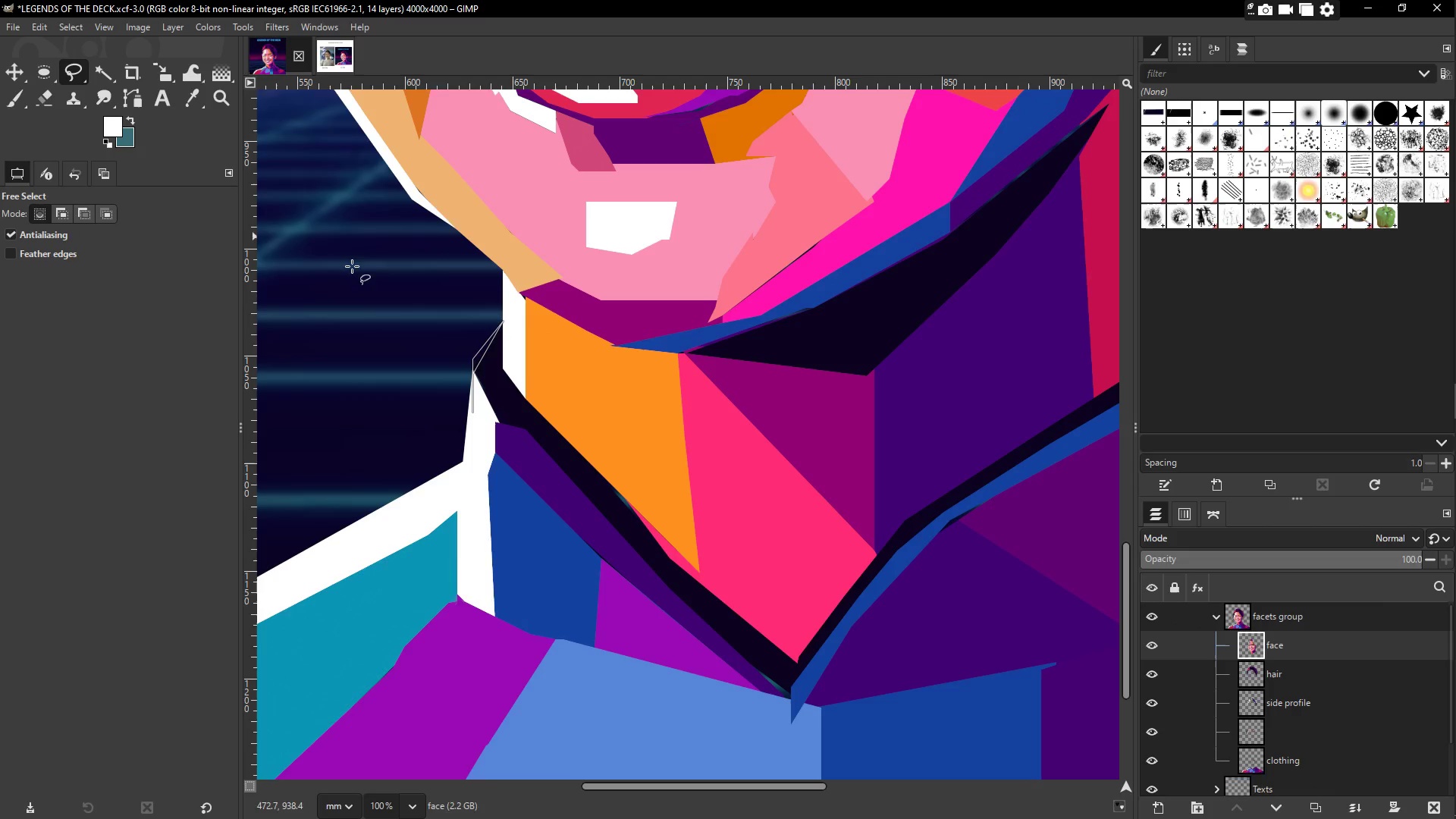 
key(G)
 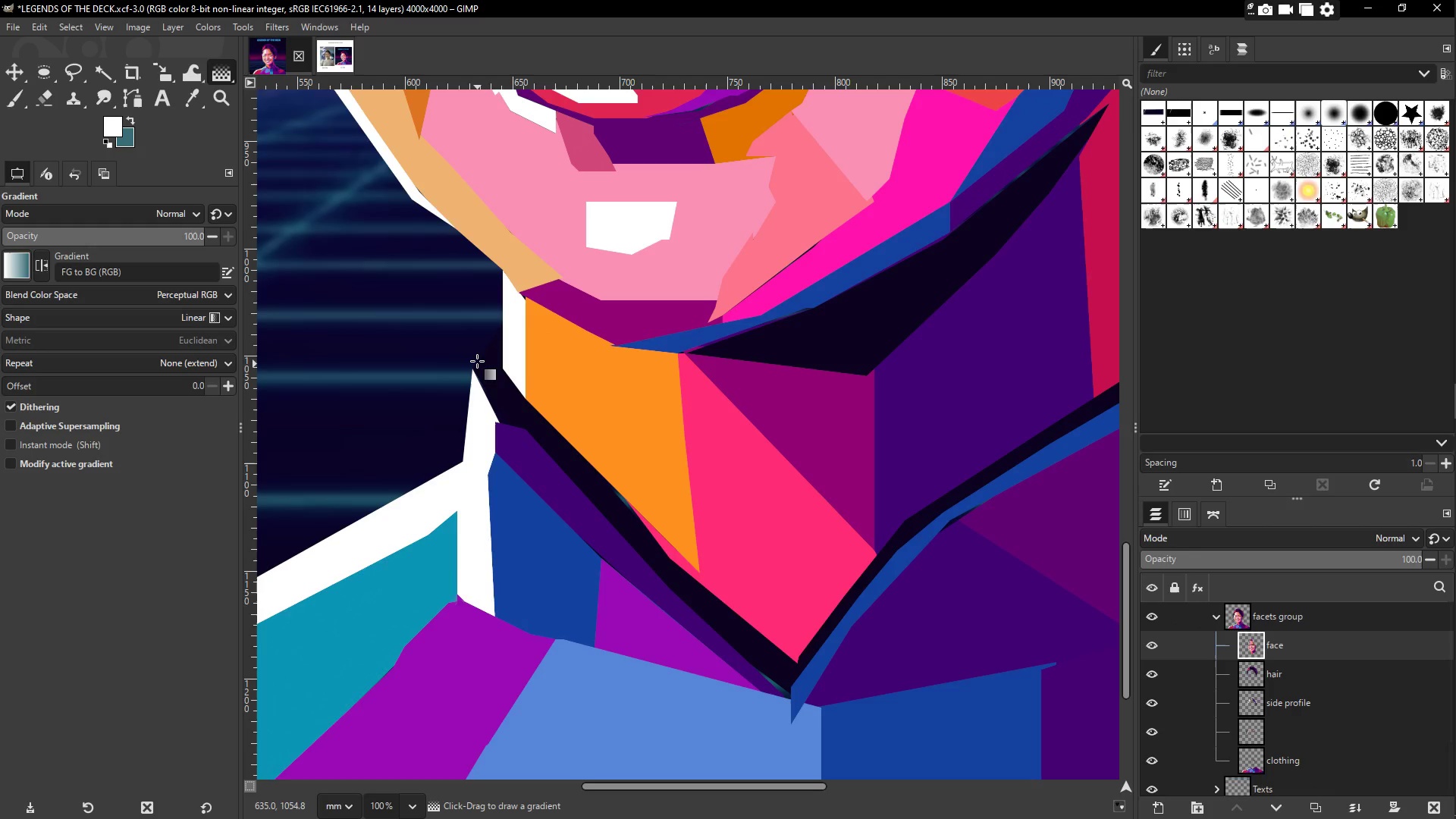 
left_click([476, 359])
 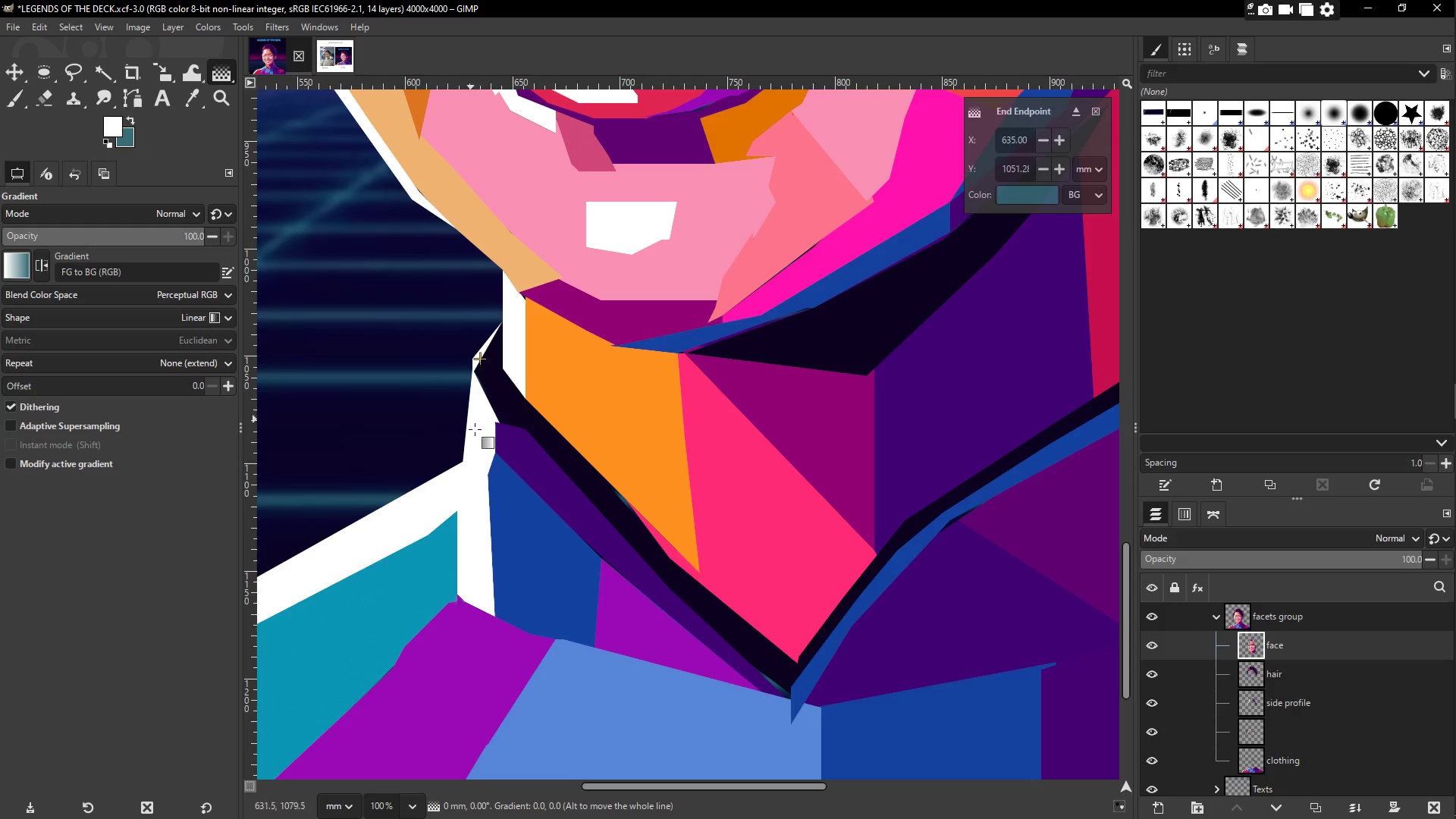 
hold_key(key=Space, duration=0.5)
 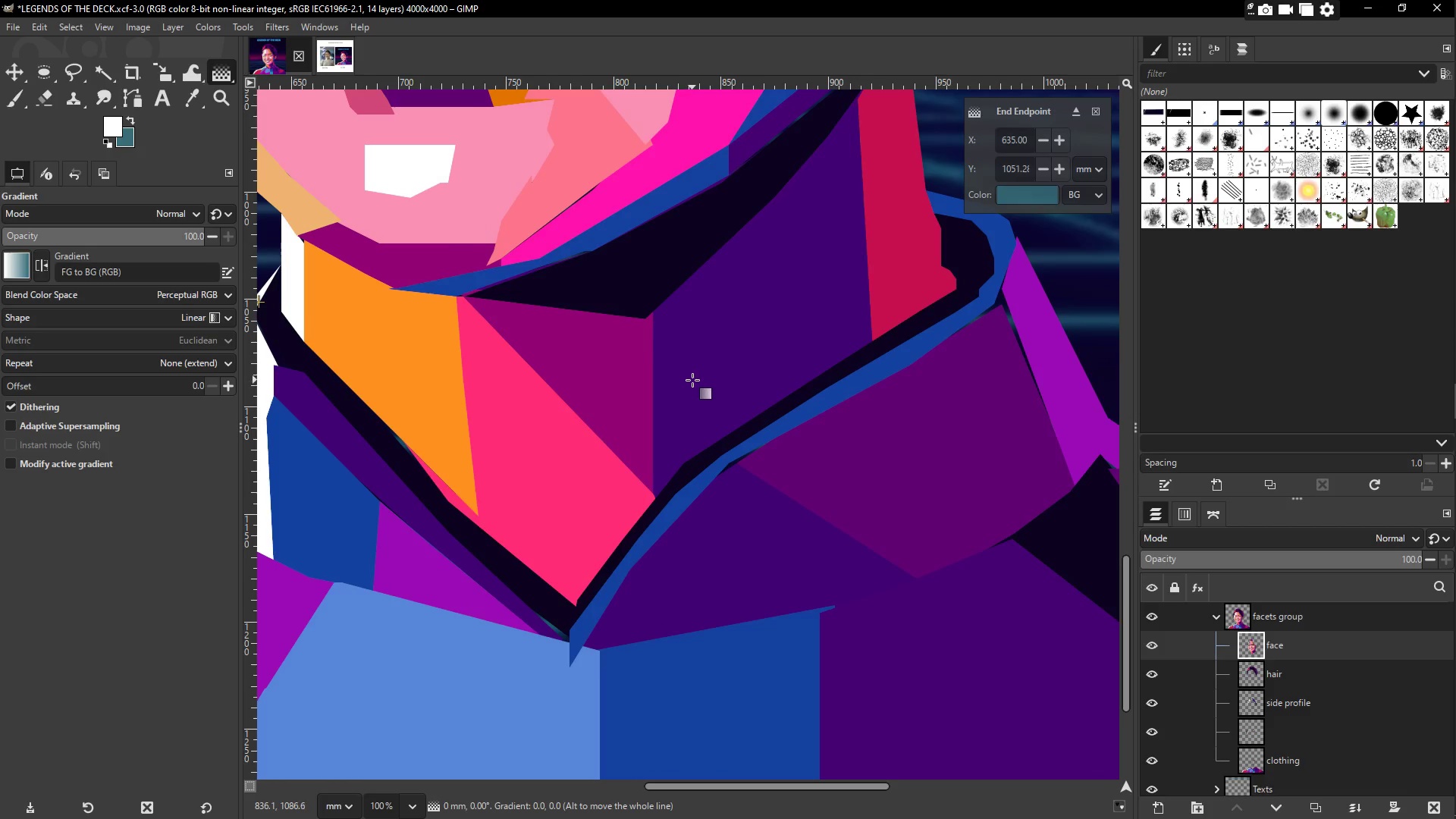 
hold_key(key=Space, duration=0.48)
 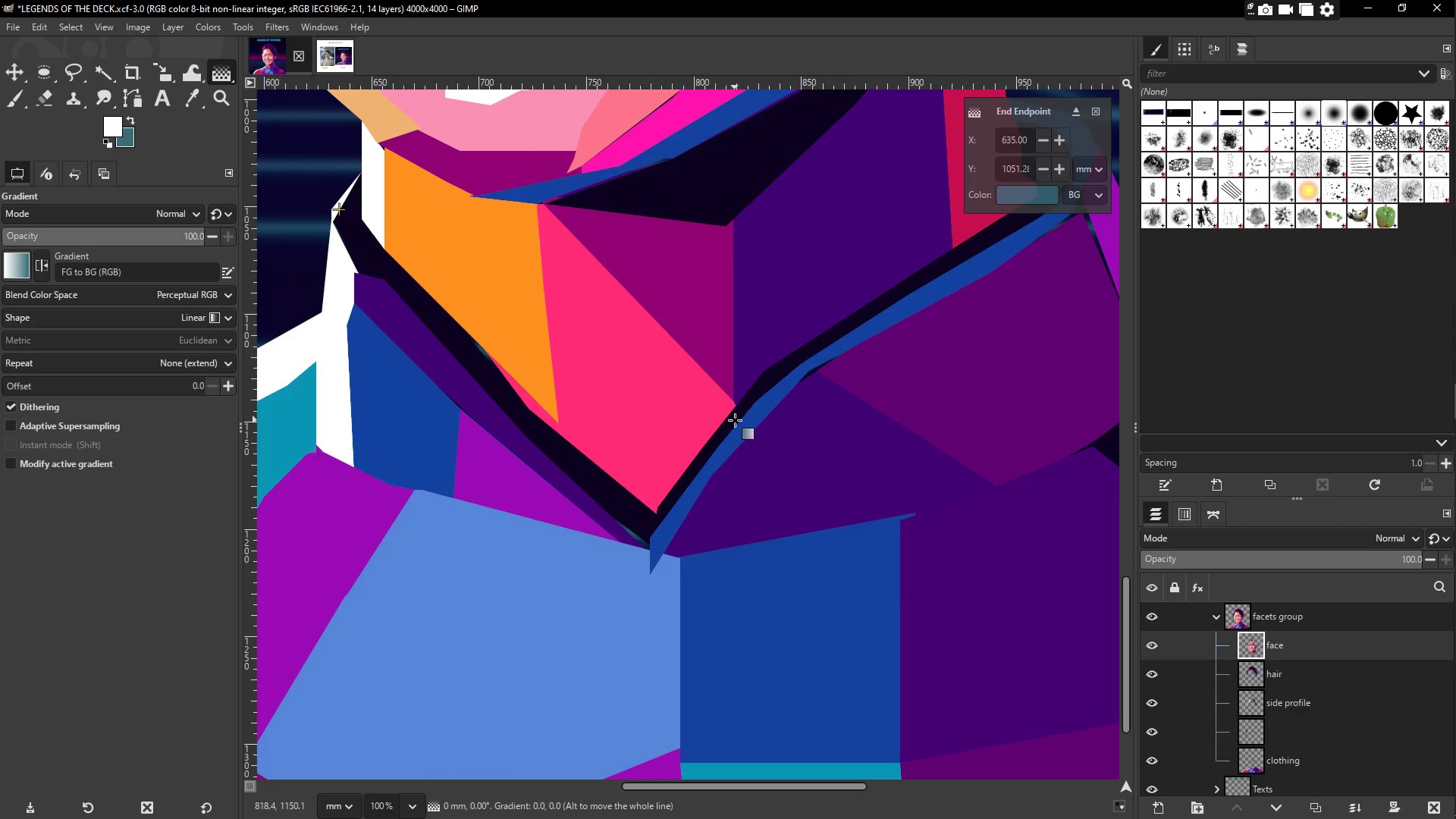 
hold_key(key=Space, duration=0.41)
 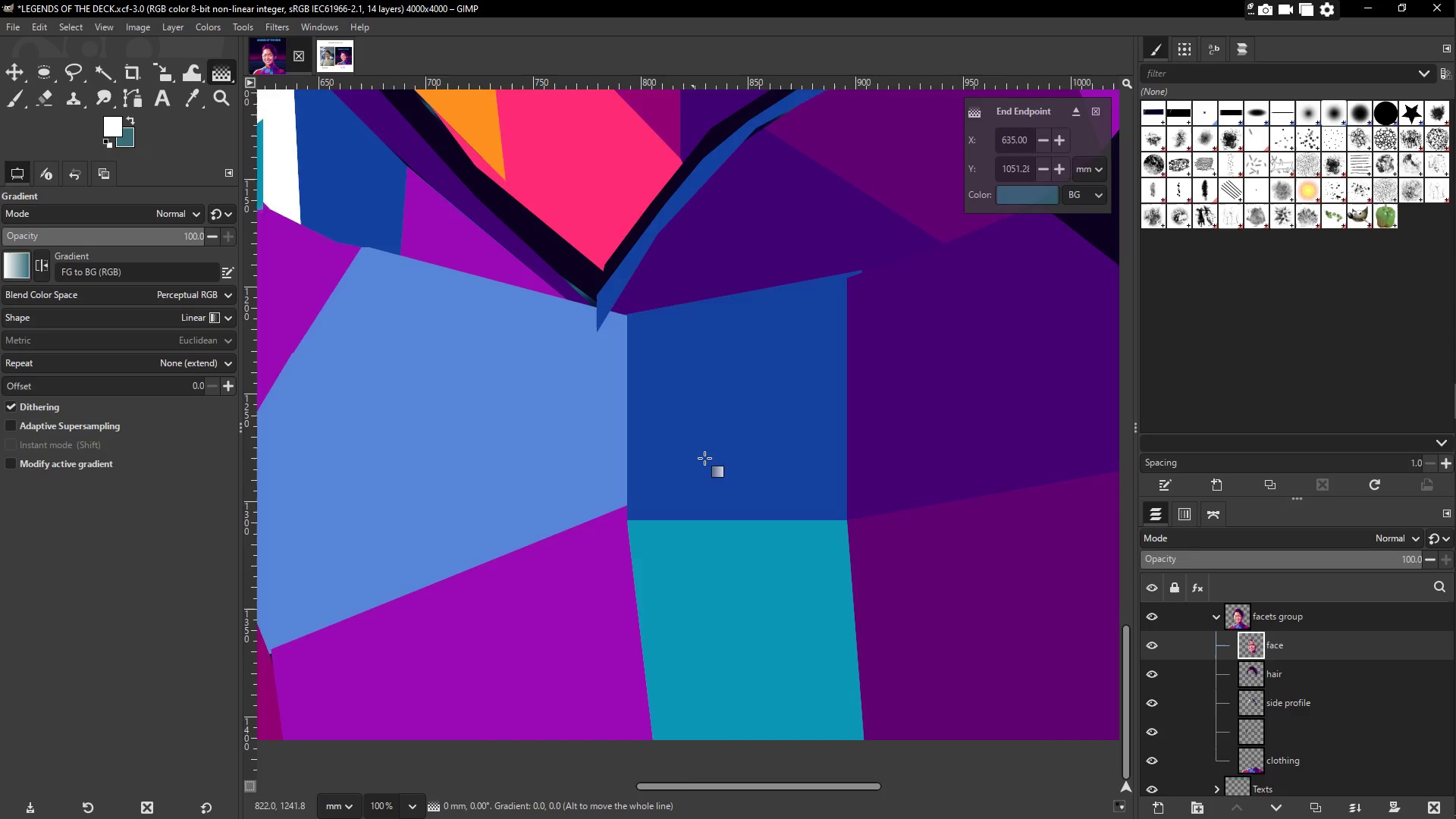 
hold_key(key=Space, duration=0.42)
 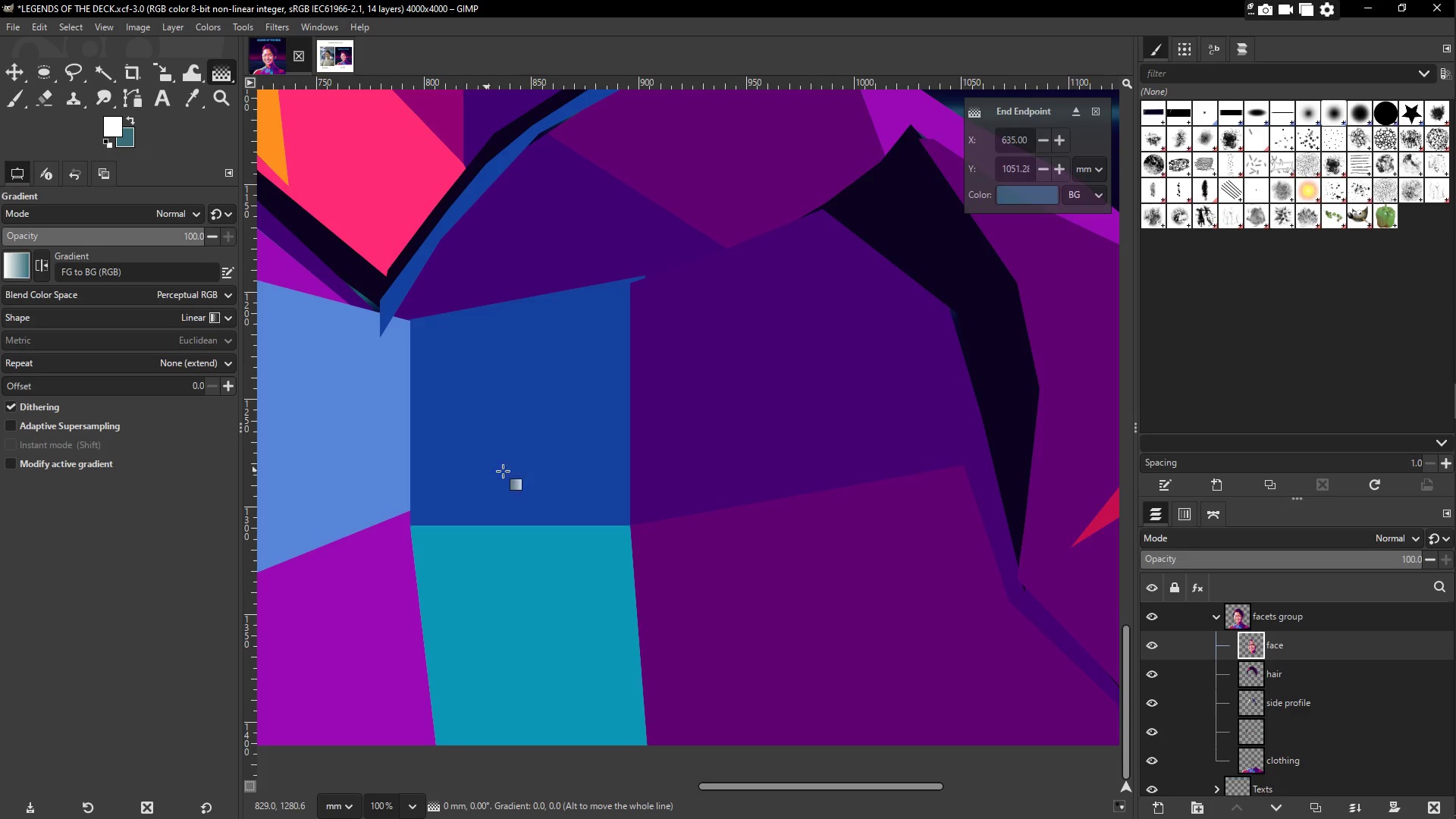 
hold_key(key=Space, duration=0.42)
 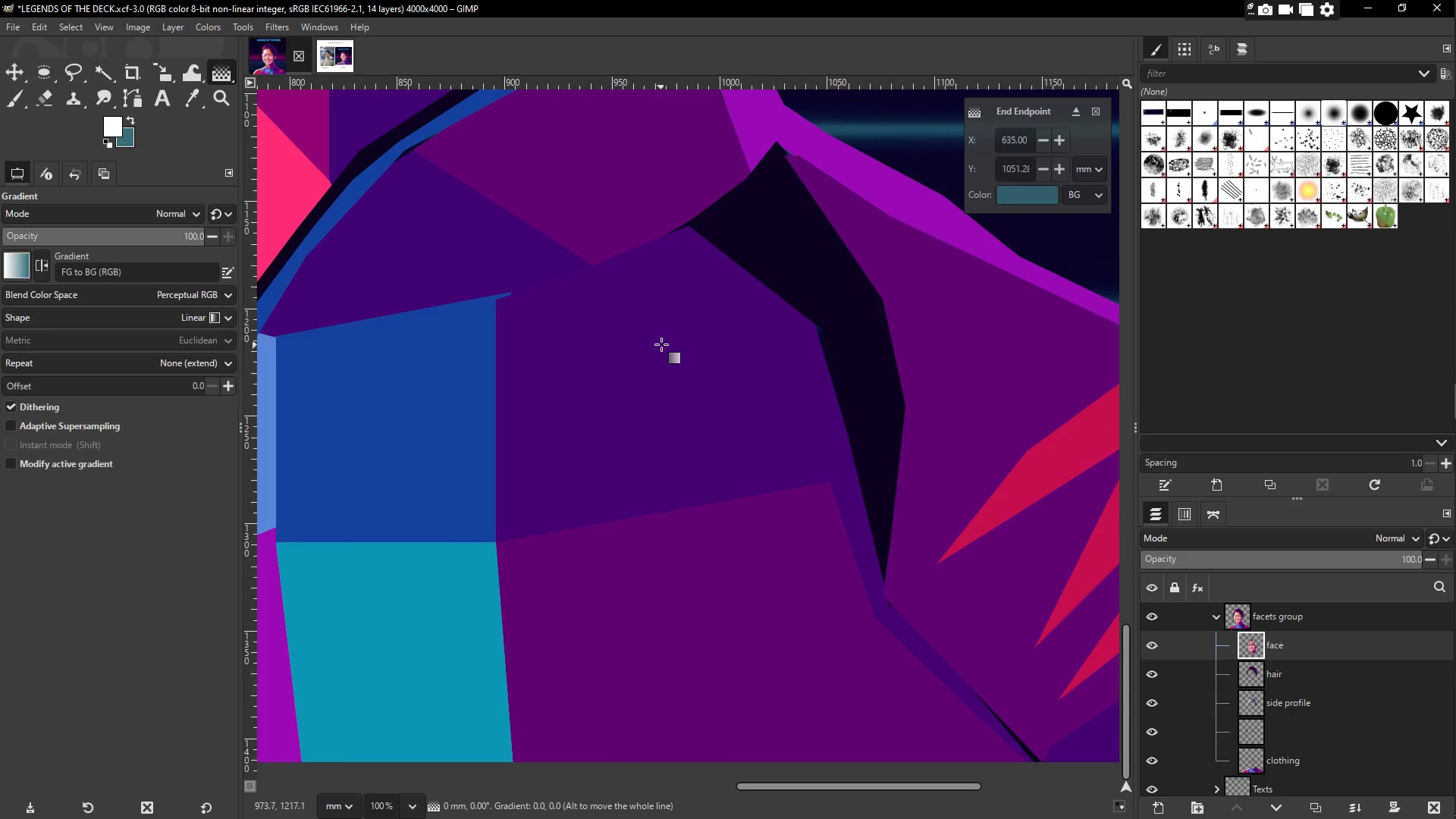 
hold_key(key=Space, duration=1.52)
 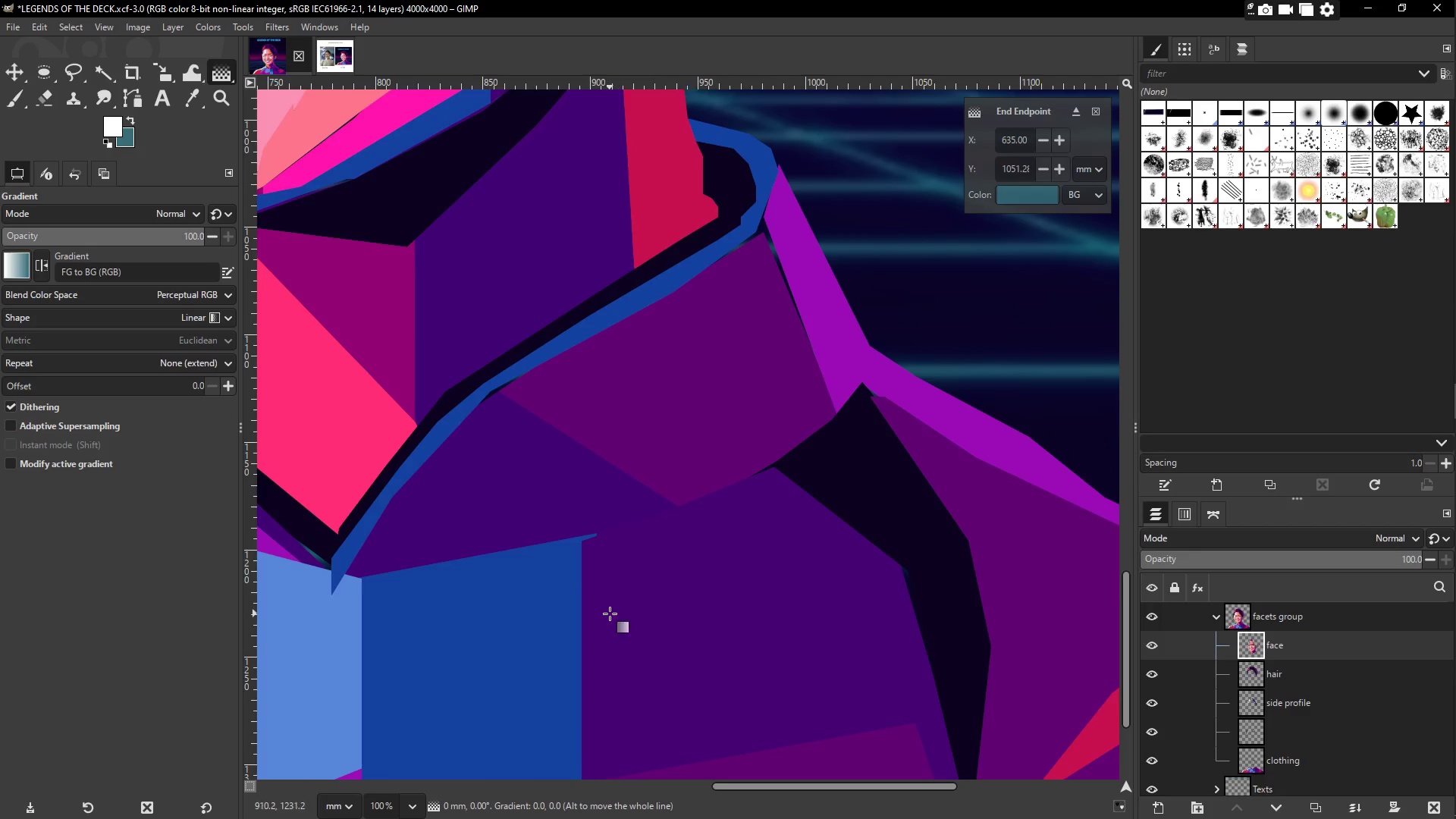 
hold_key(key=Space, duration=0.67)
 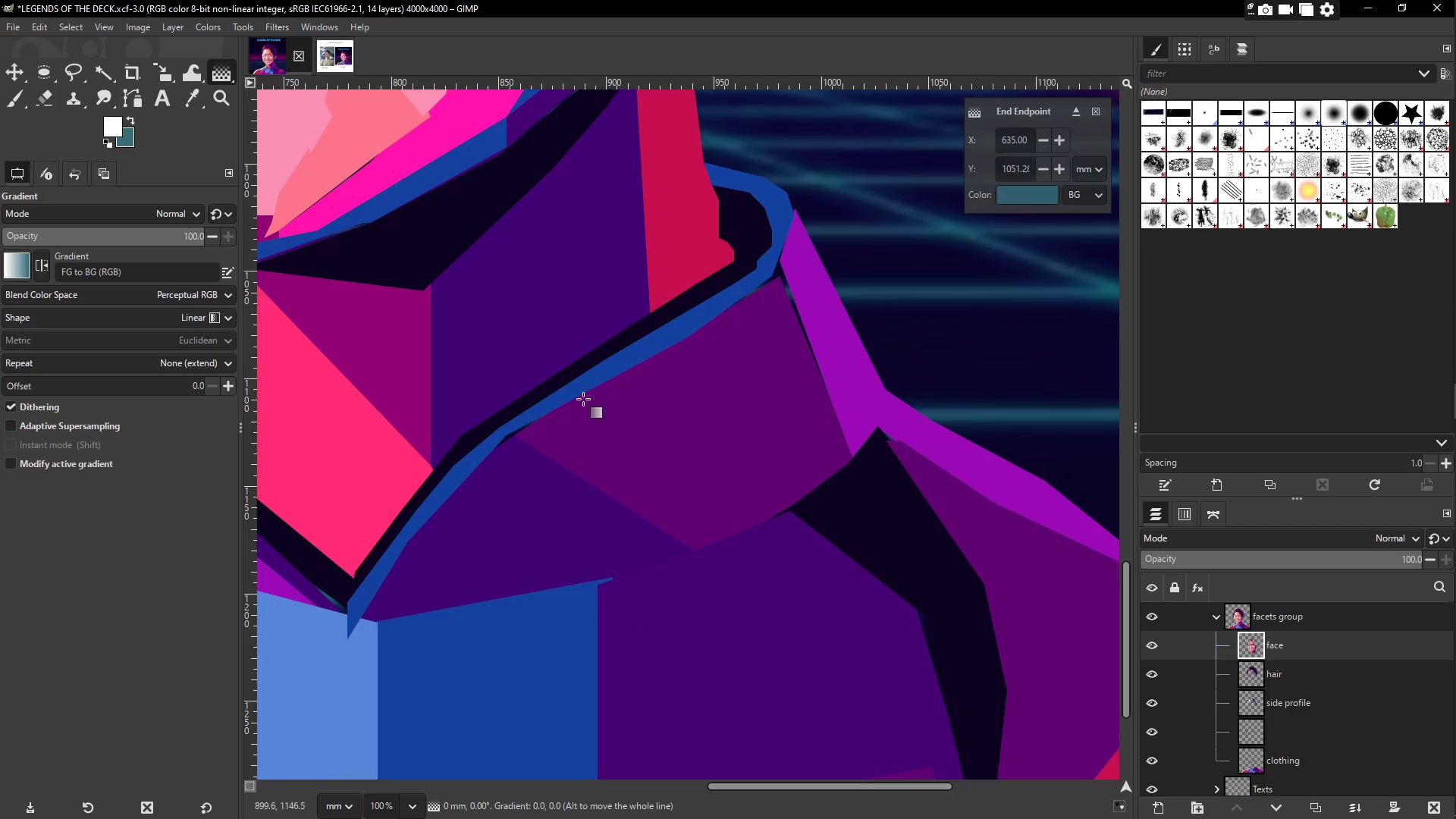 
left_click([64, 78])
 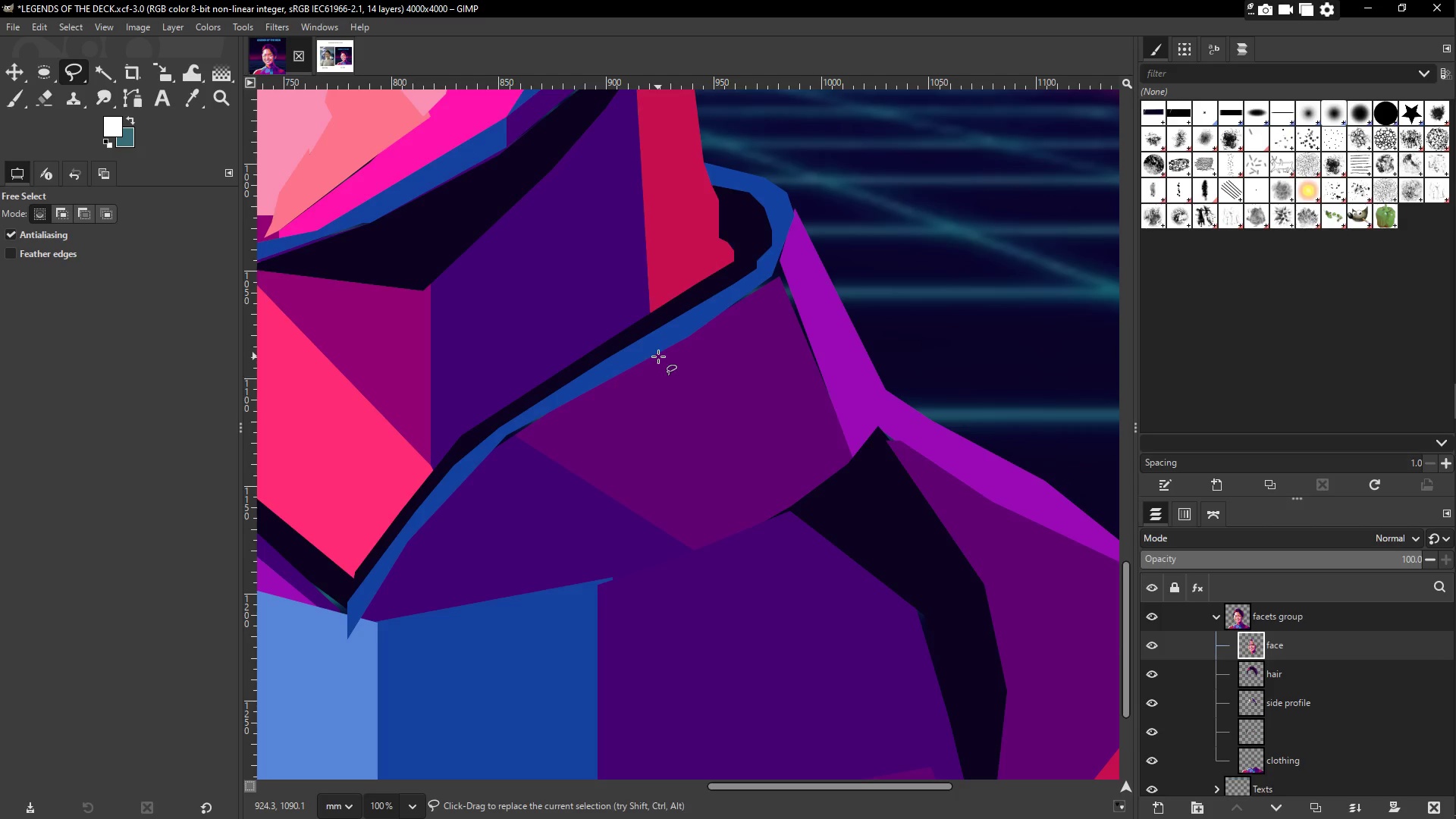 
hold_key(key=Space, duration=1.5)
 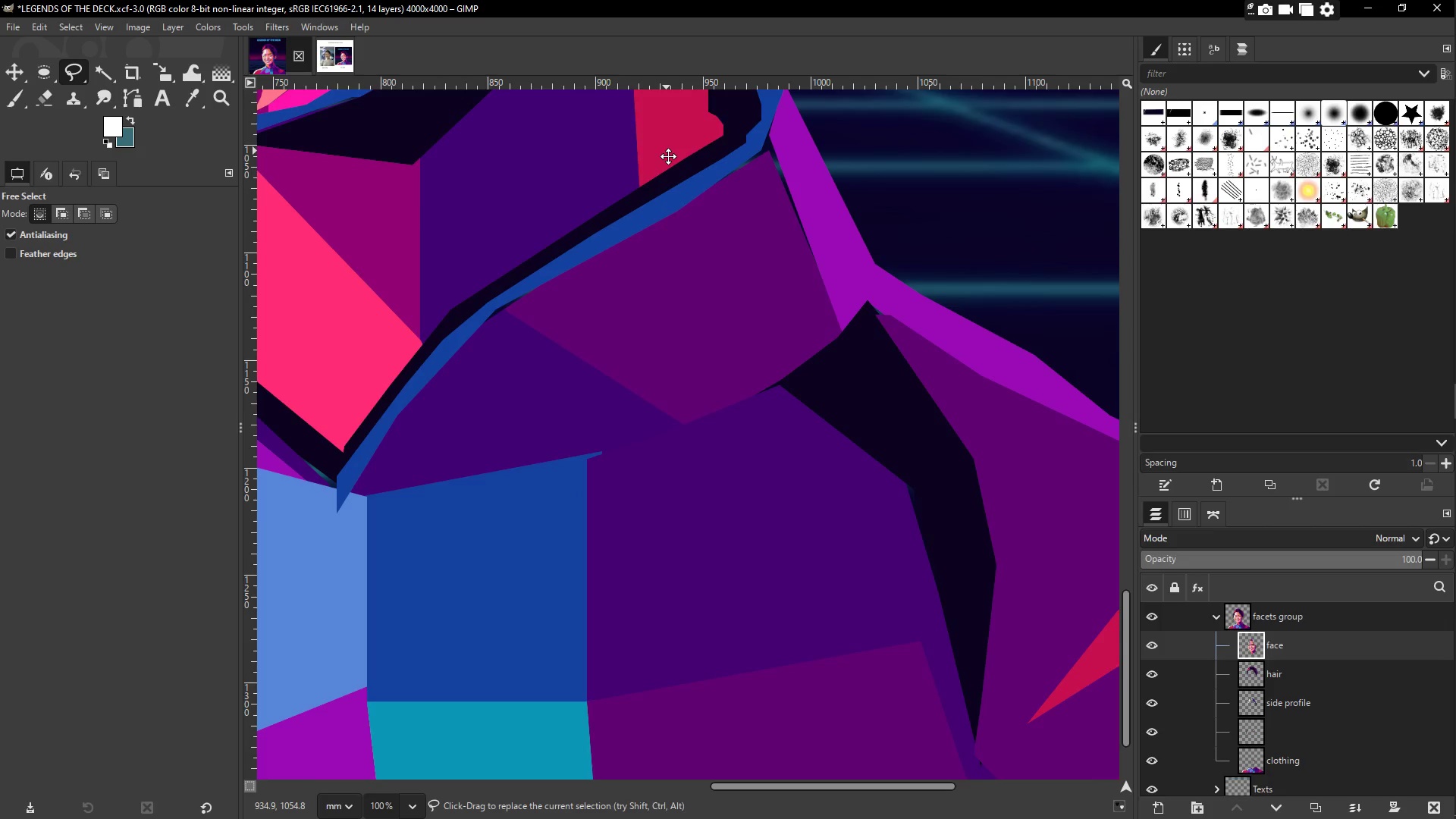 
hold_key(key=Space, duration=1.51)
 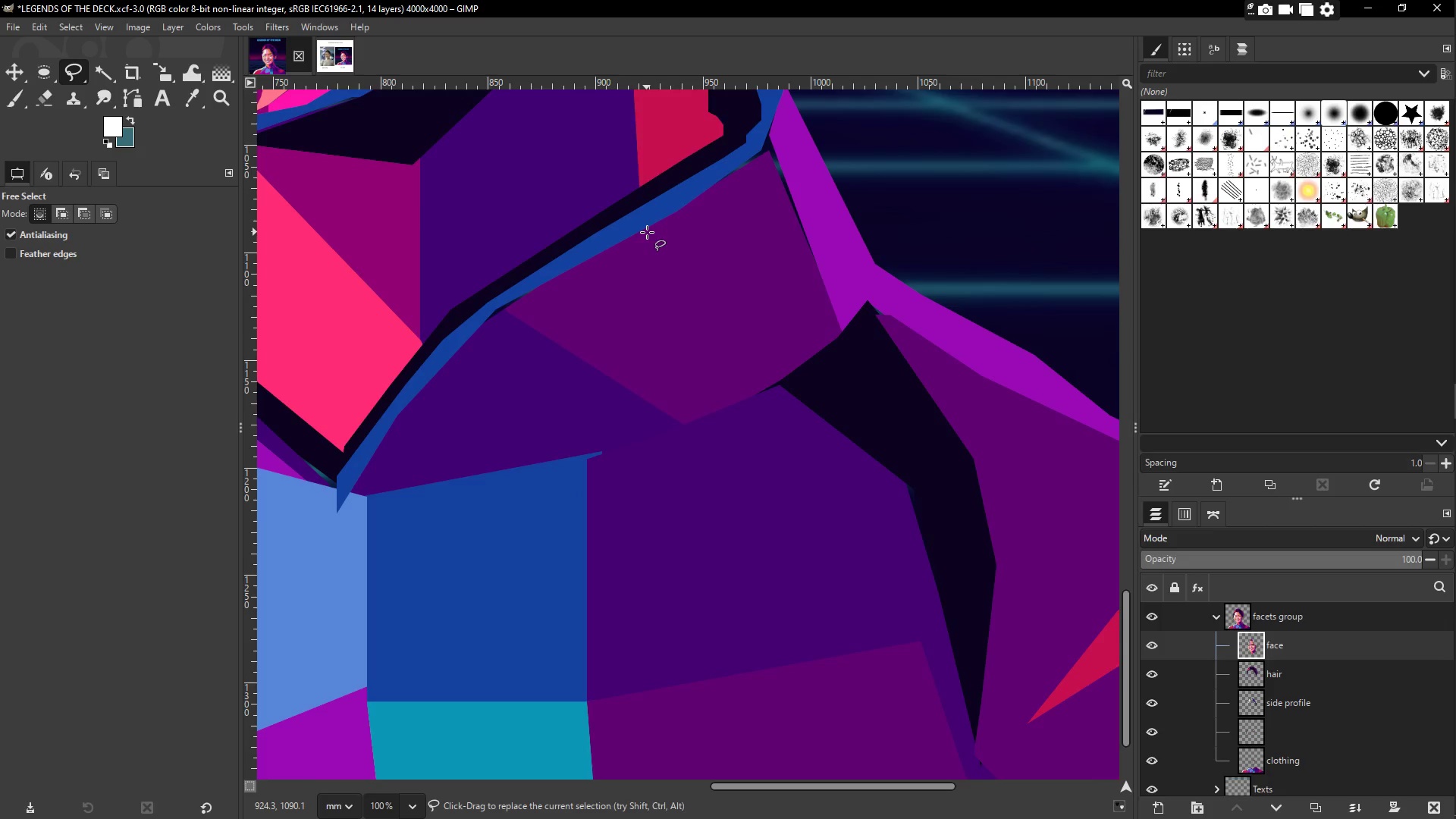 
left_click([646, 230])
 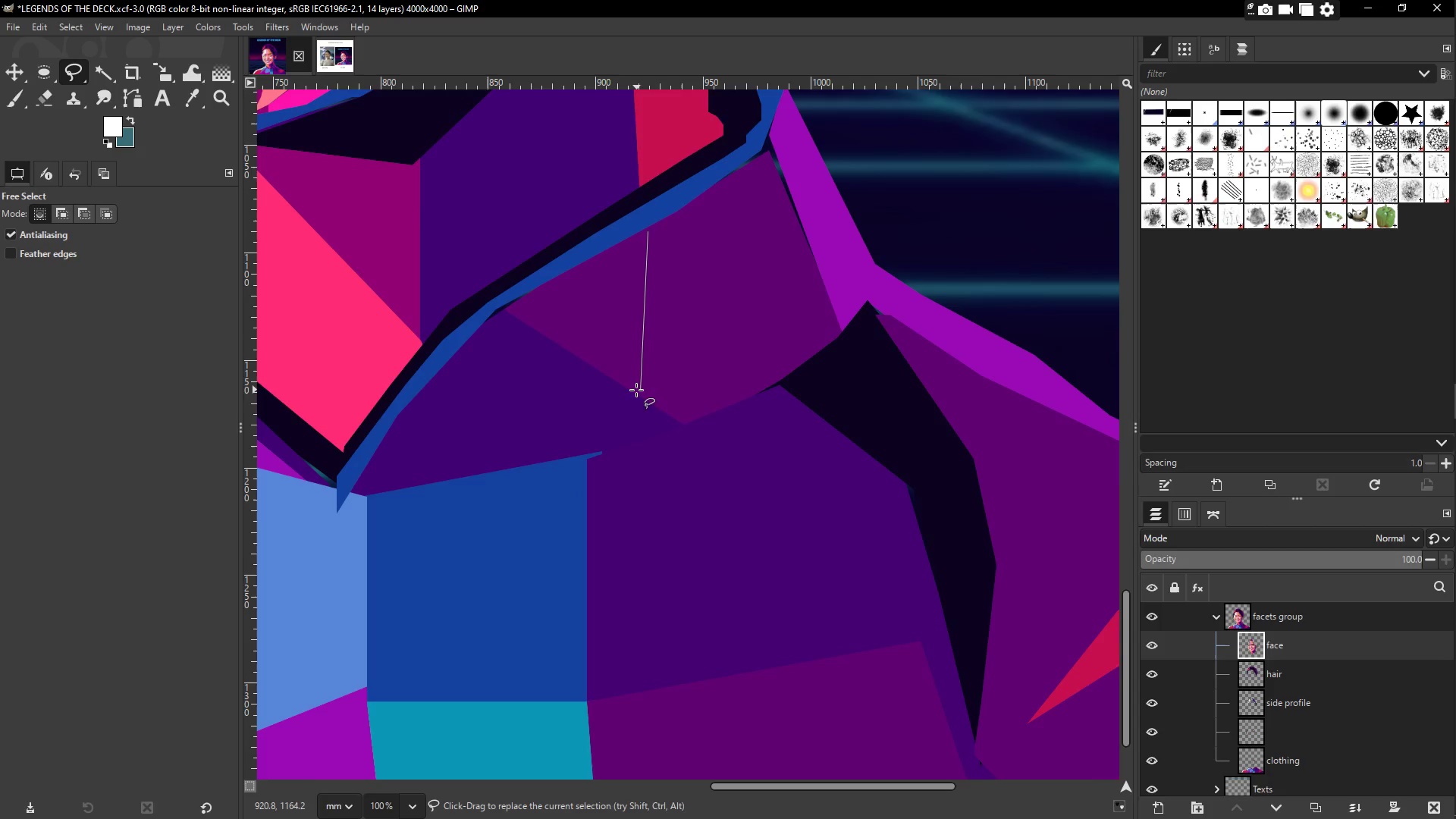 
left_click([636, 395])
 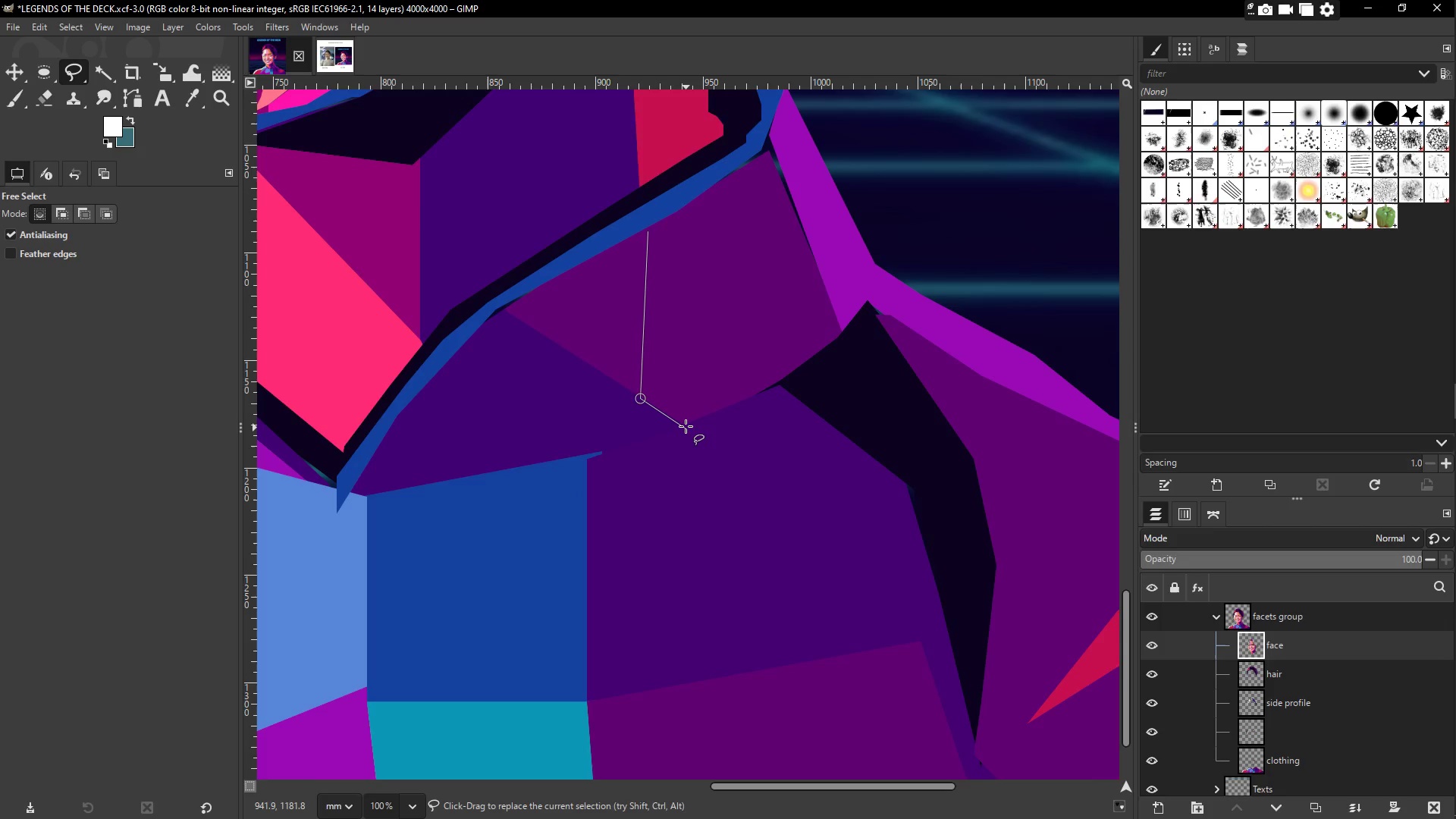 
left_click([686, 426])
 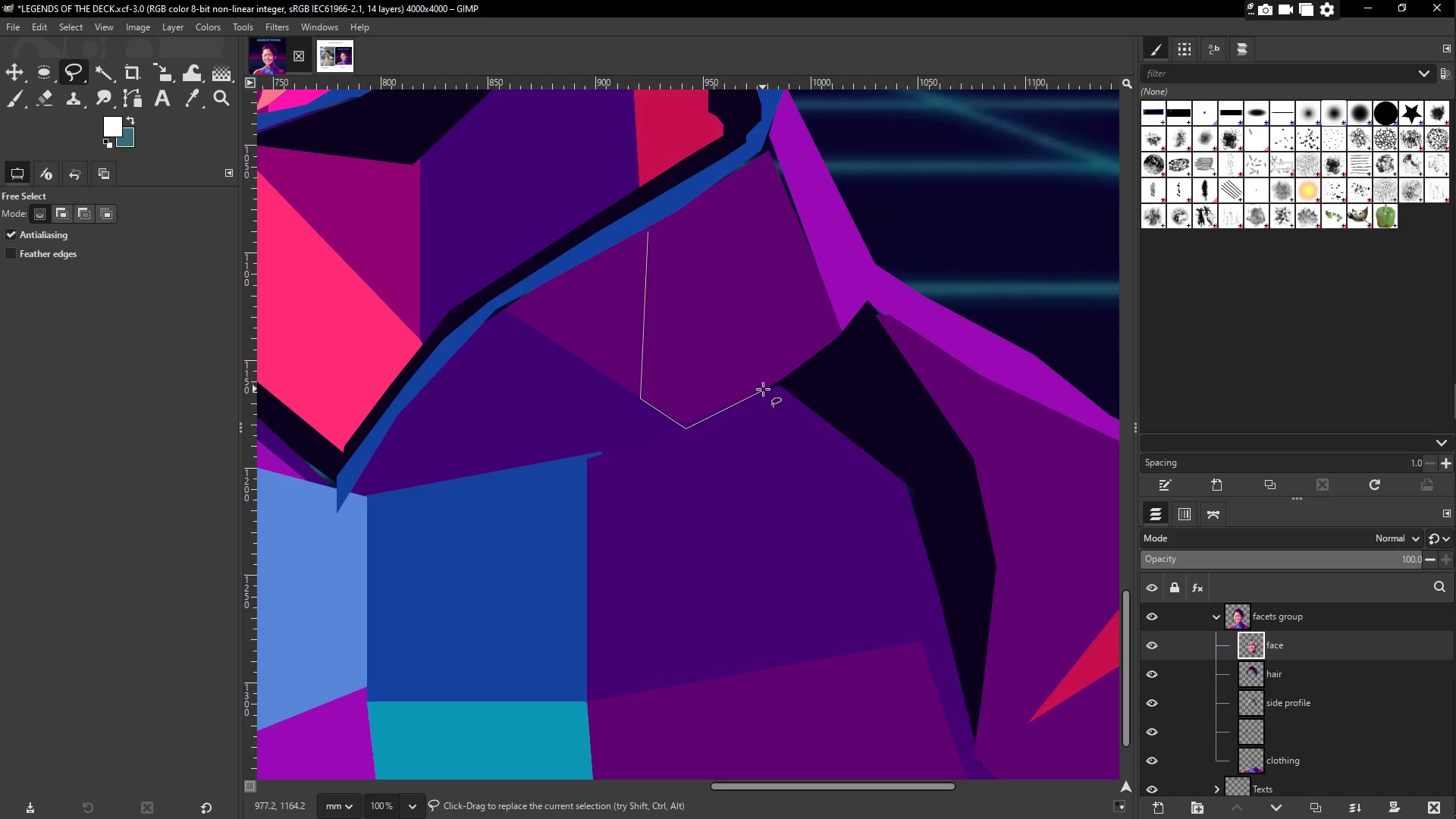 
left_click([763, 389])
 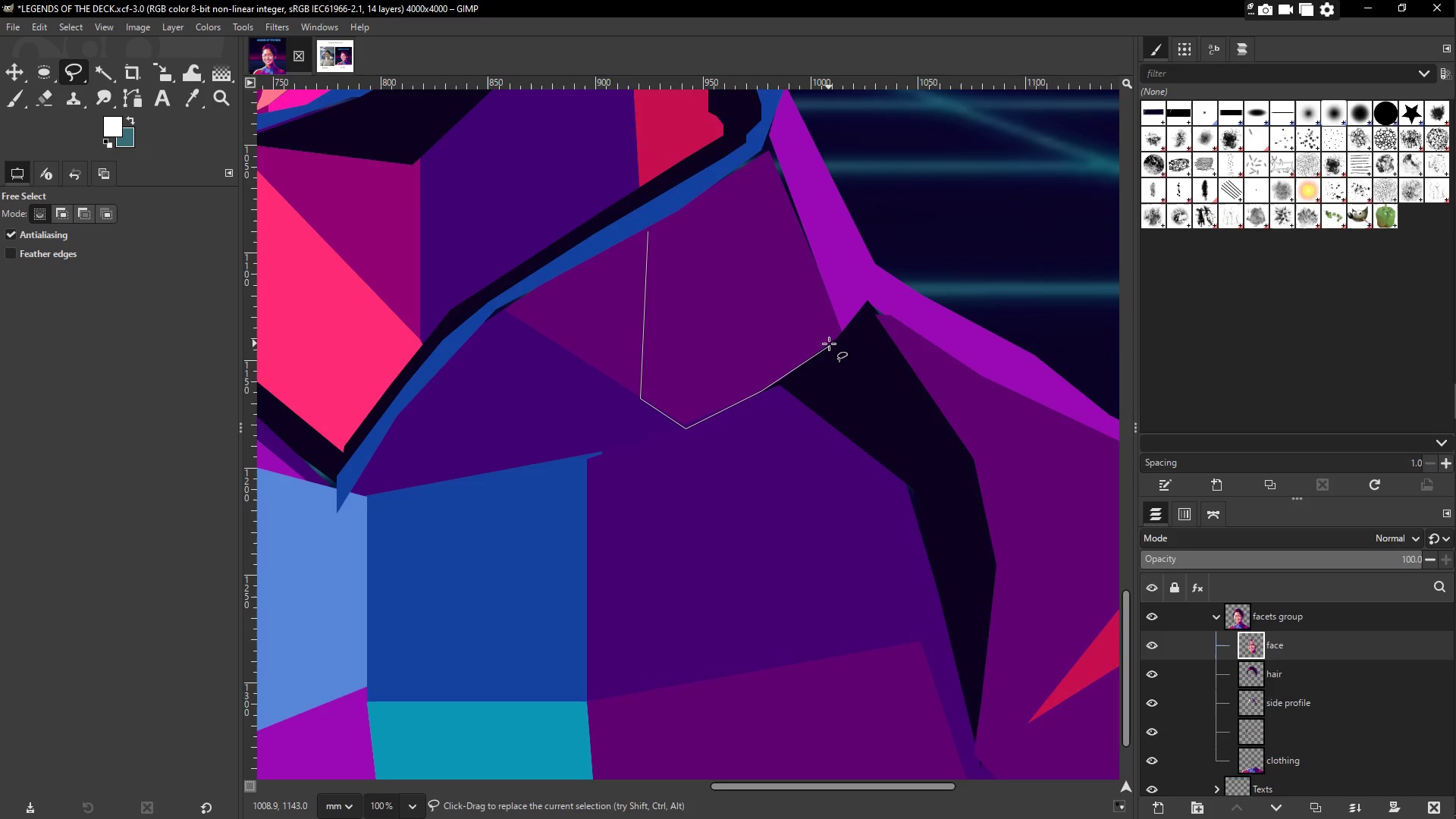 
left_click([829, 344])
 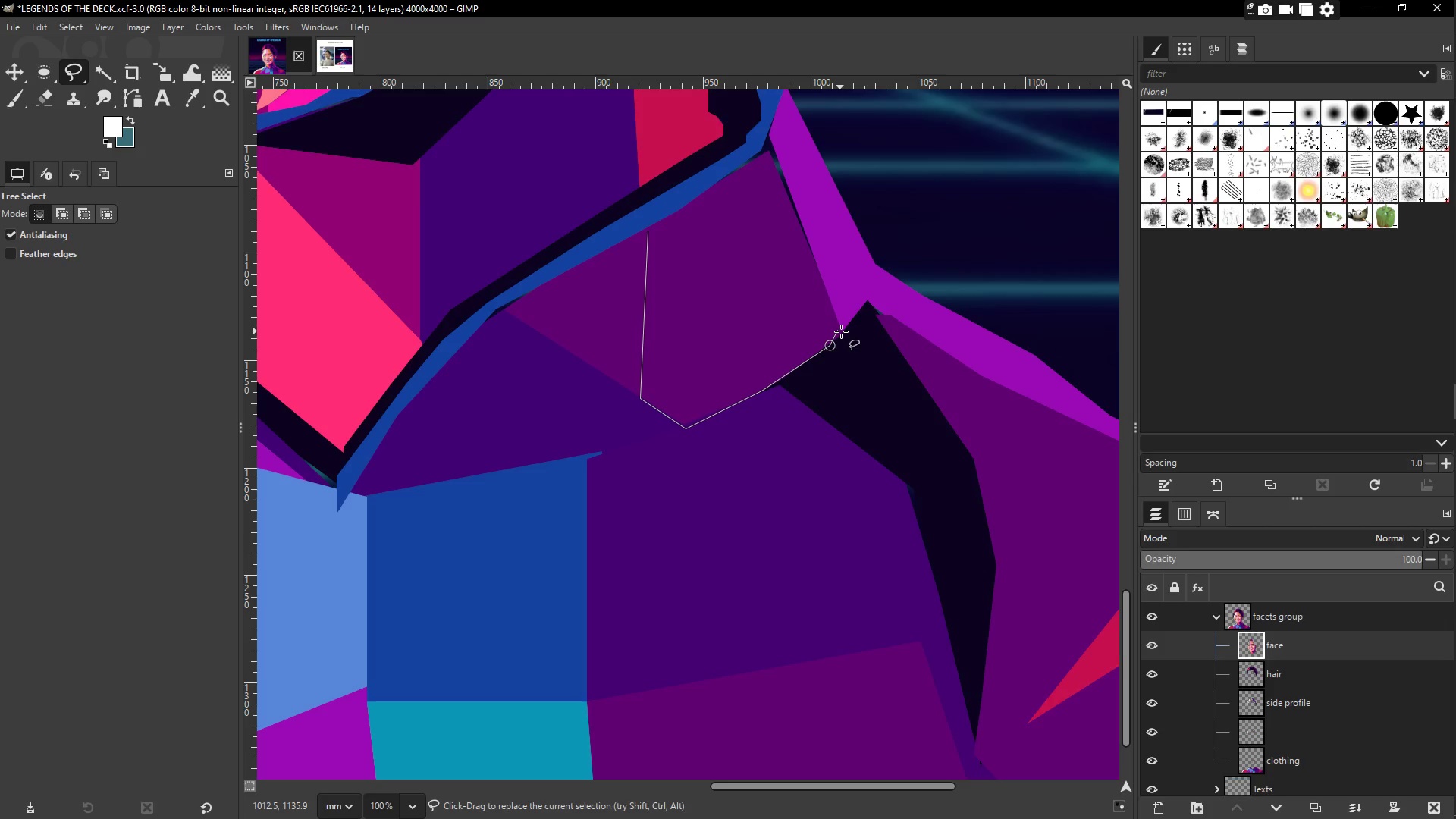 
left_click([843, 331])
 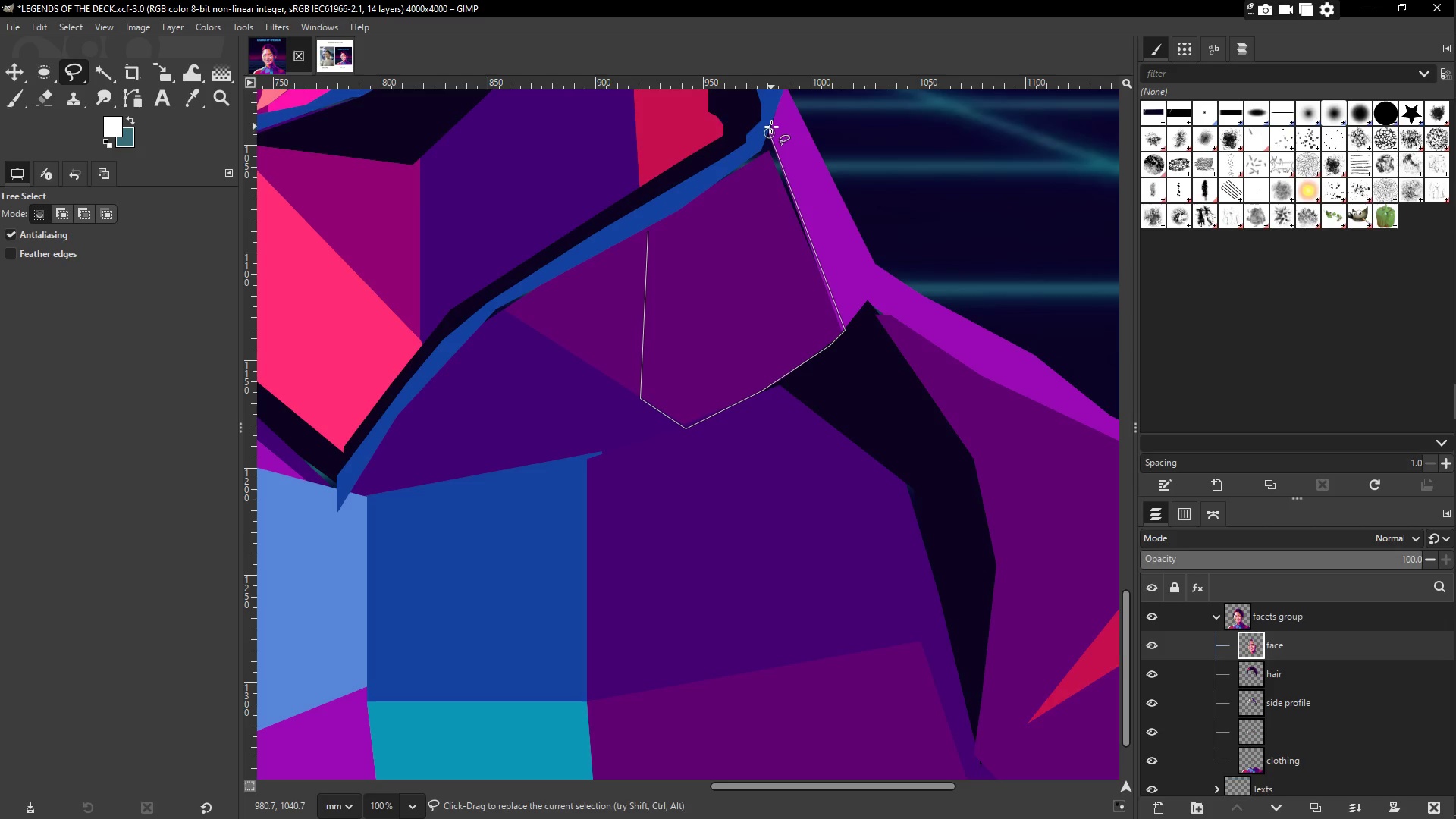 
left_click([775, 115])
 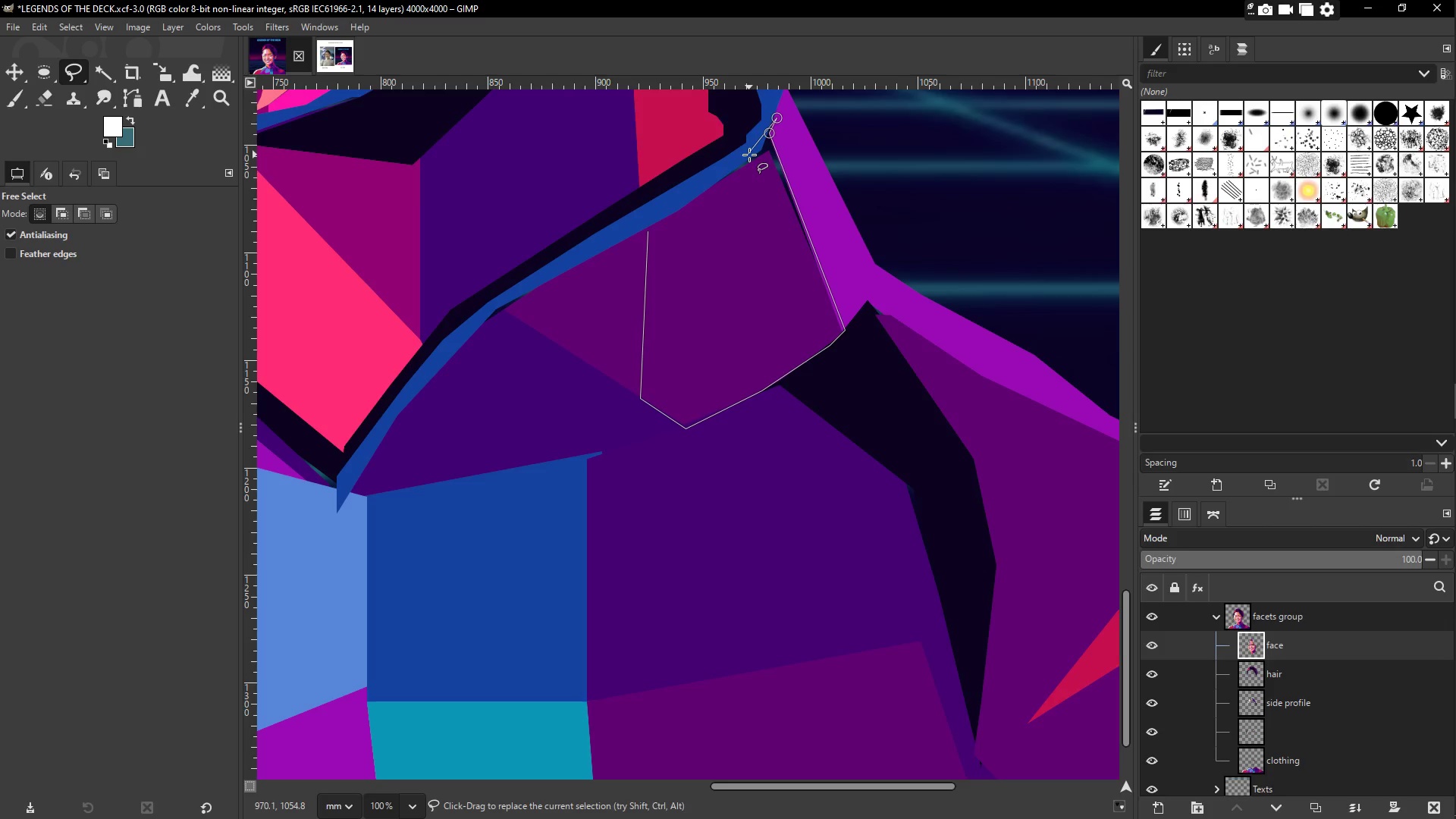 
left_click([749, 155])
 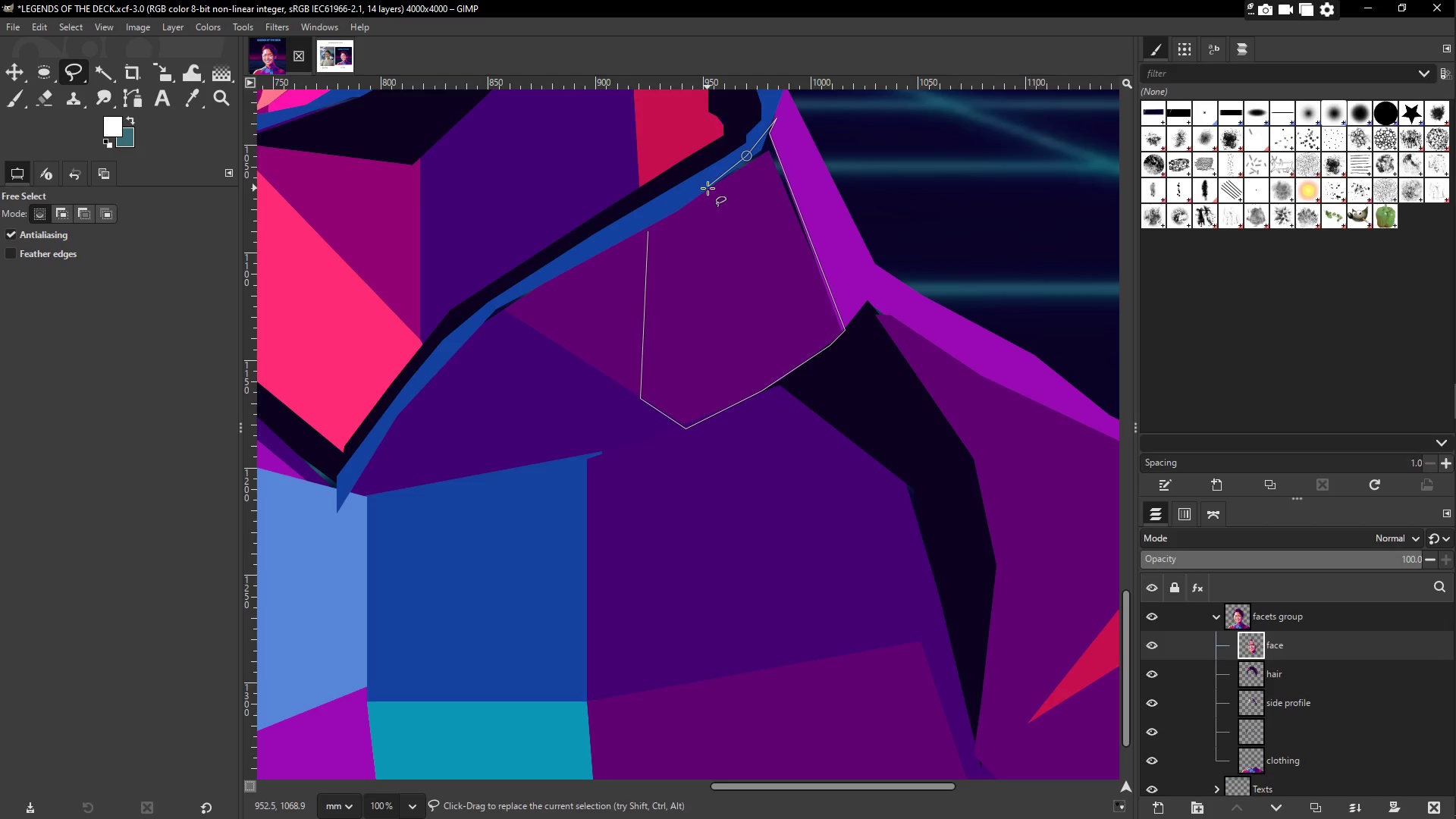 
left_click([708, 188])
 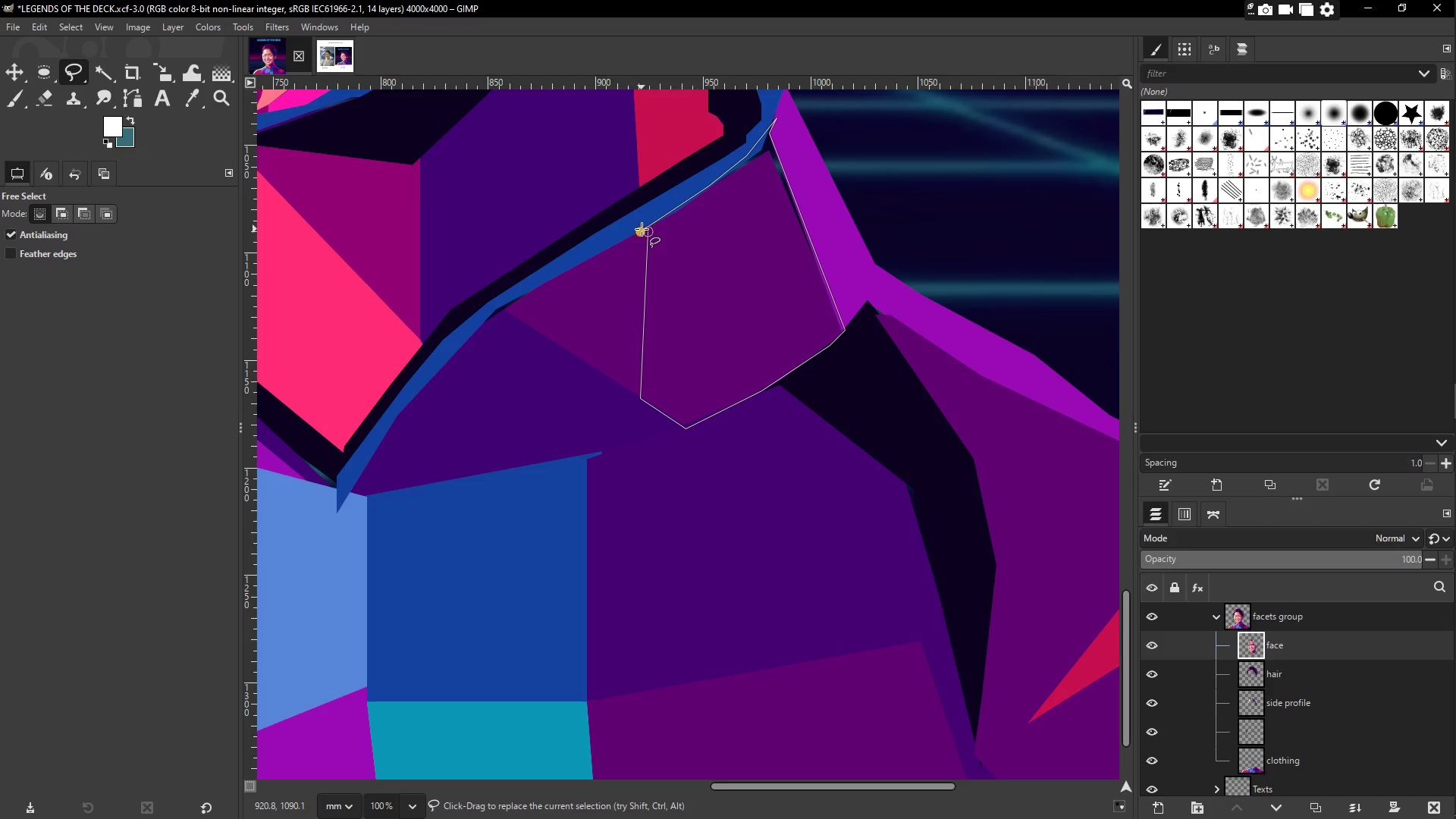 
double_click([648, 233])
 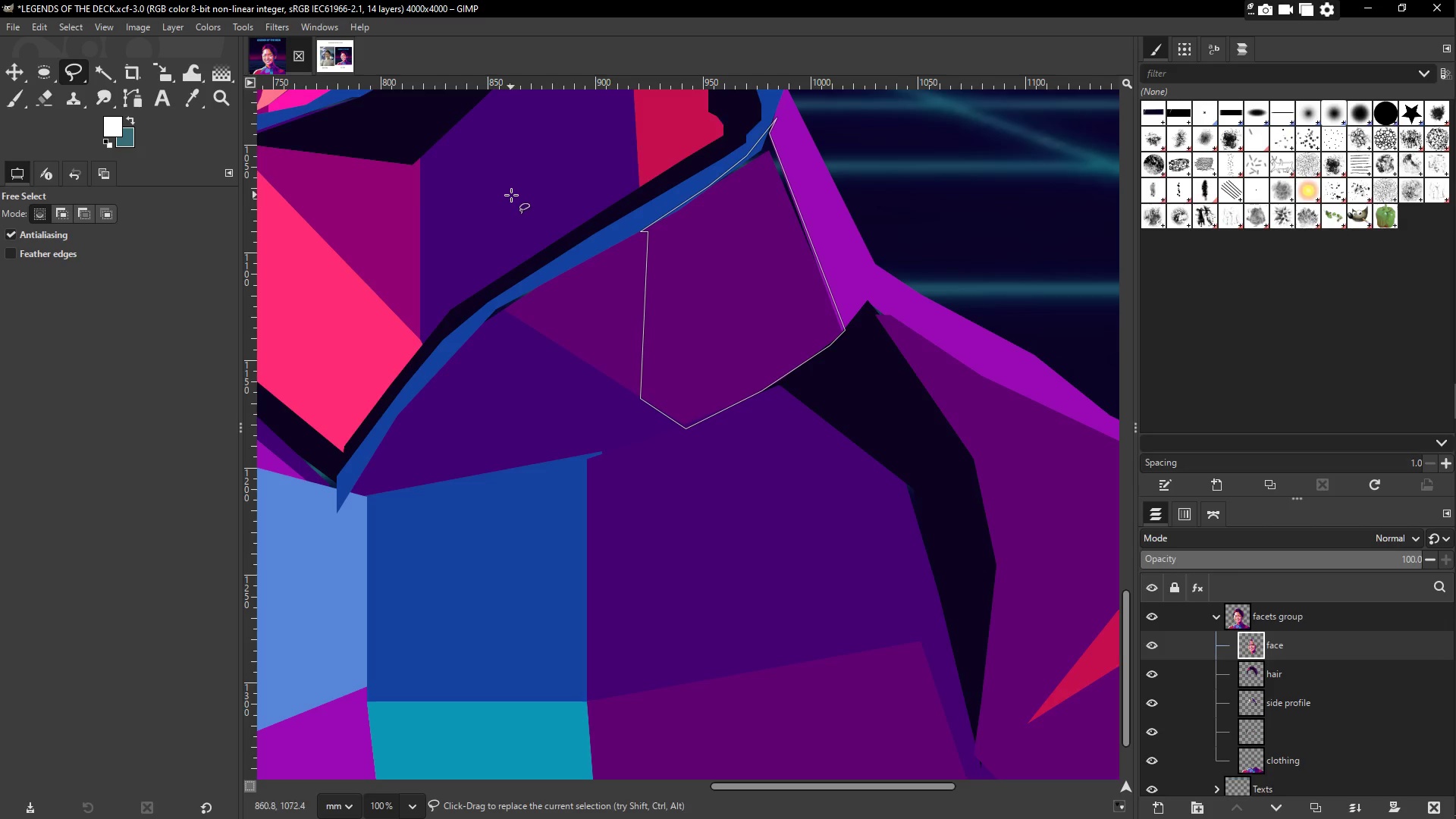 
left_click([115, 124])
 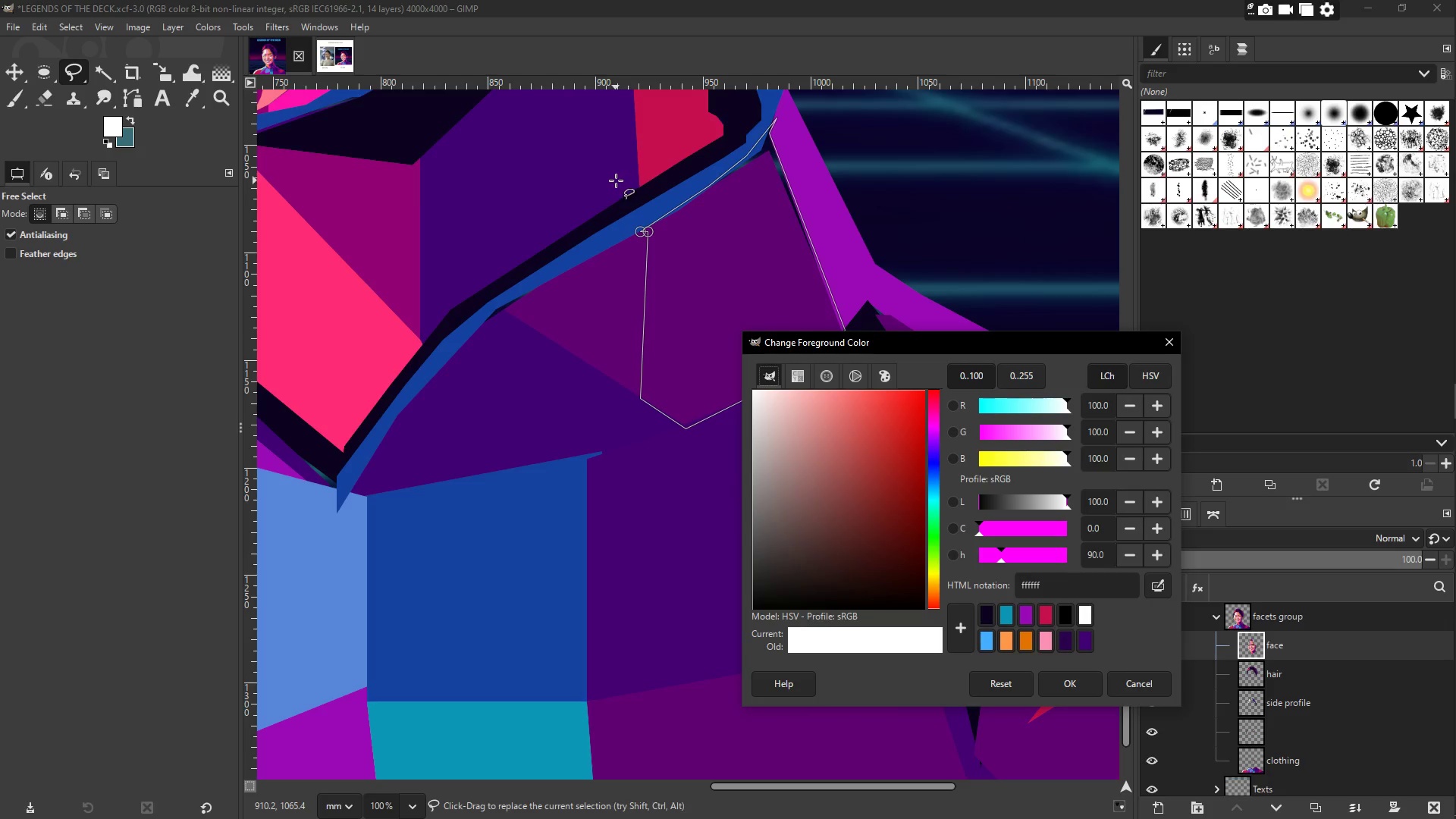 
left_click([1162, 589])
 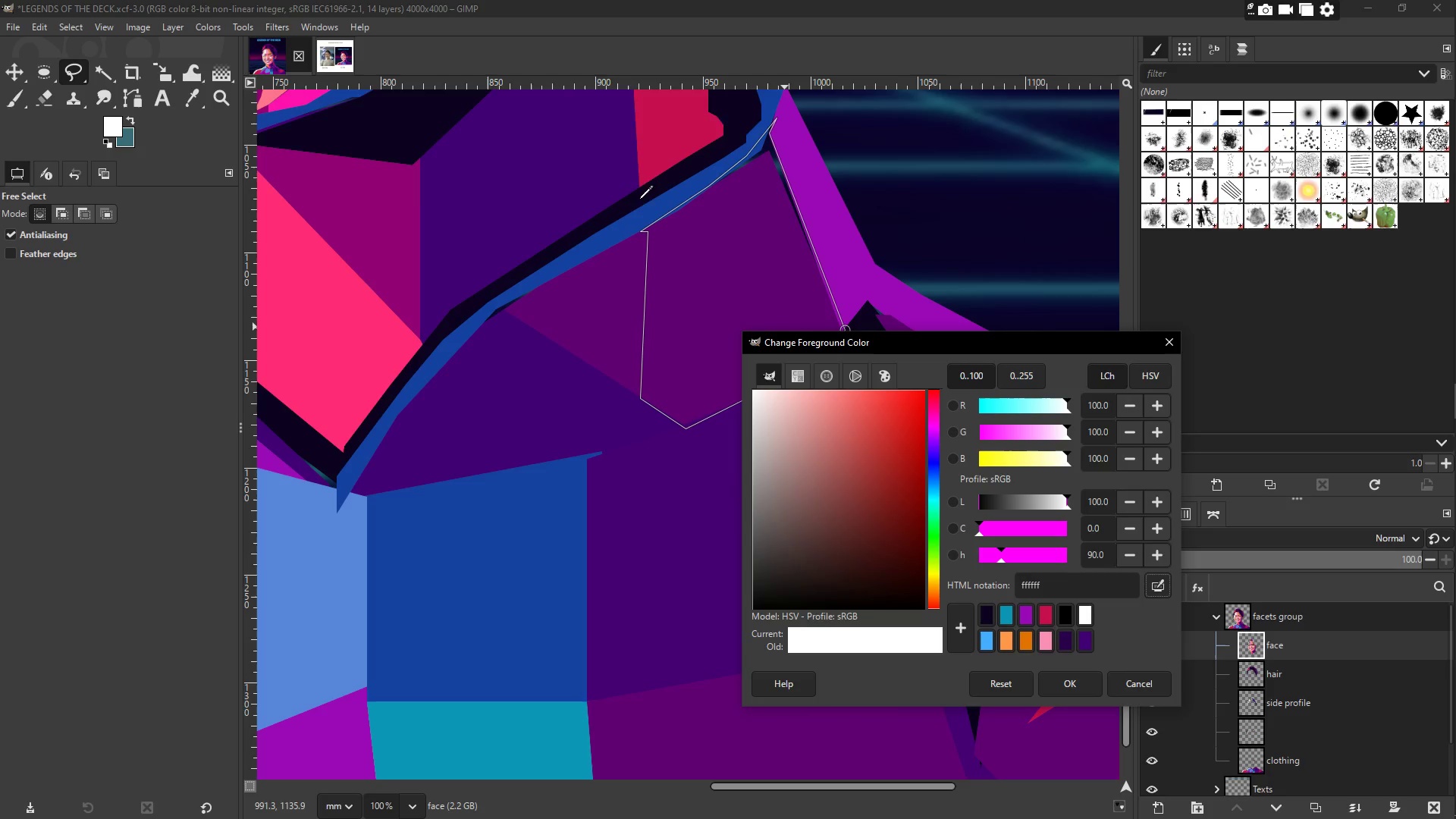 
left_click([585, 165])
 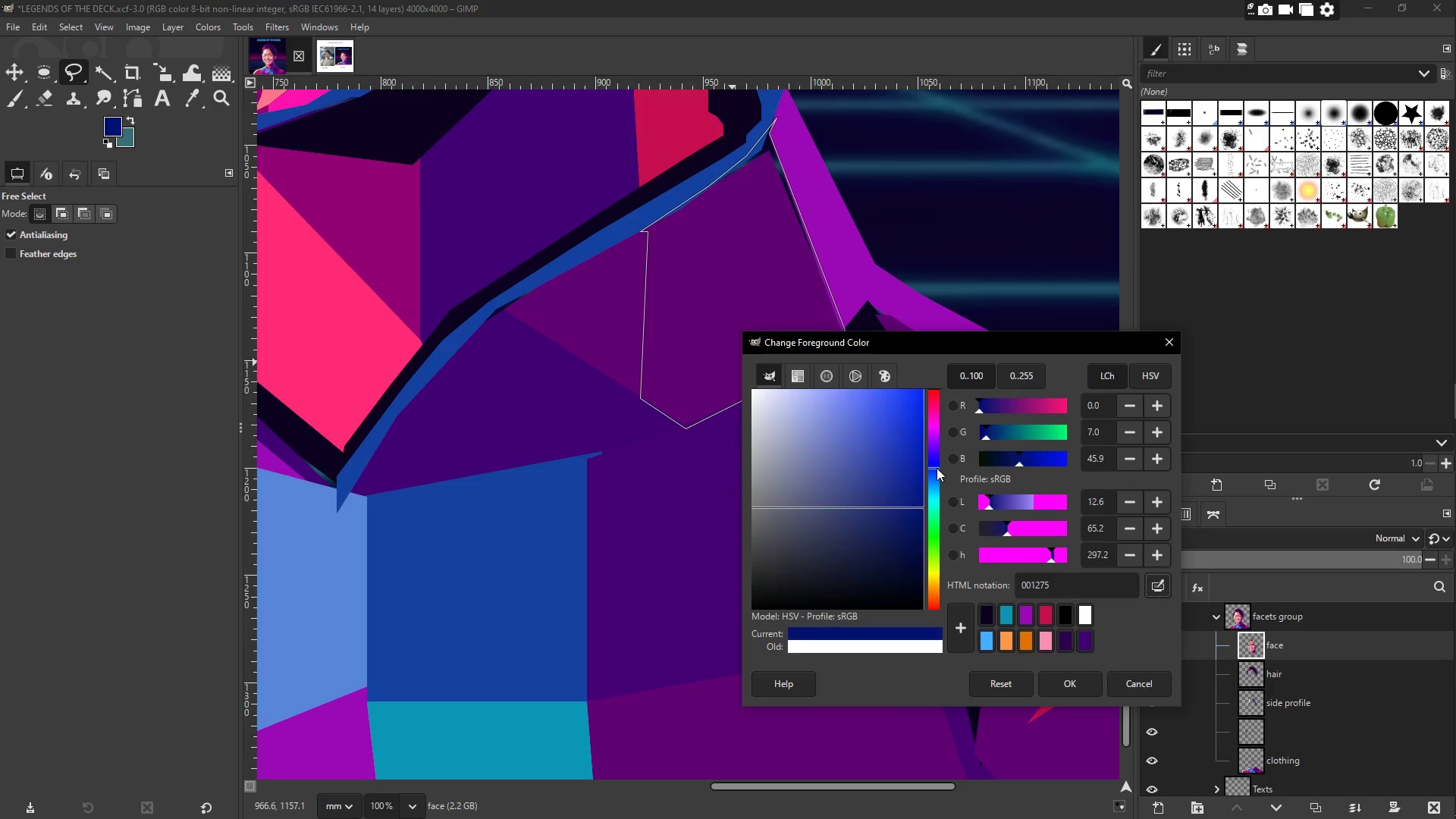 
left_click_drag(start_coordinate=[918, 499], to_coordinate=[915, 491])
 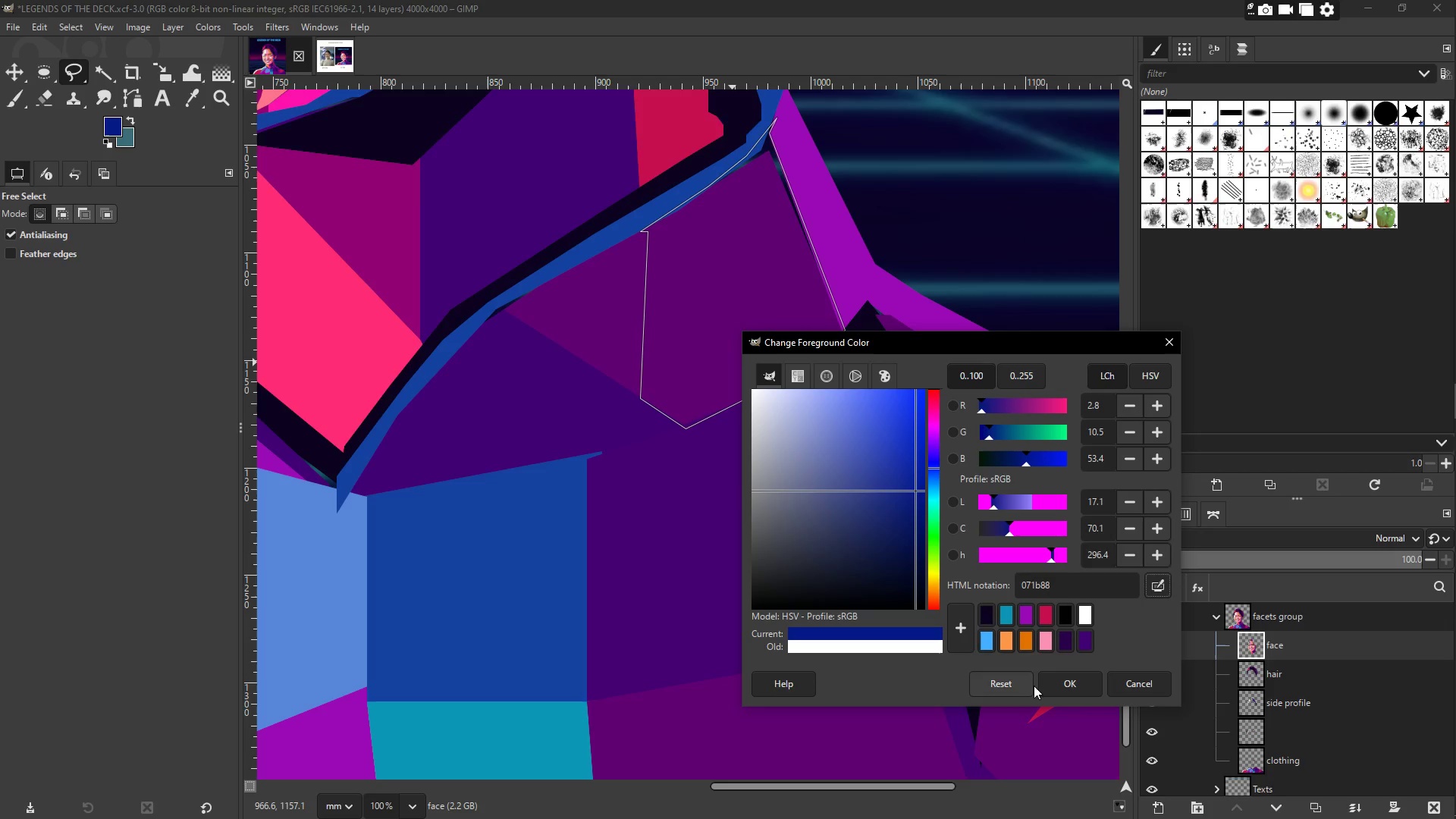 
left_click([1039, 687])
 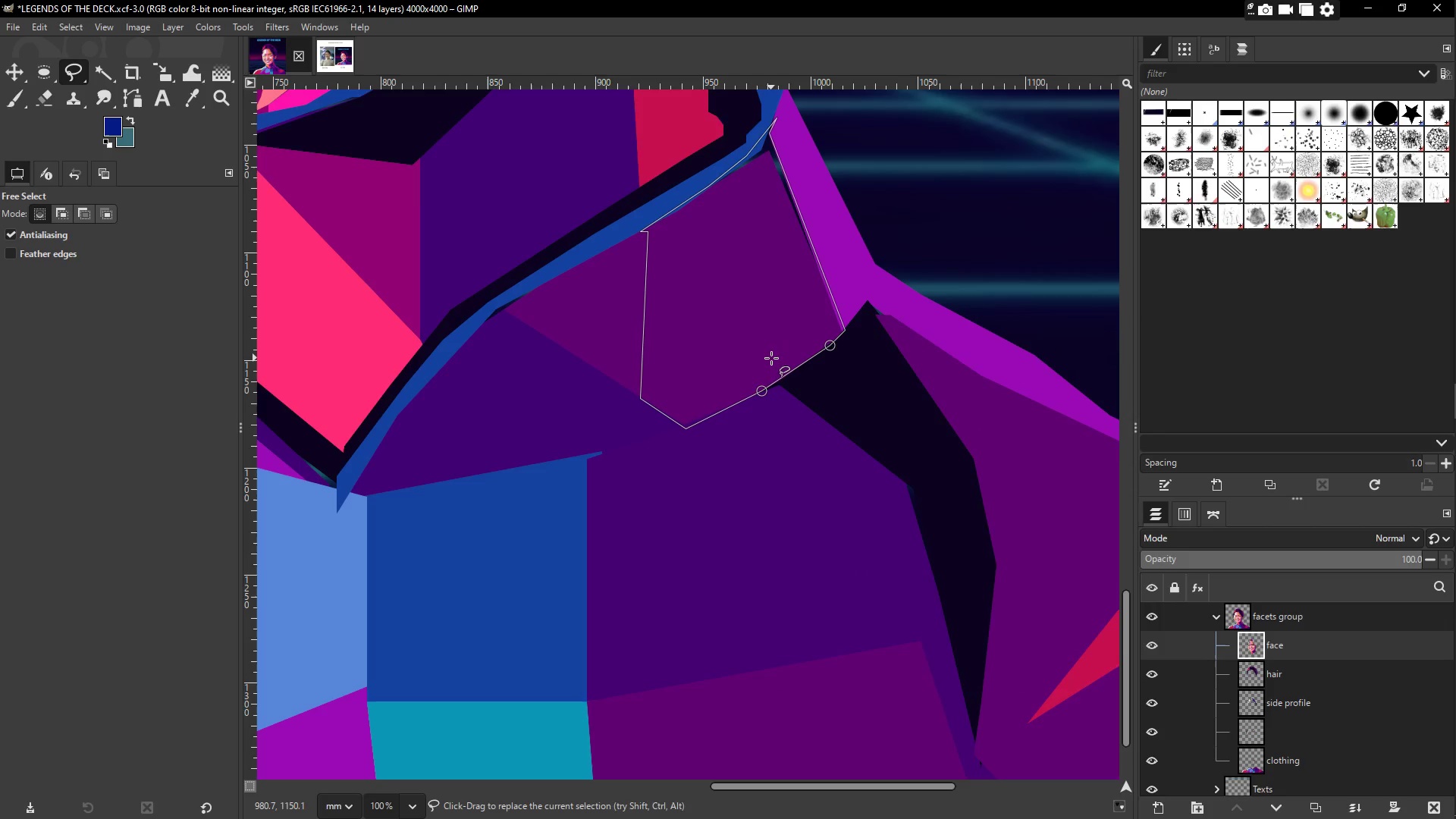 
key(G)
 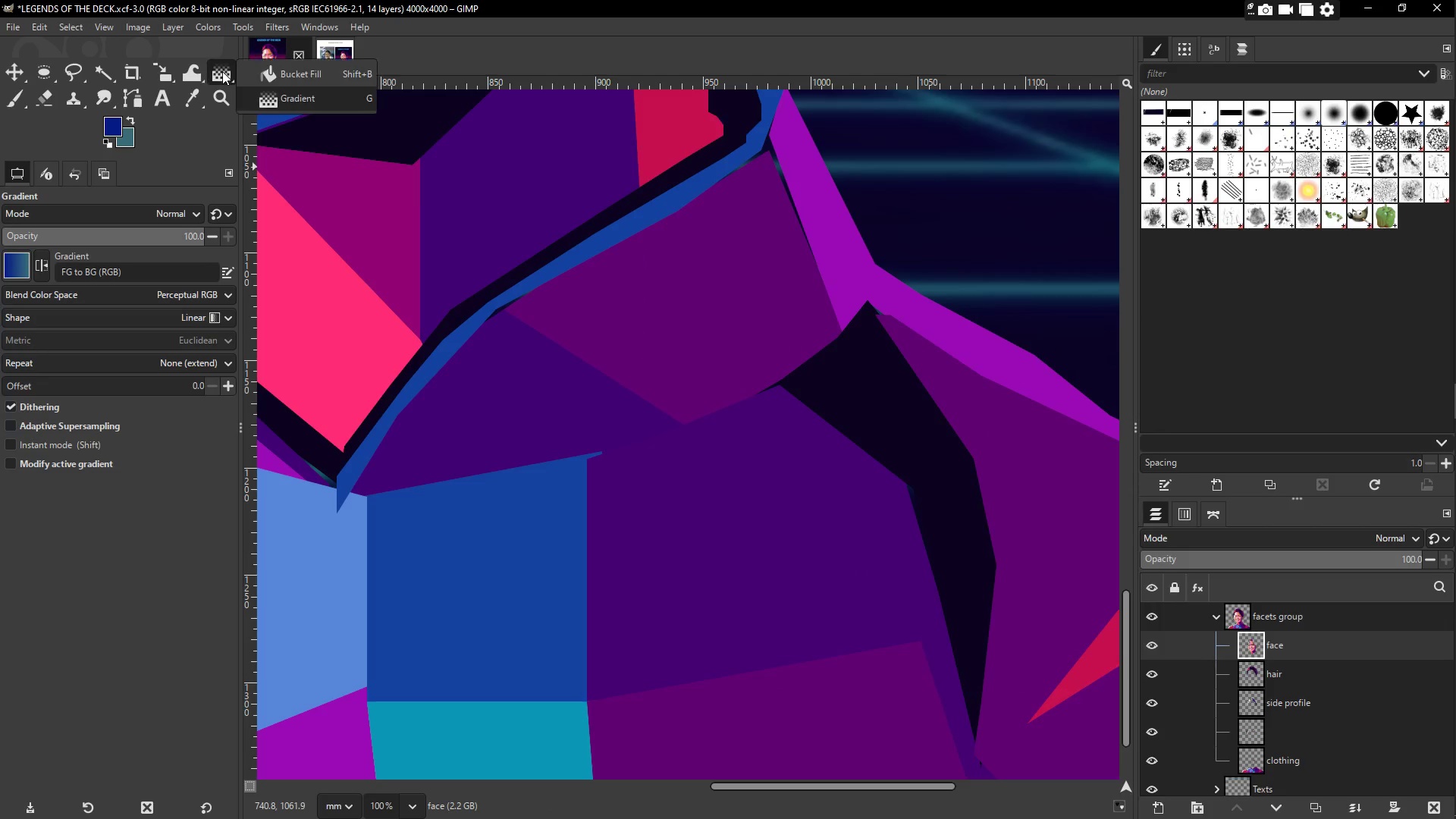 
left_click([268, 75])
 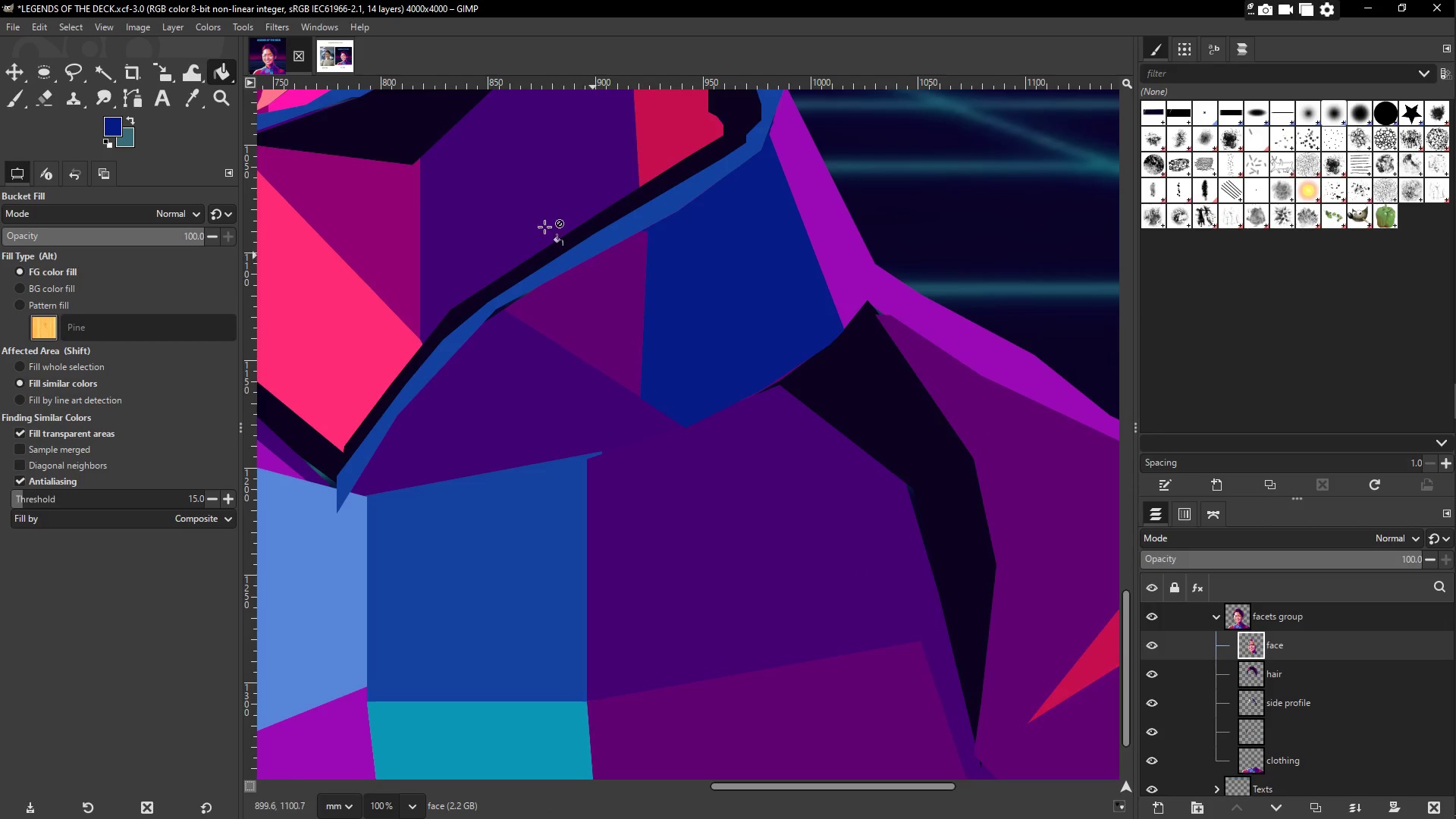 
left_click([74, 69])
 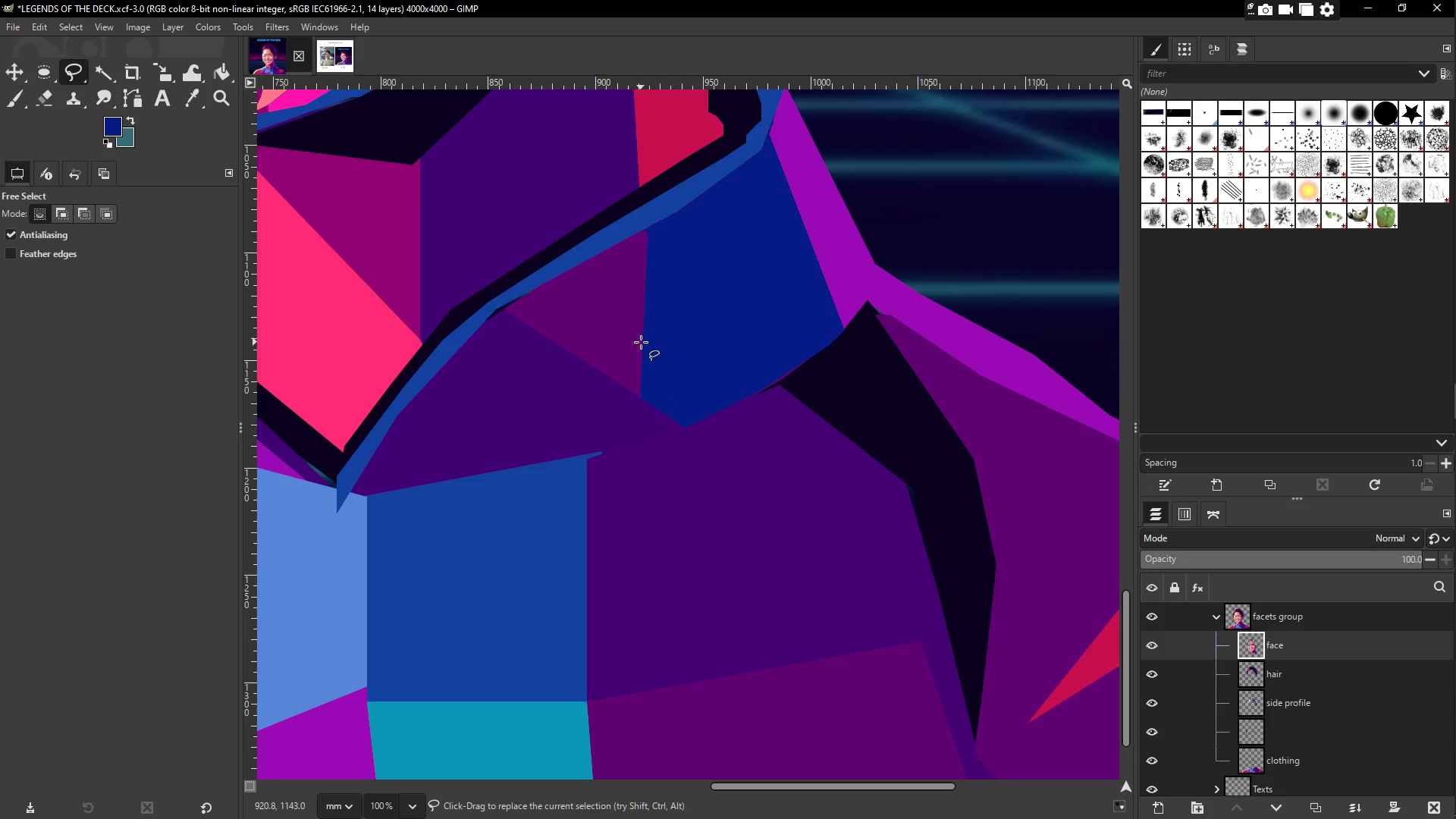 
left_click([641, 341])
 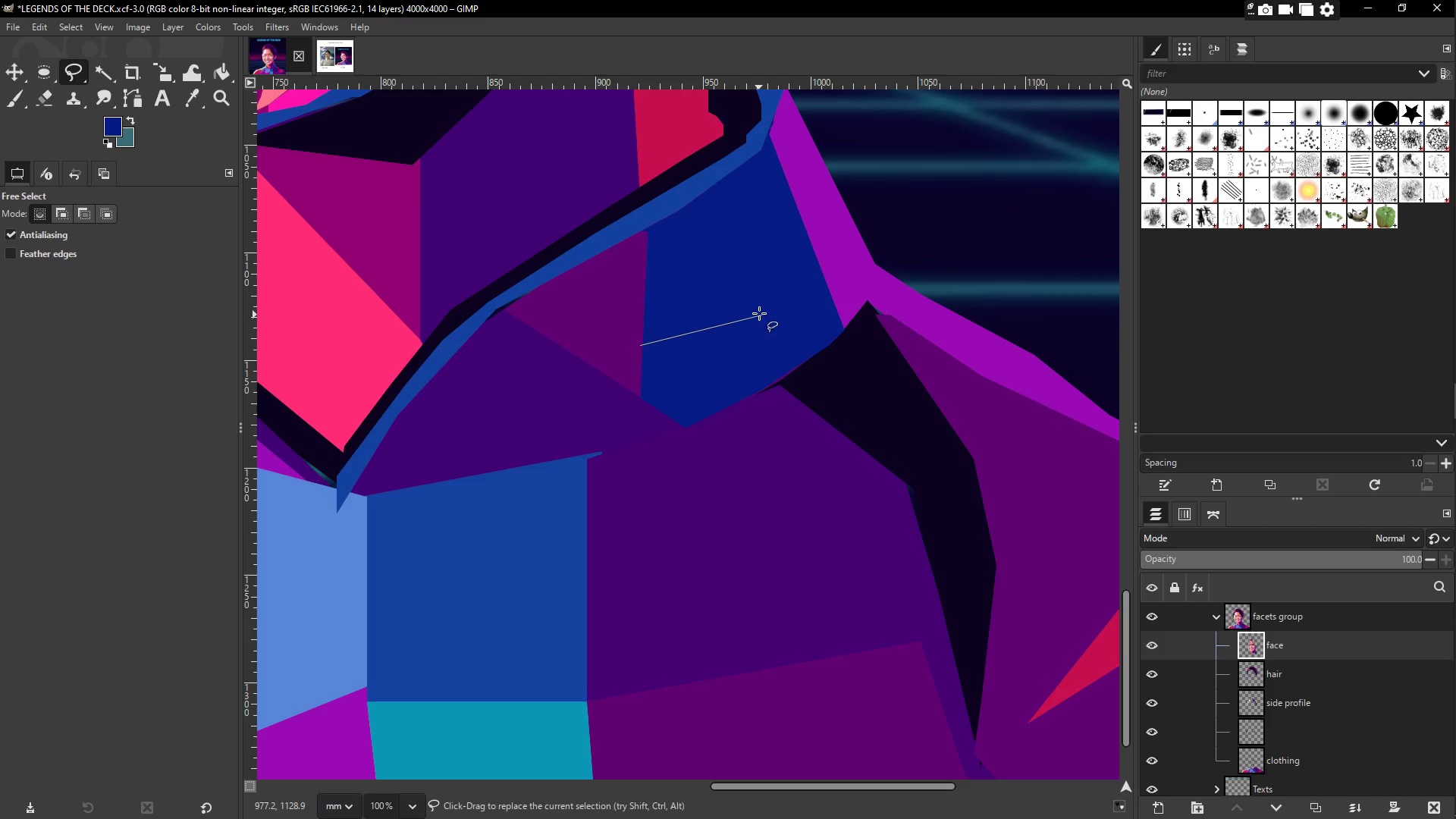 
left_click([761, 309])
 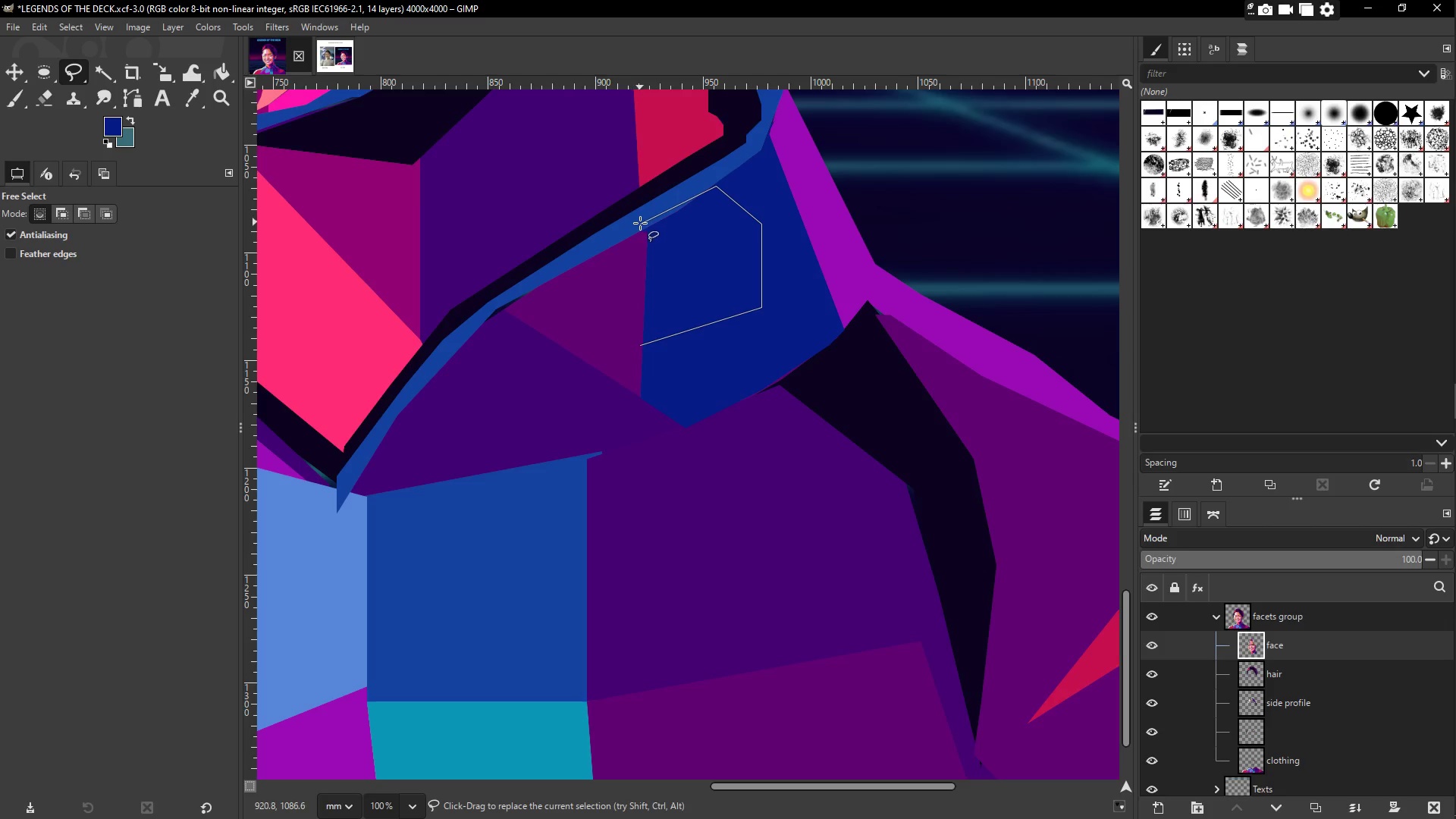 
left_click([638, 230])
 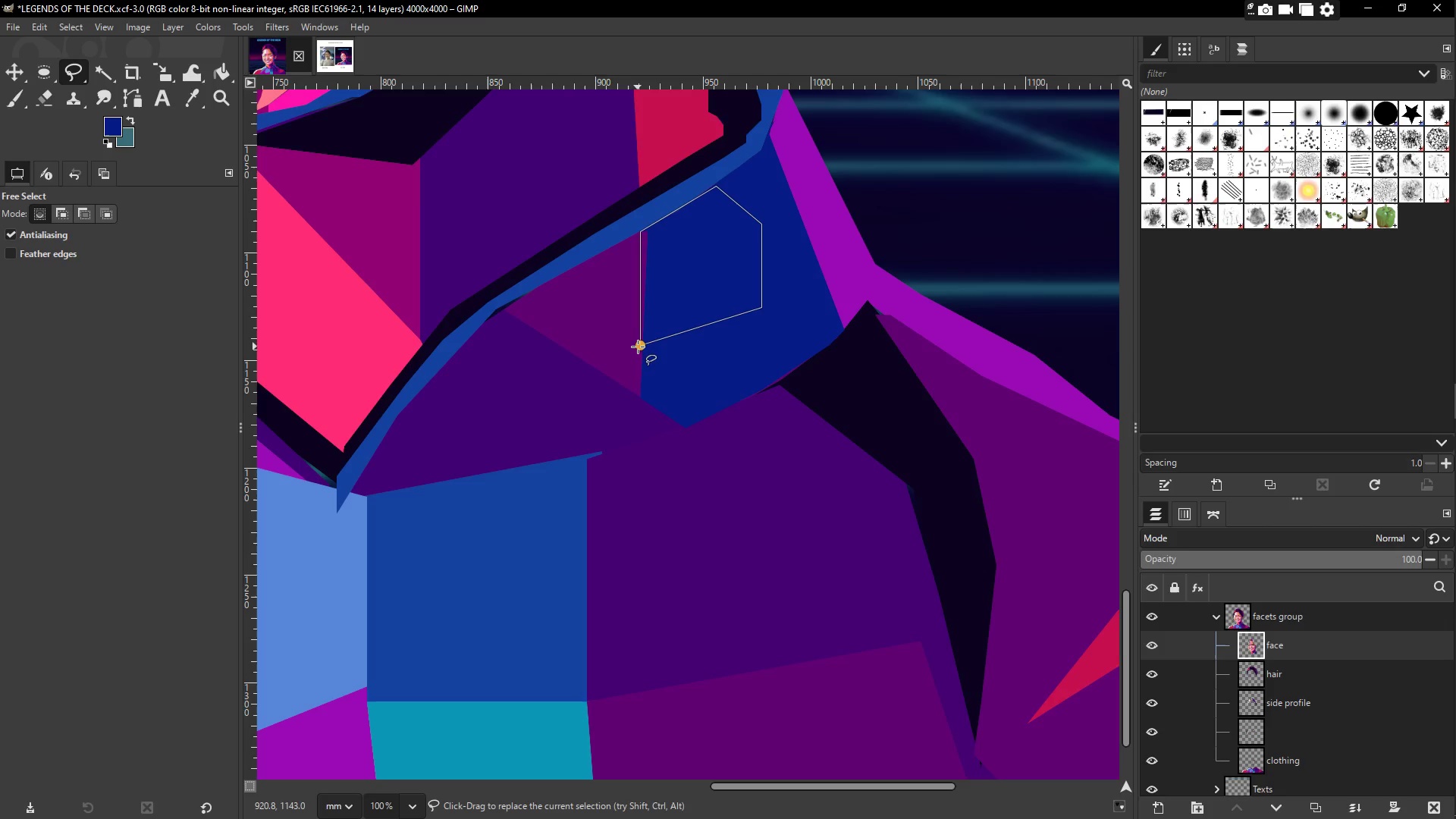 
left_click([639, 347])
 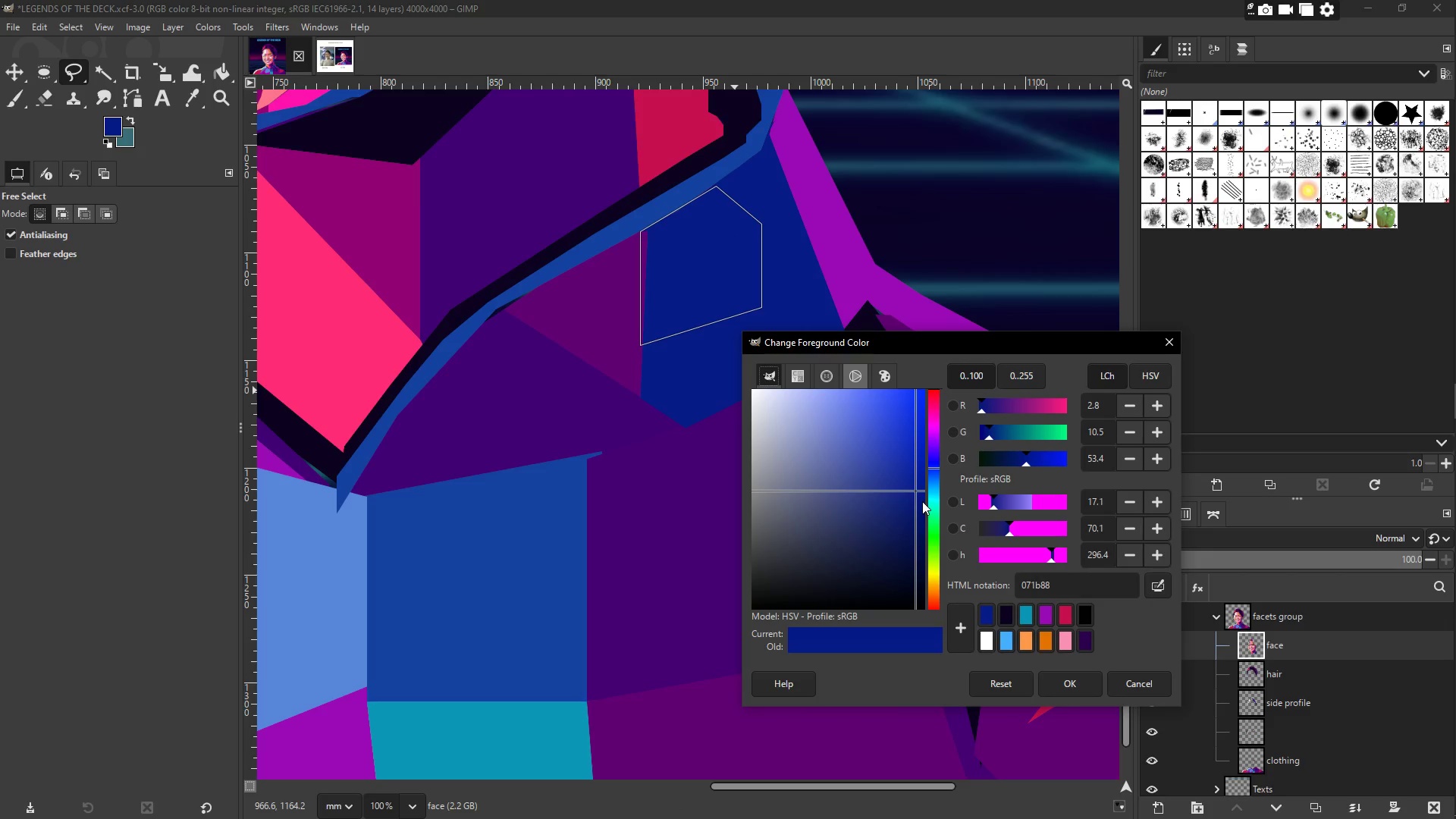 
wait(6.81)
 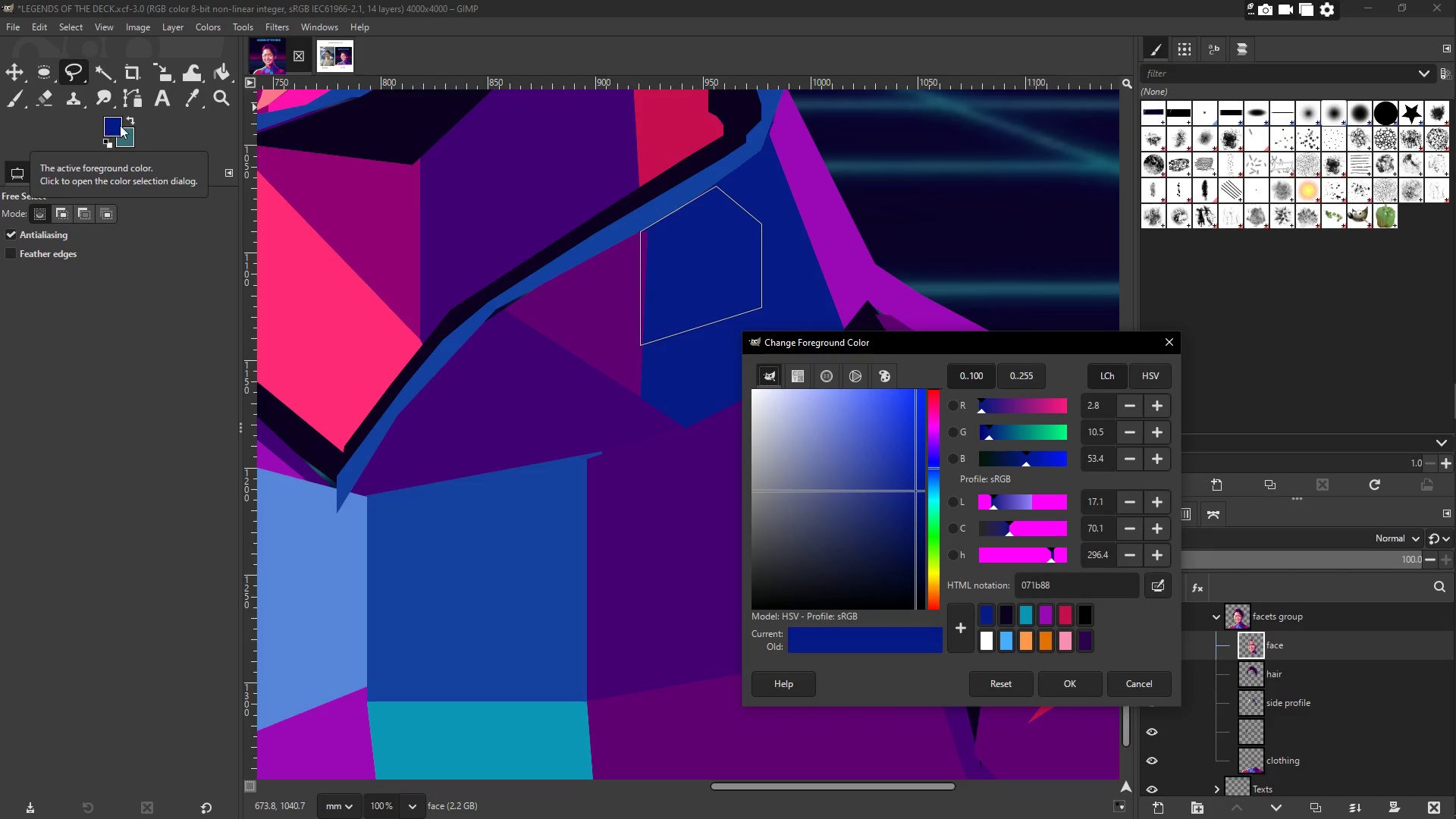 
left_click([936, 442])
 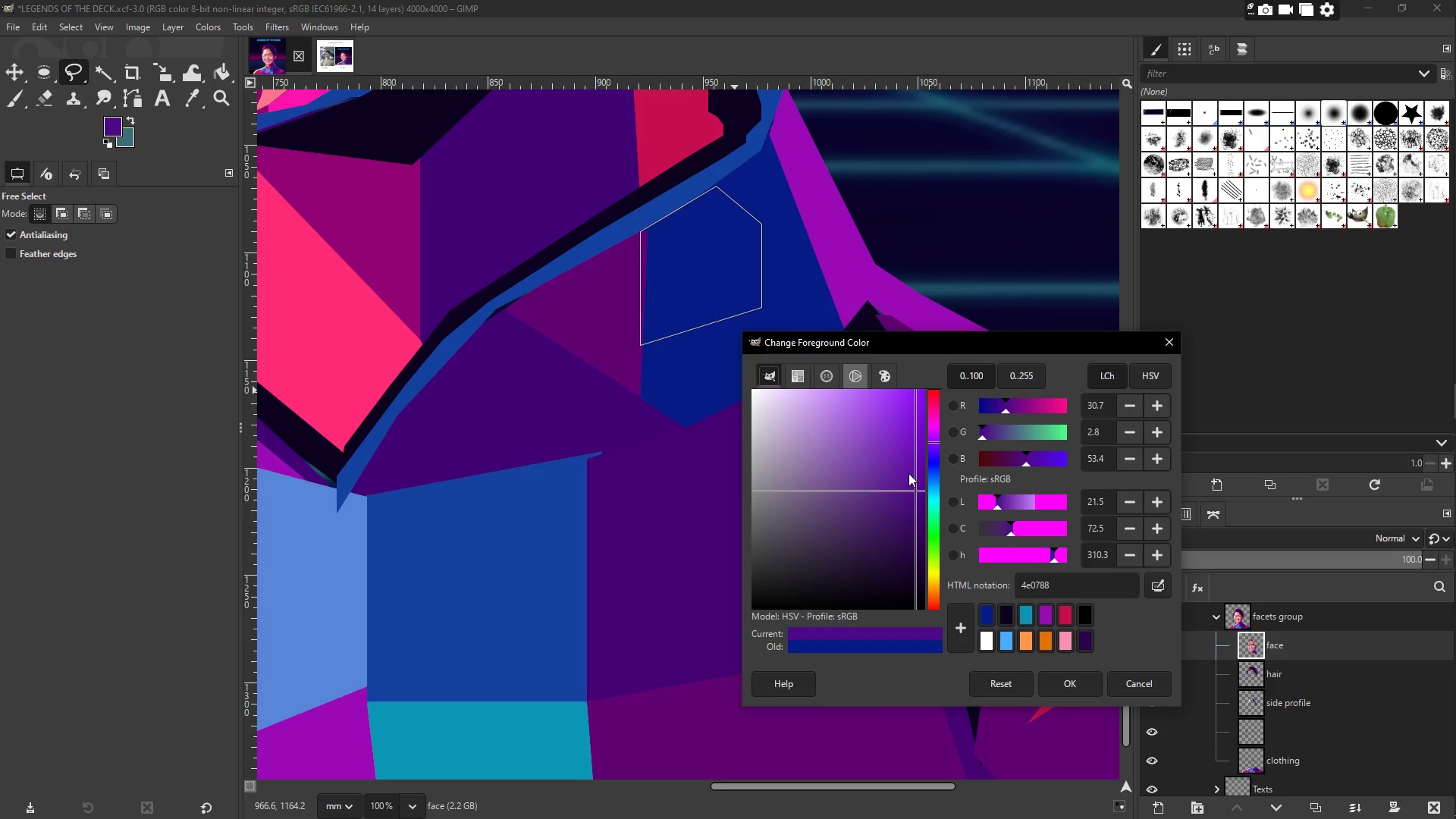 
left_click_drag(start_coordinate=[910, 473], to_coordinate=[959, 521])
 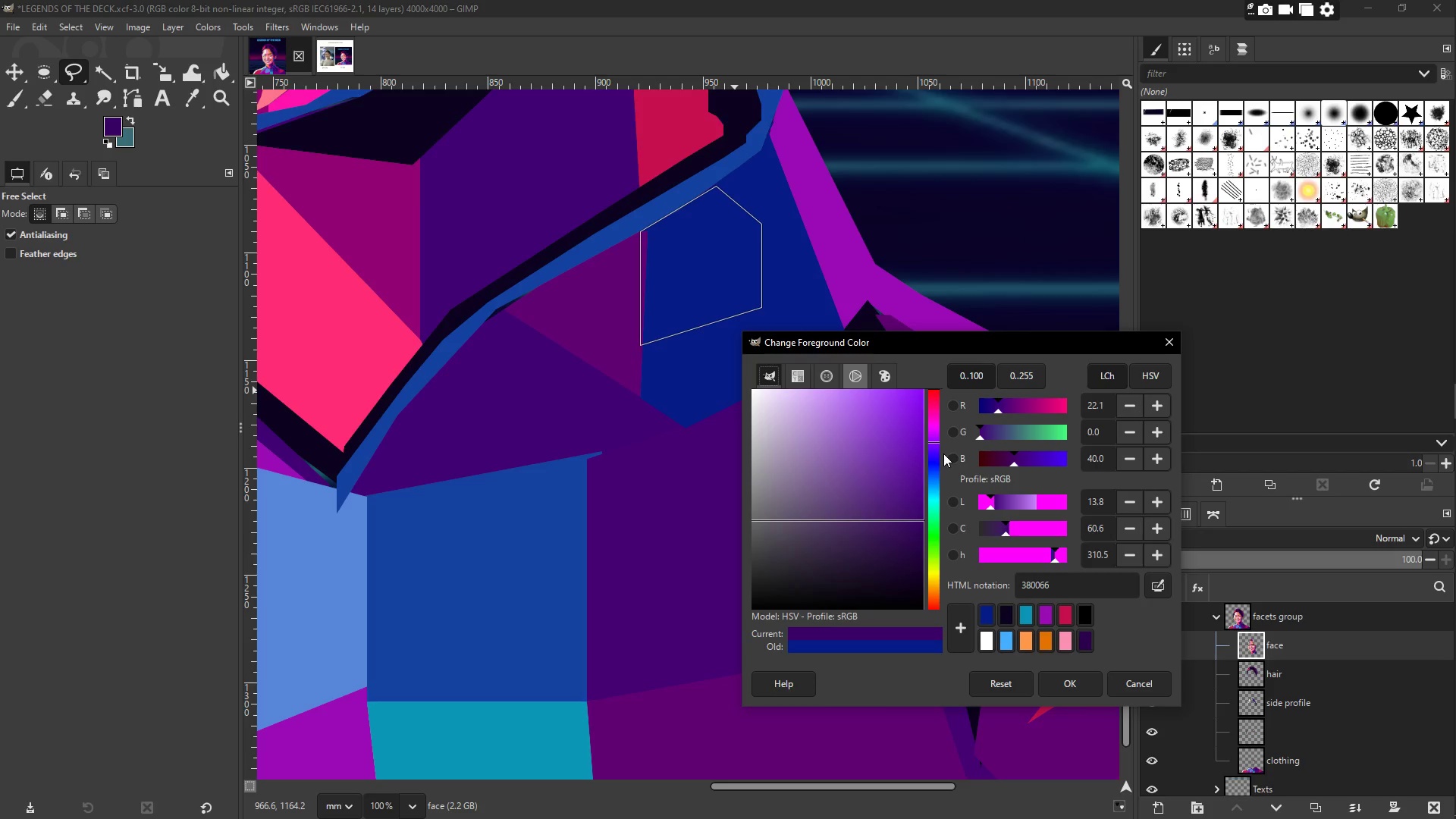 
left_click([934, 450])
 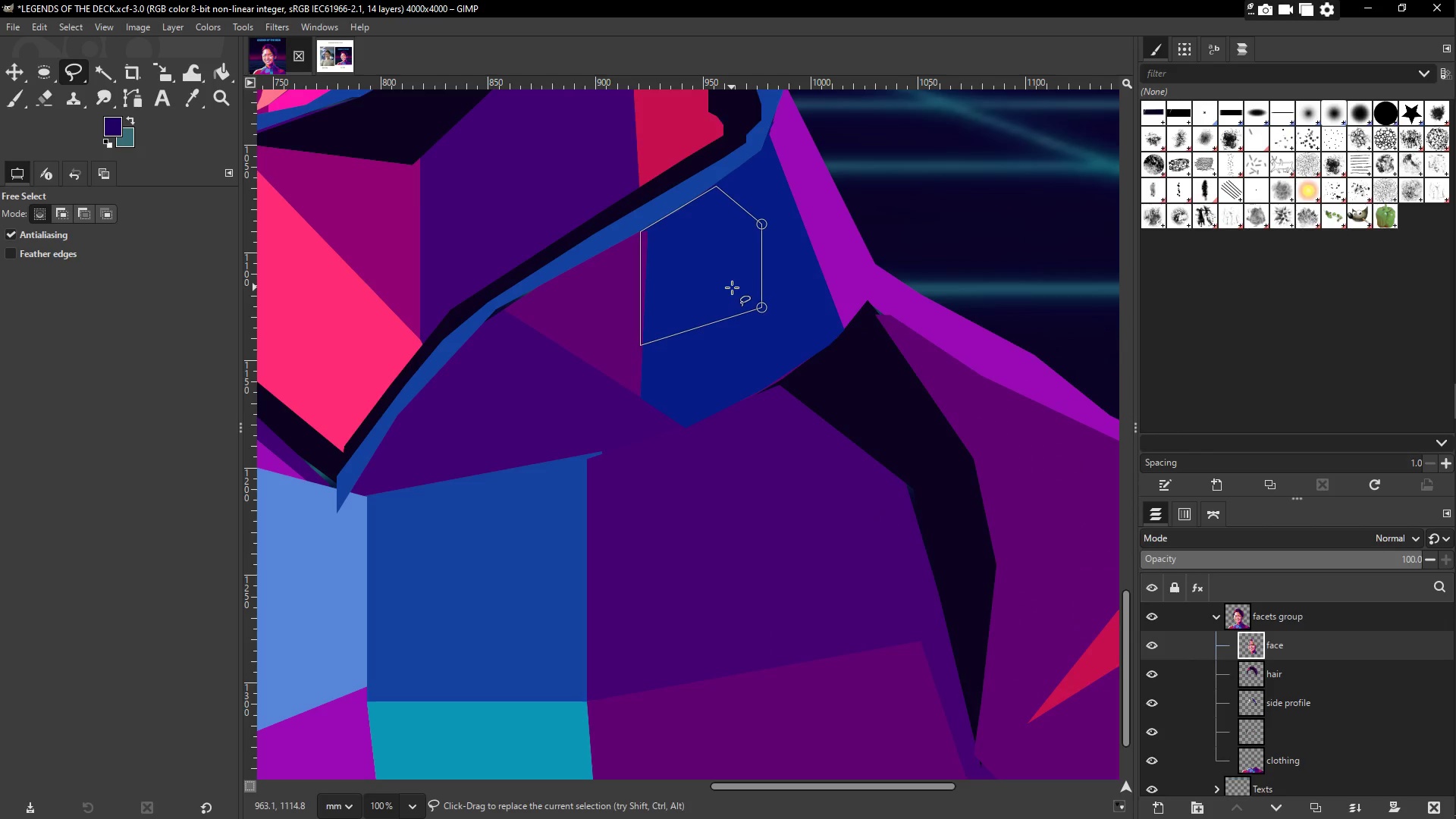 
key(G)
 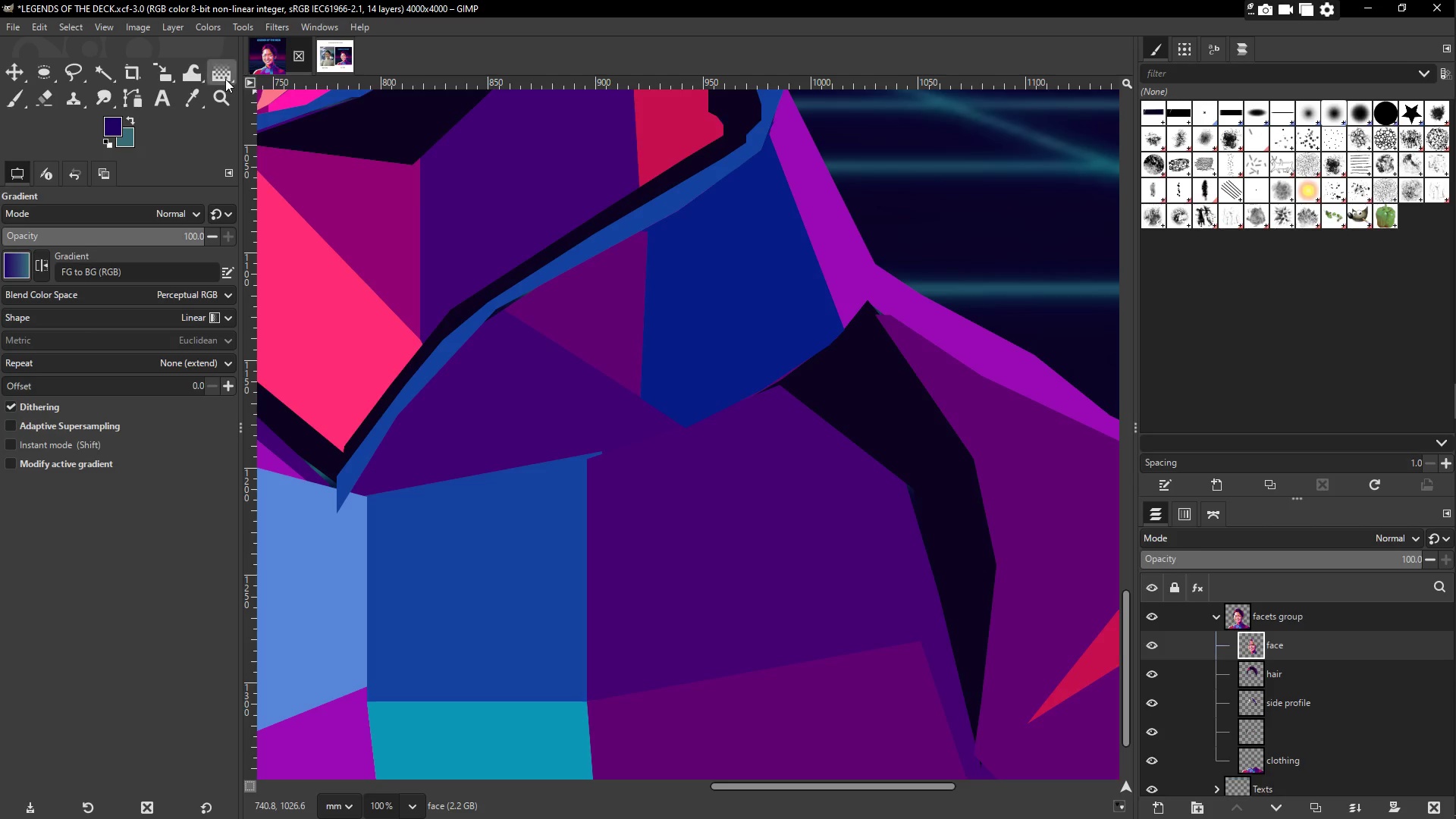 
left_click([262, 74])
 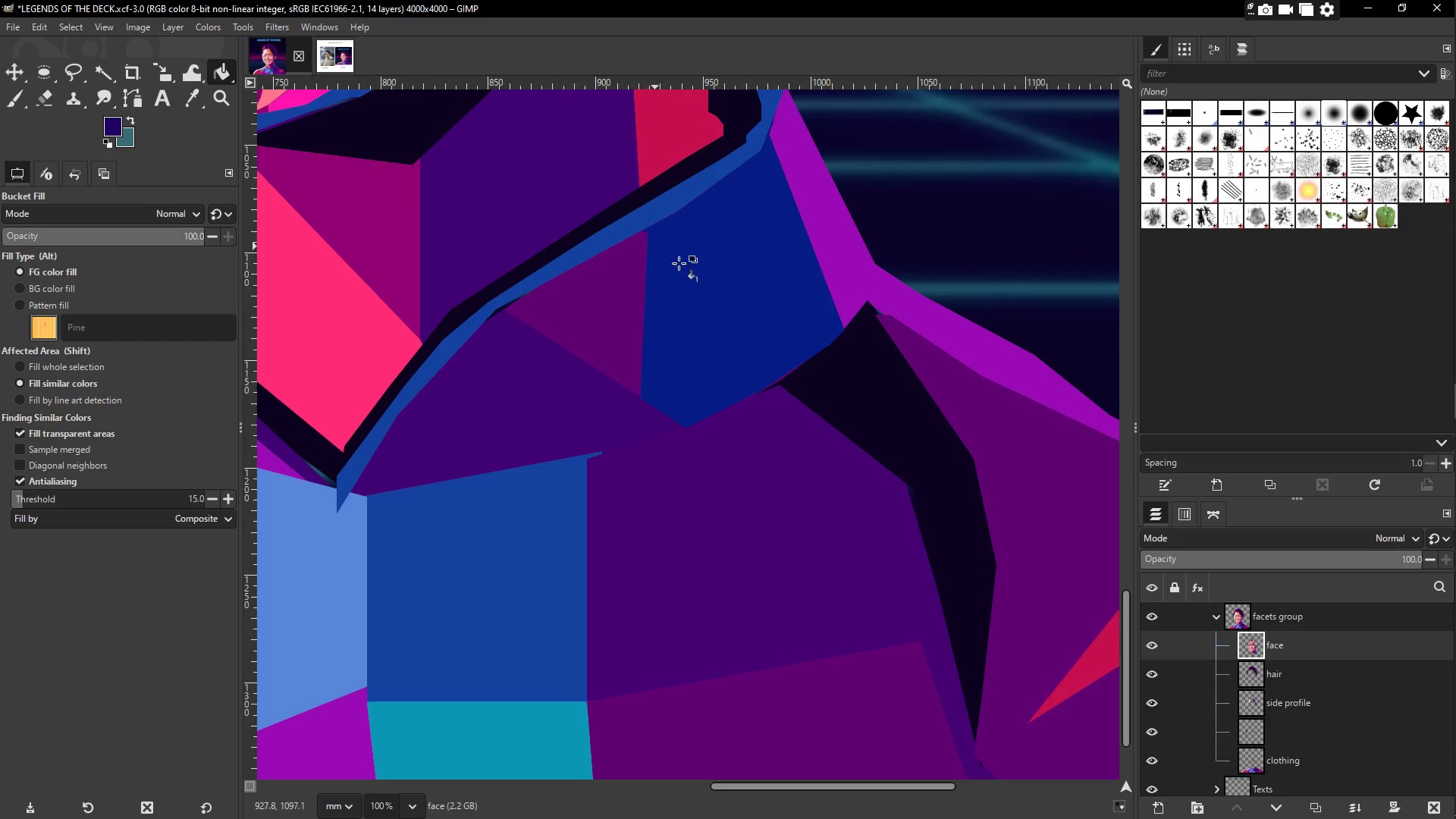 
left_click([726, 283])
 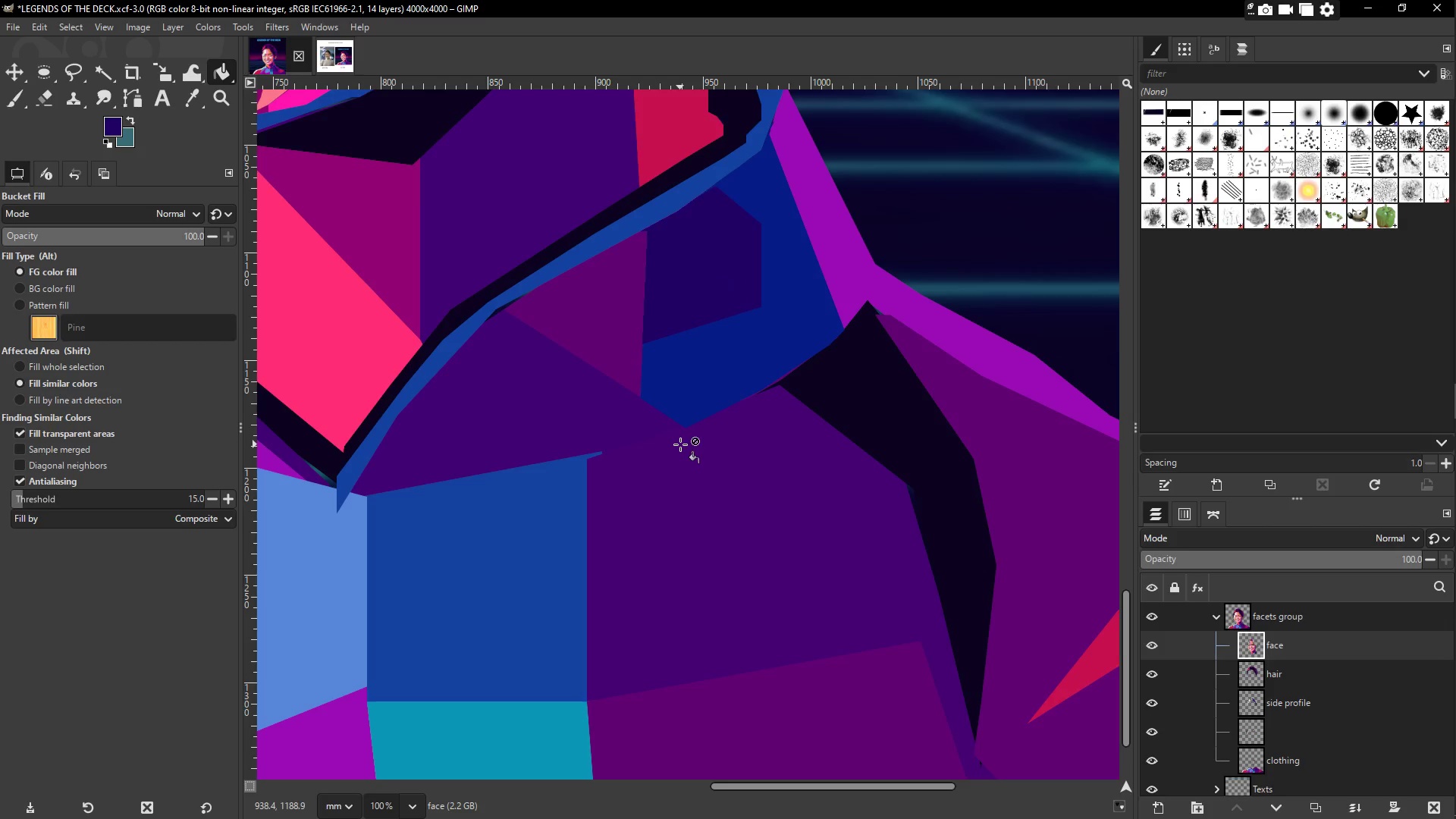 
scroll: coordinate [680, 444], scroll_direction: none, amount: 0.0
 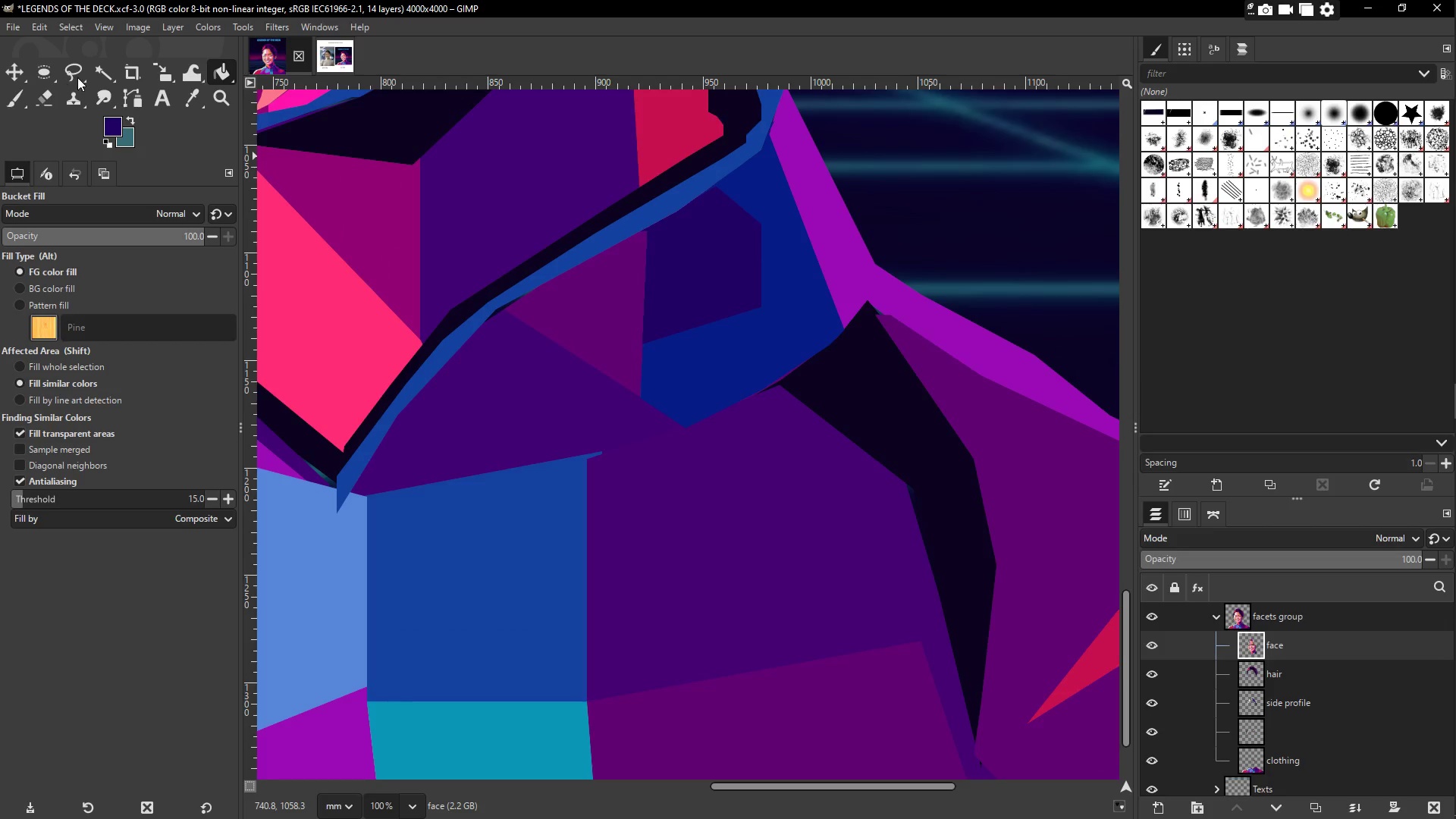 
left_click([79, 74])
 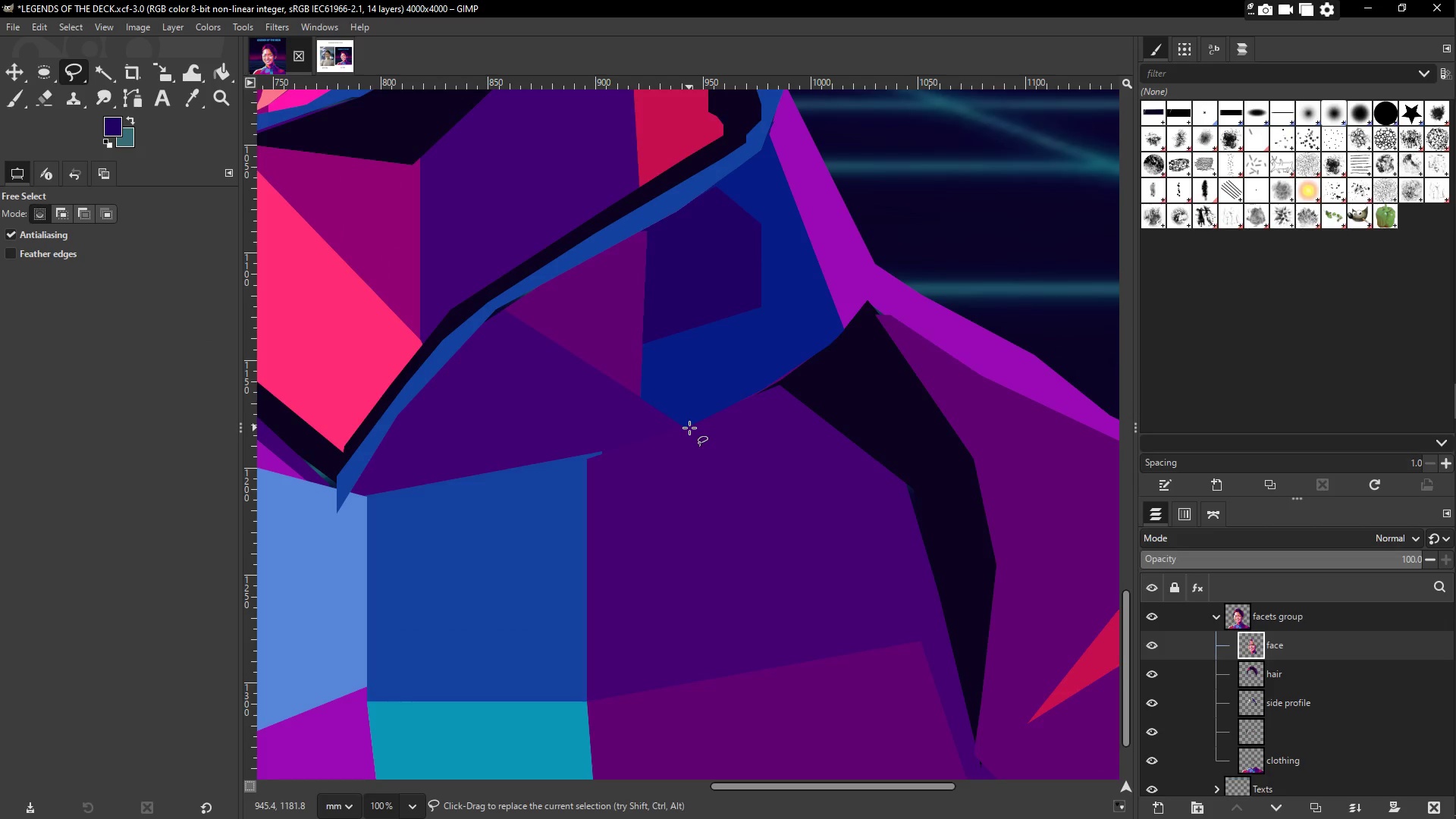 
wait(9.12)
 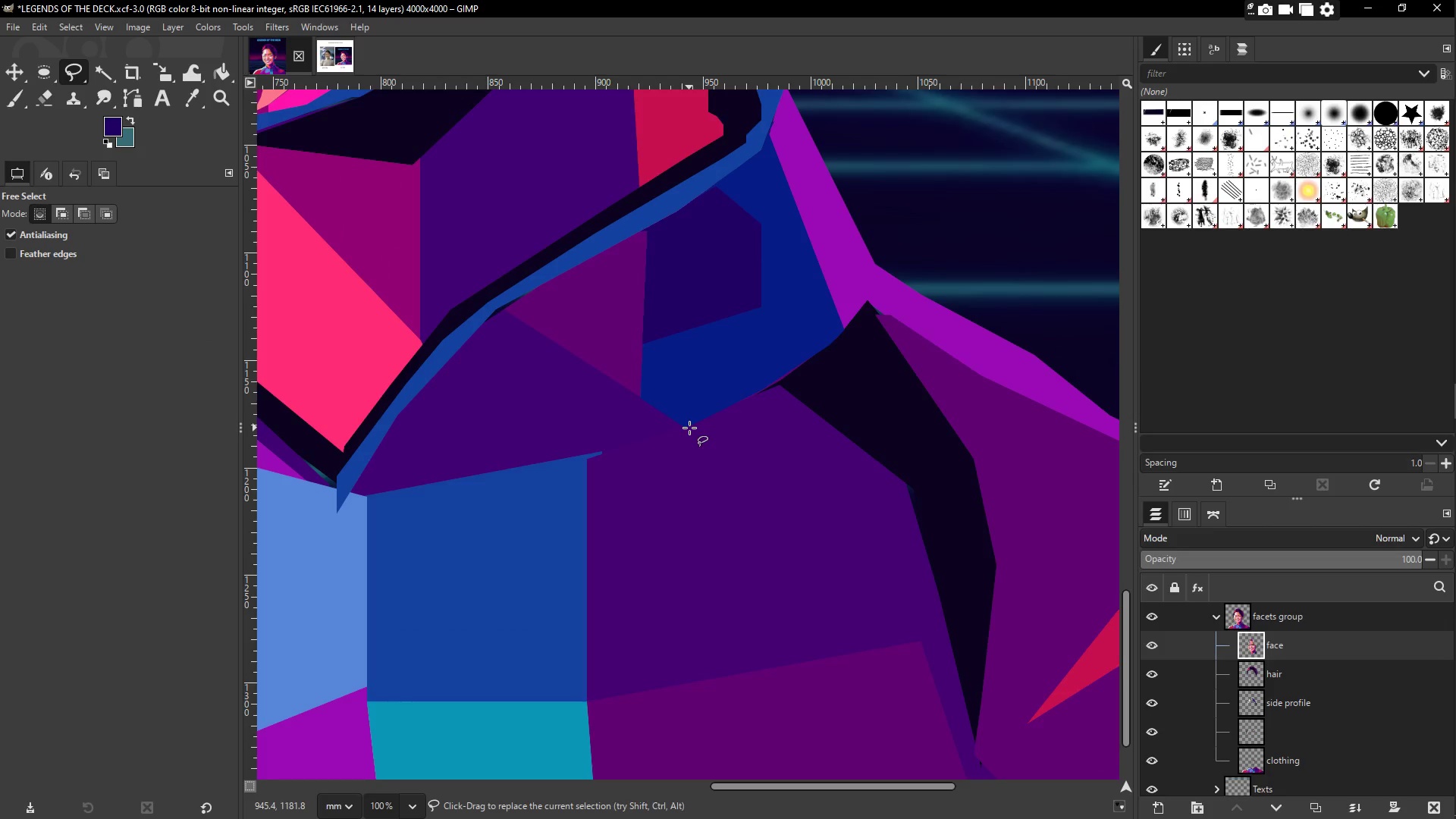 
scroll: coordinate [695, 470], scroll_direction: down, amount: 8.0
 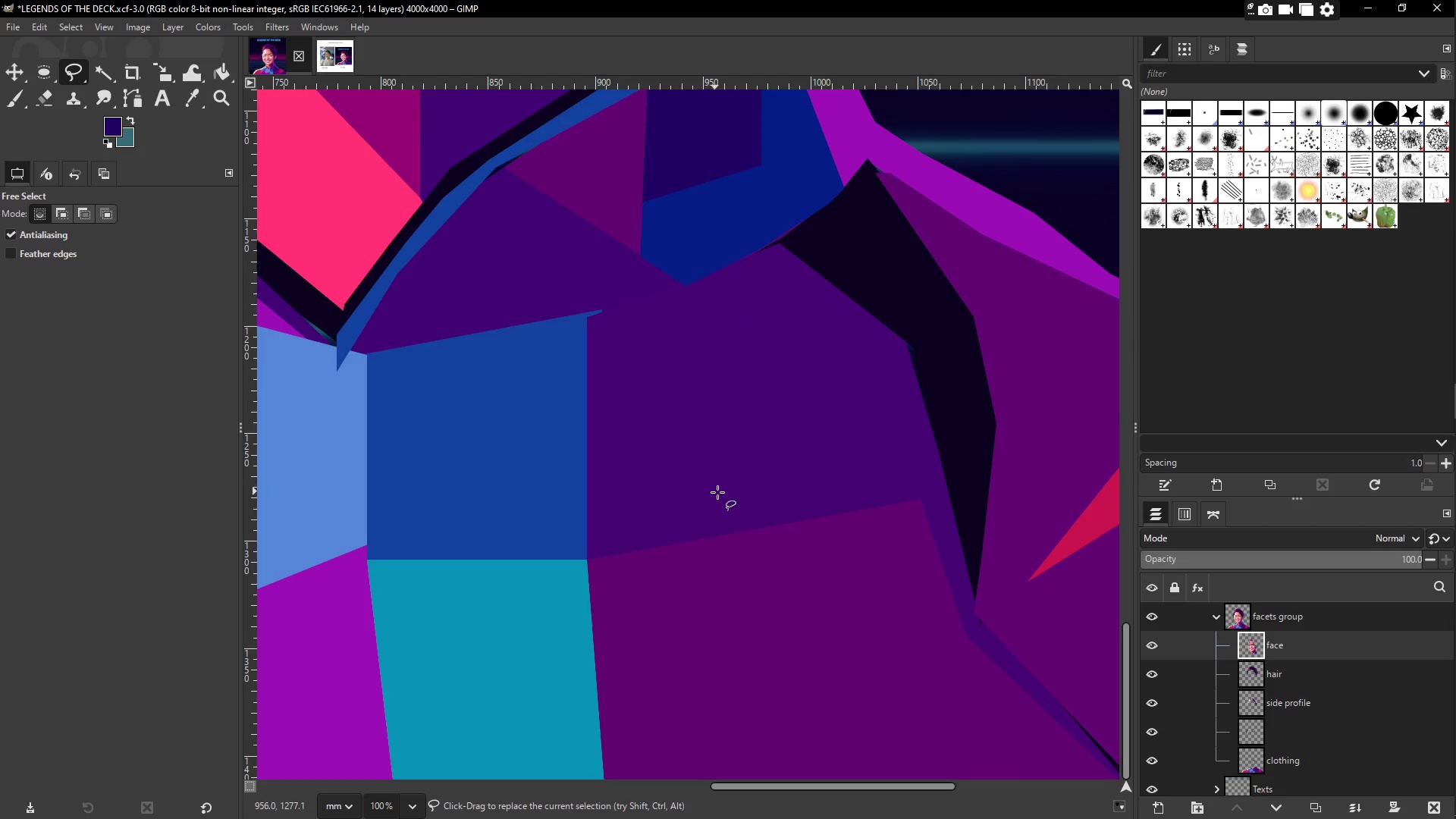 
hold_key(key=Space, duration=1.53)
 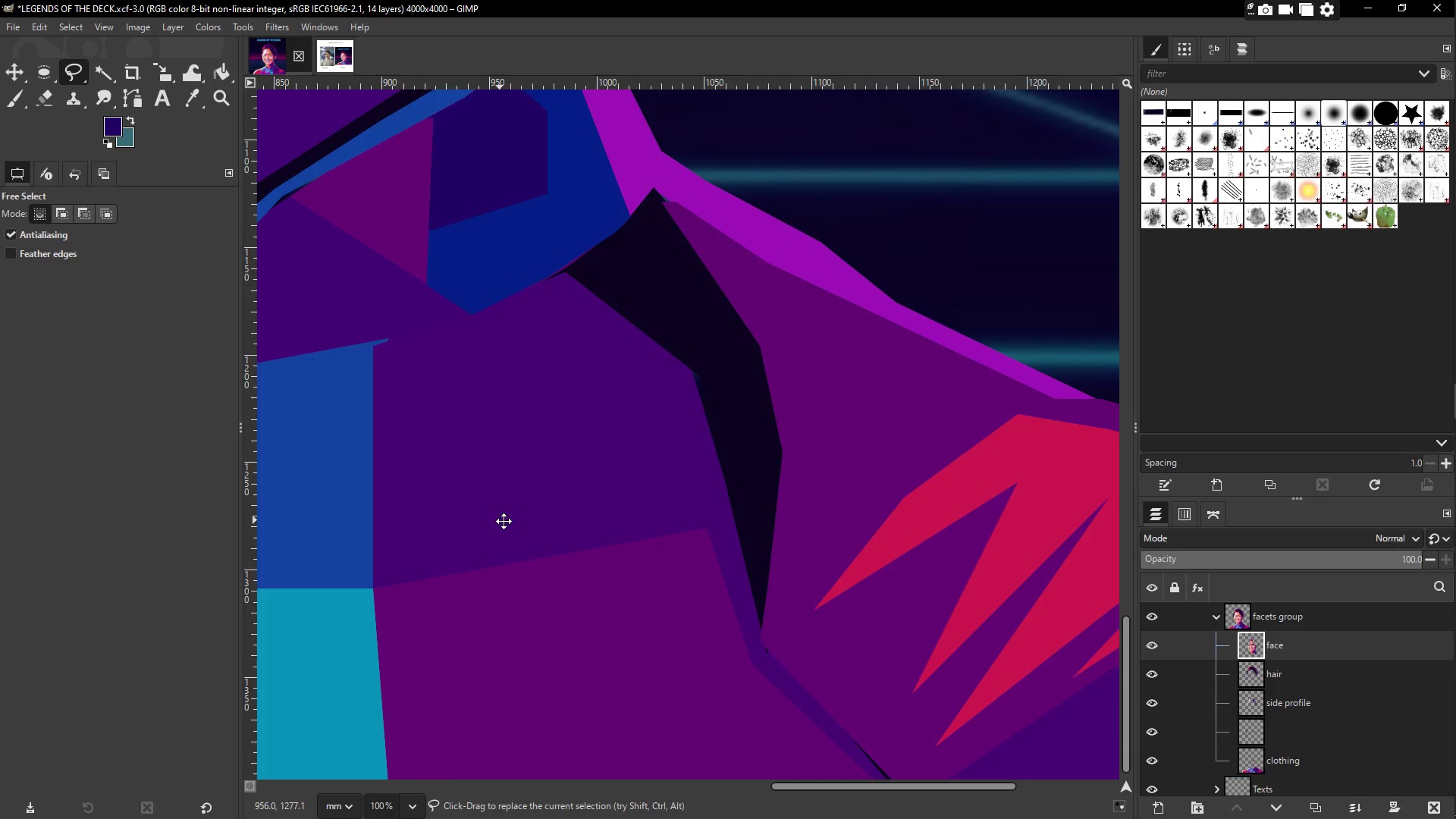 
hold_key(key=Space, duration=0.97)
 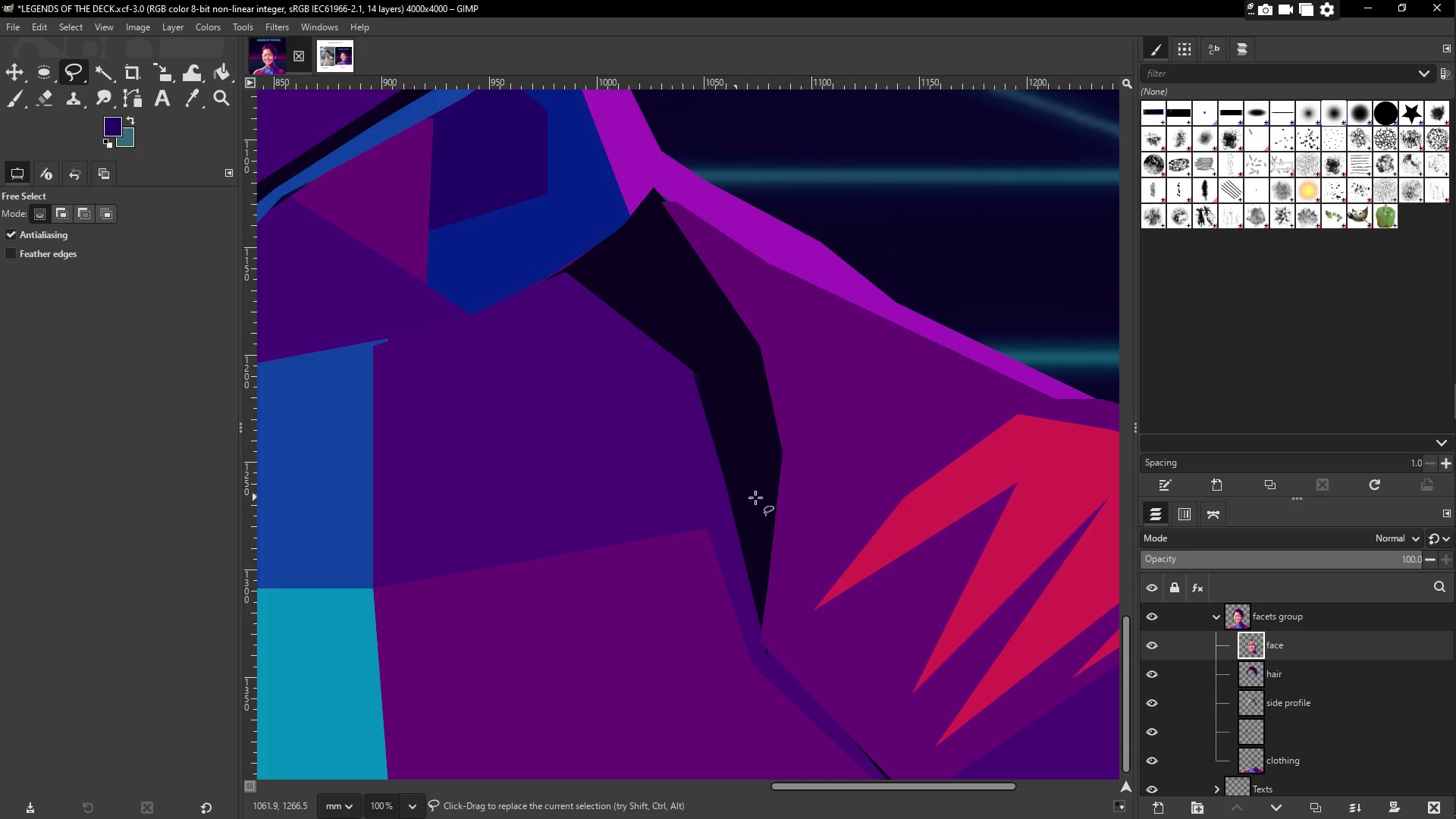 
hold_key(key=Space, duration=0.36)
 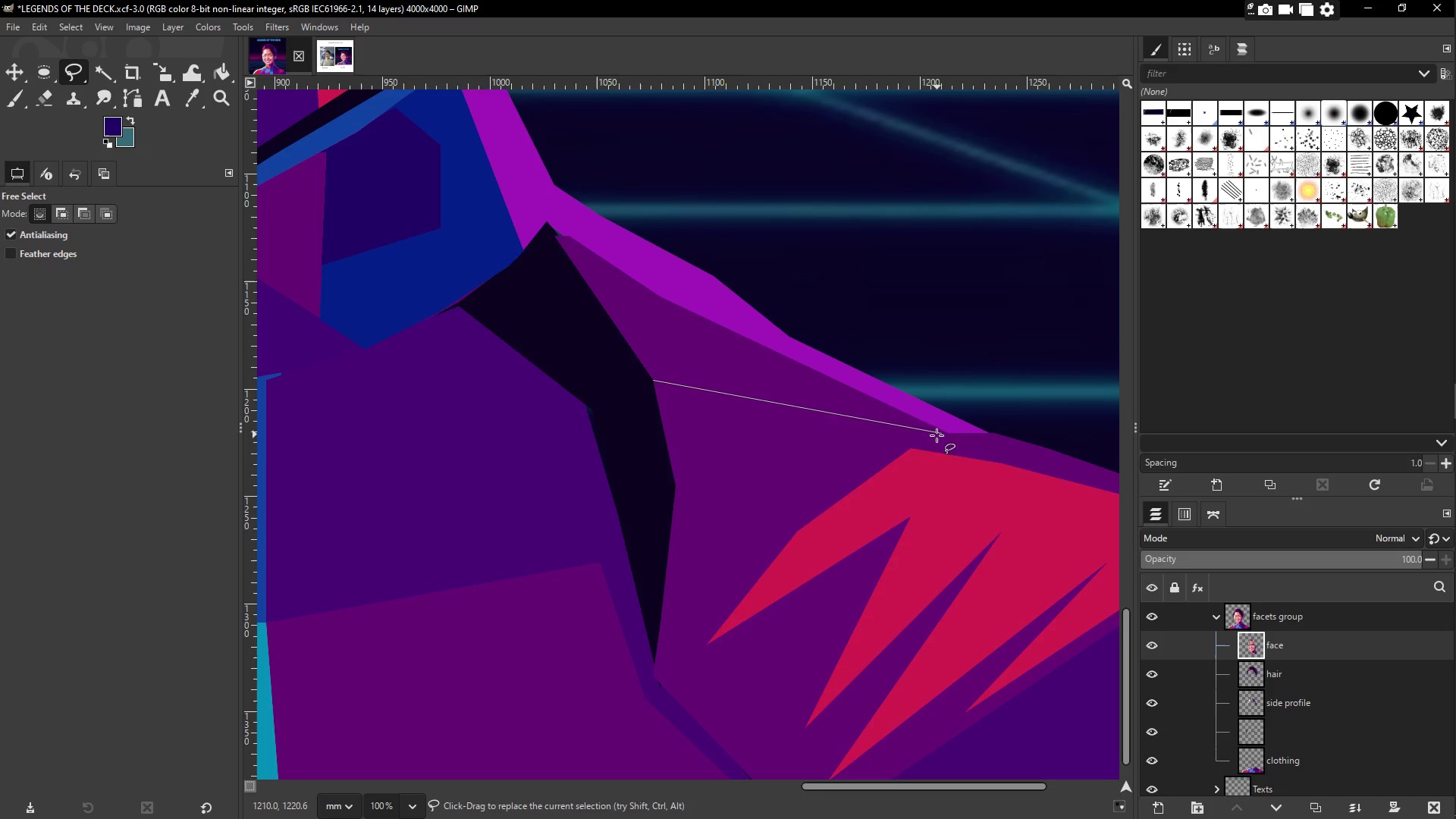 
wait(5.44)
 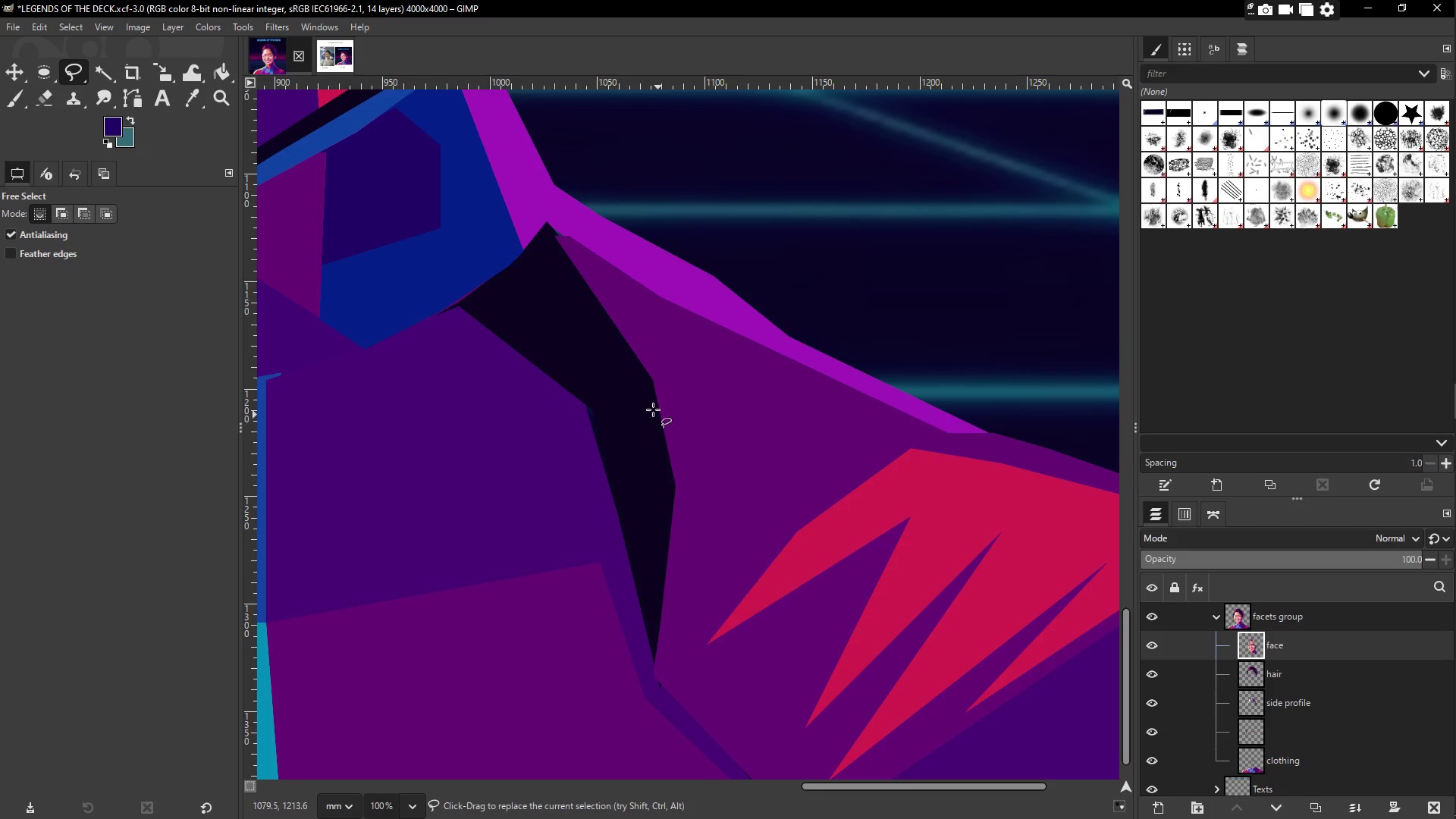 
double_click([918, 451])
 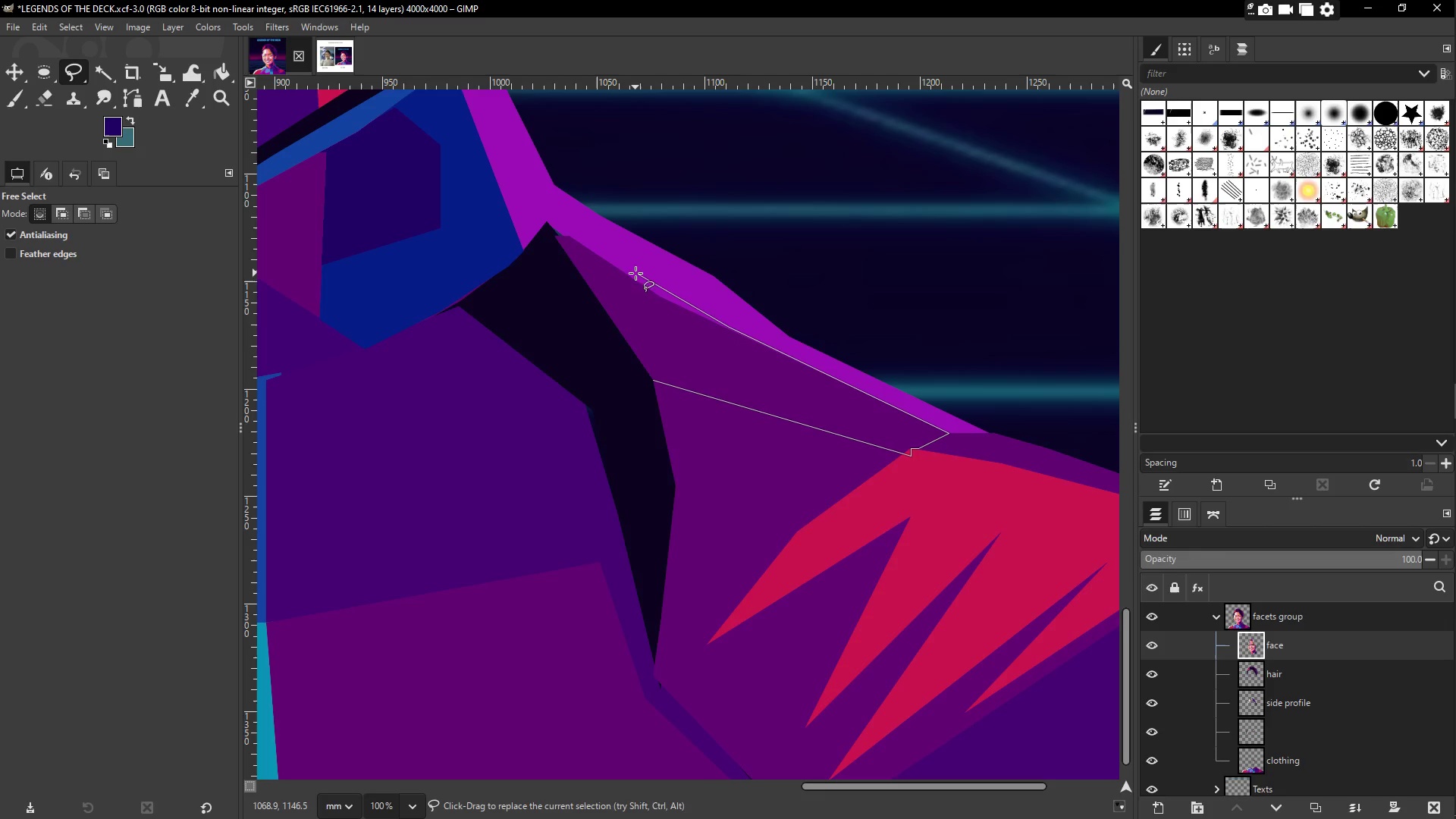 
wait(7.05)
 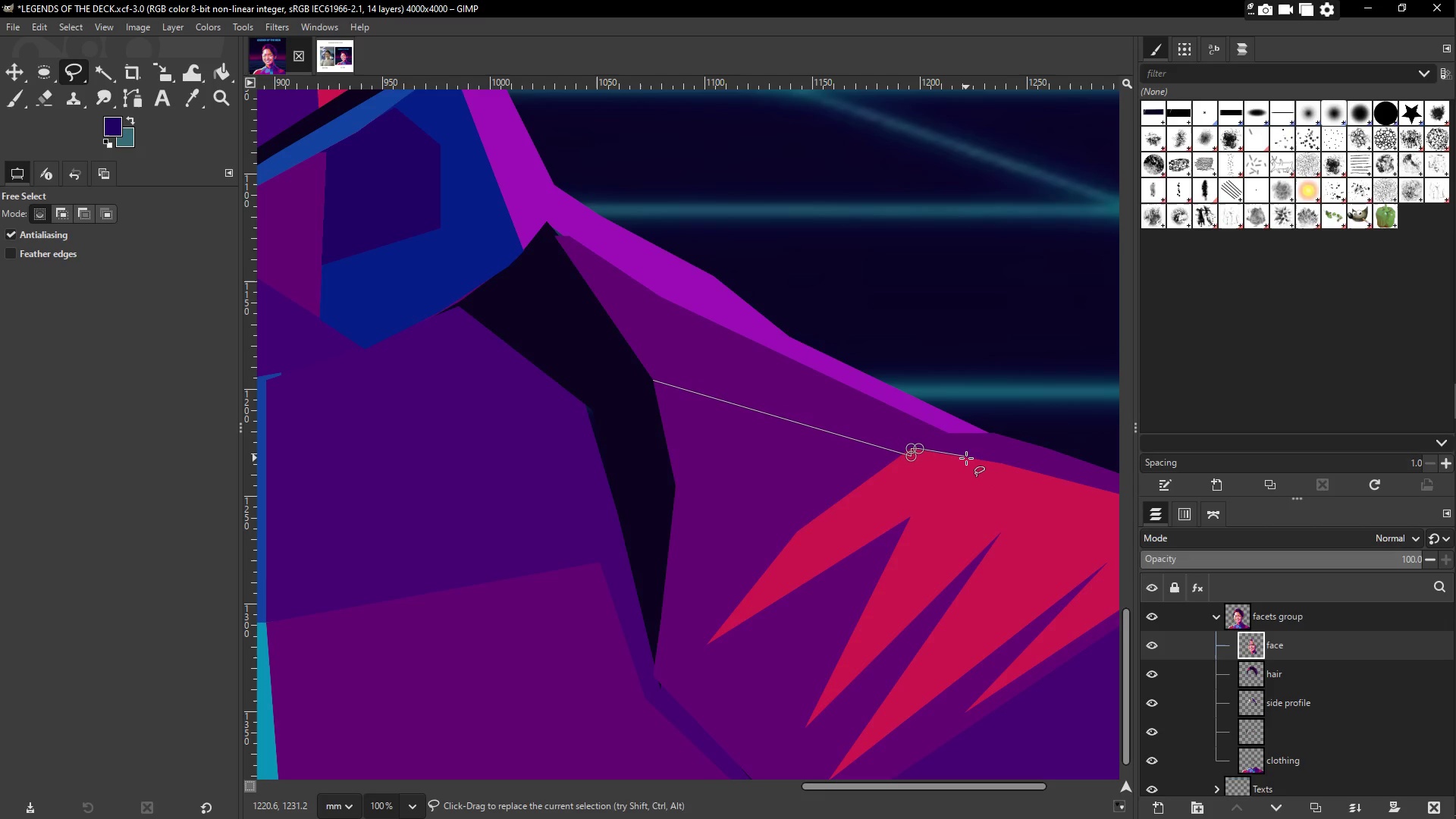 
left_click([547, 222])
 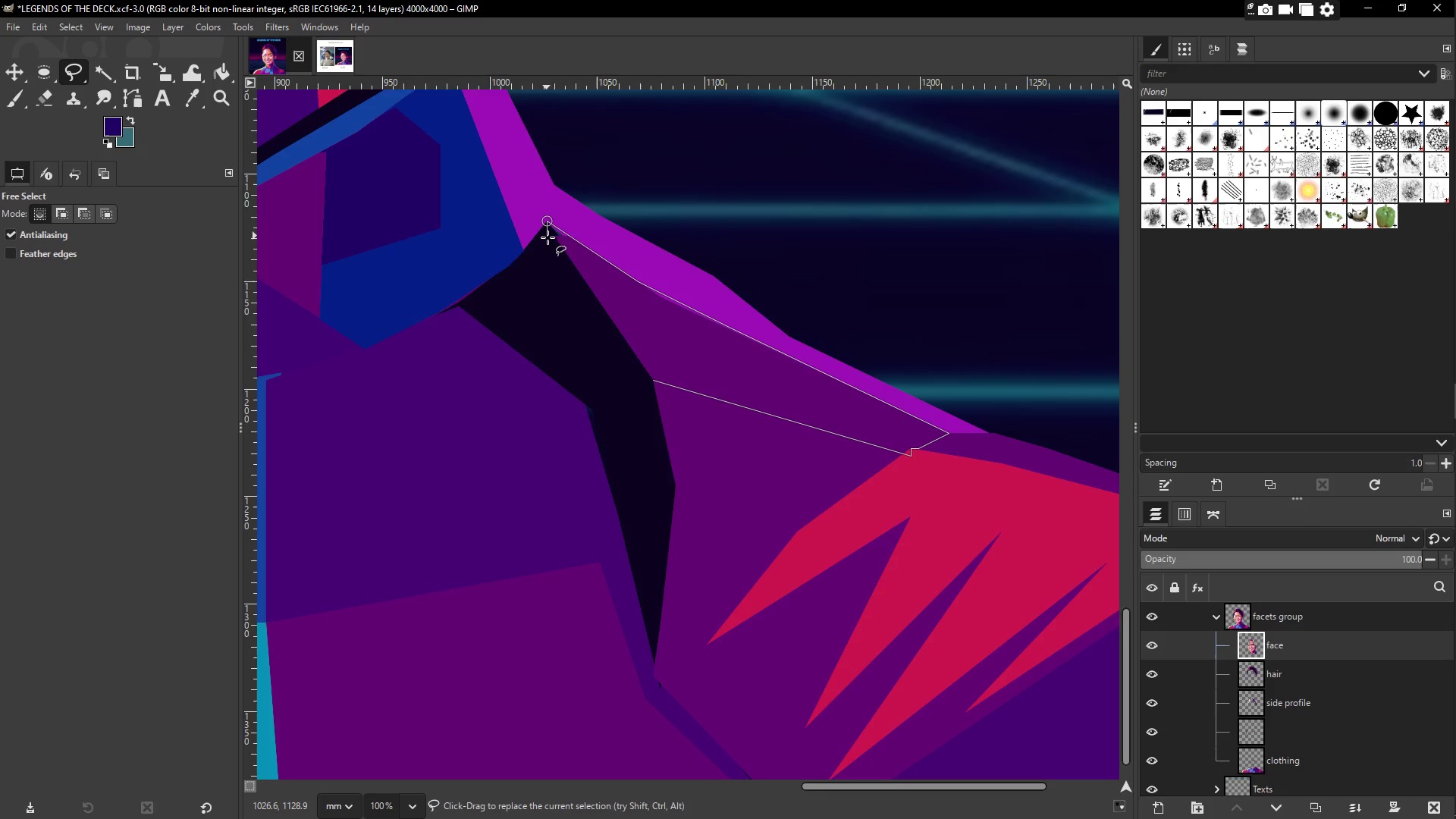 
left_click([549, 240])
 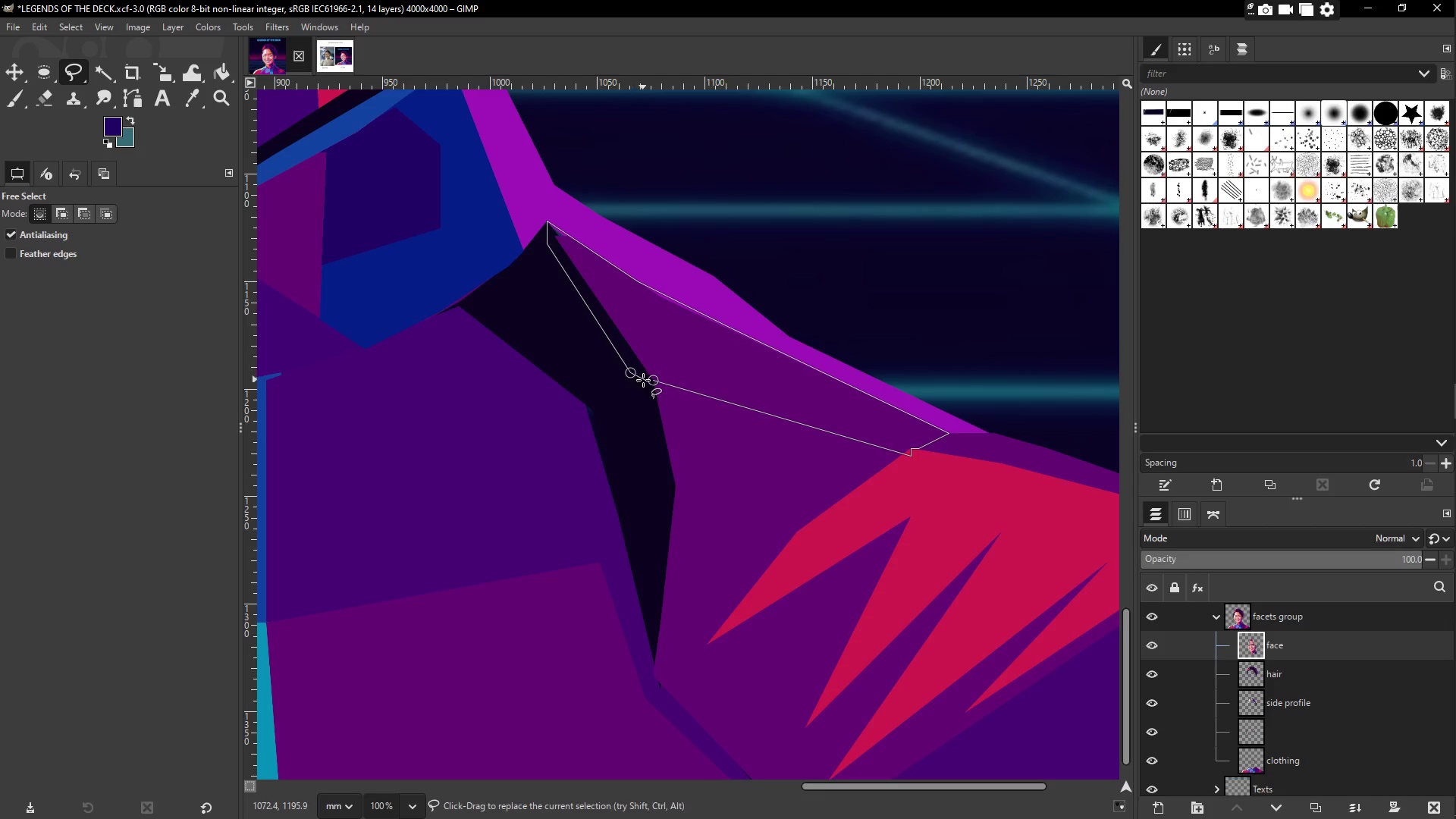 
left_click([651, 380])
 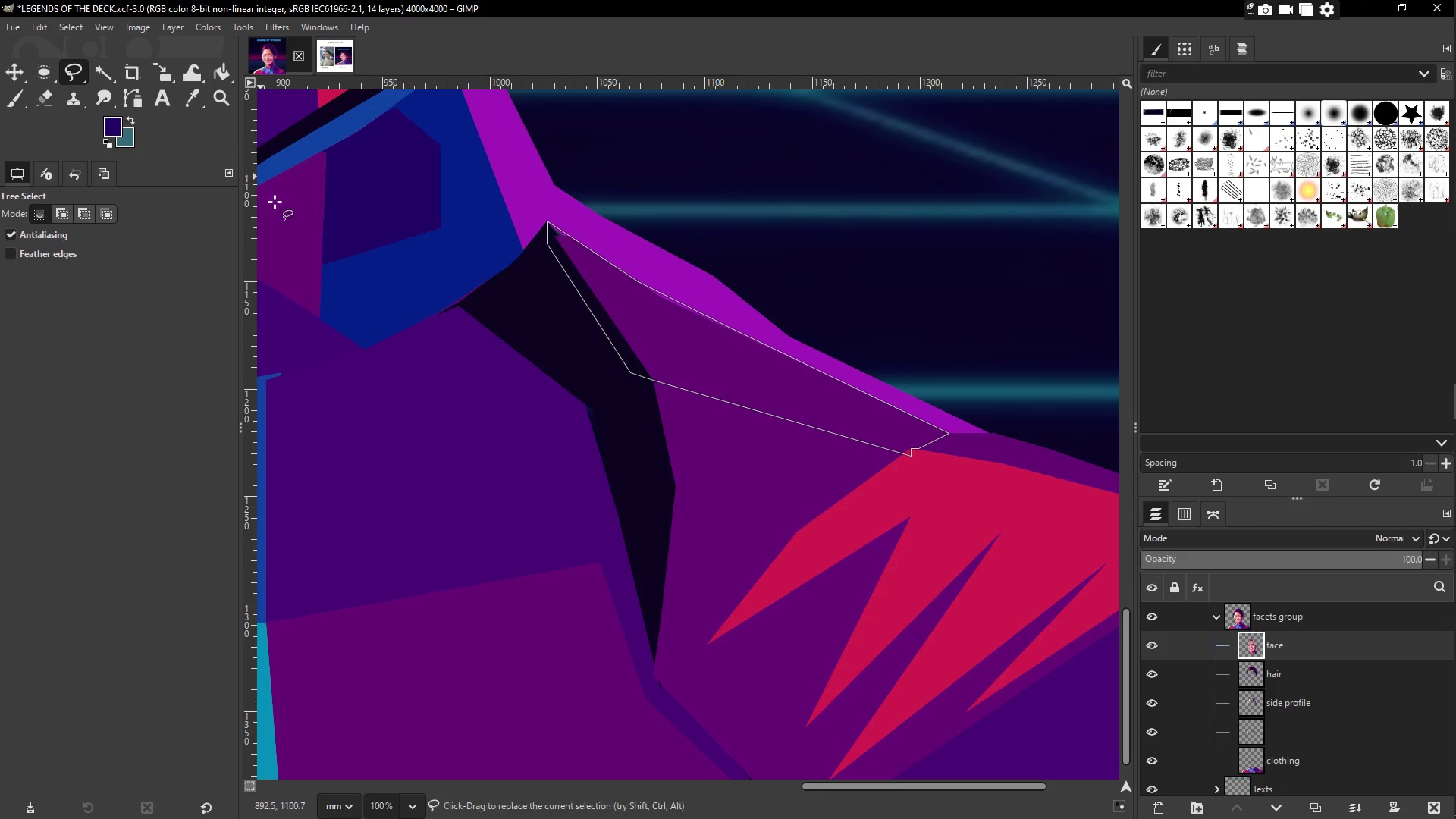 
type(og)
 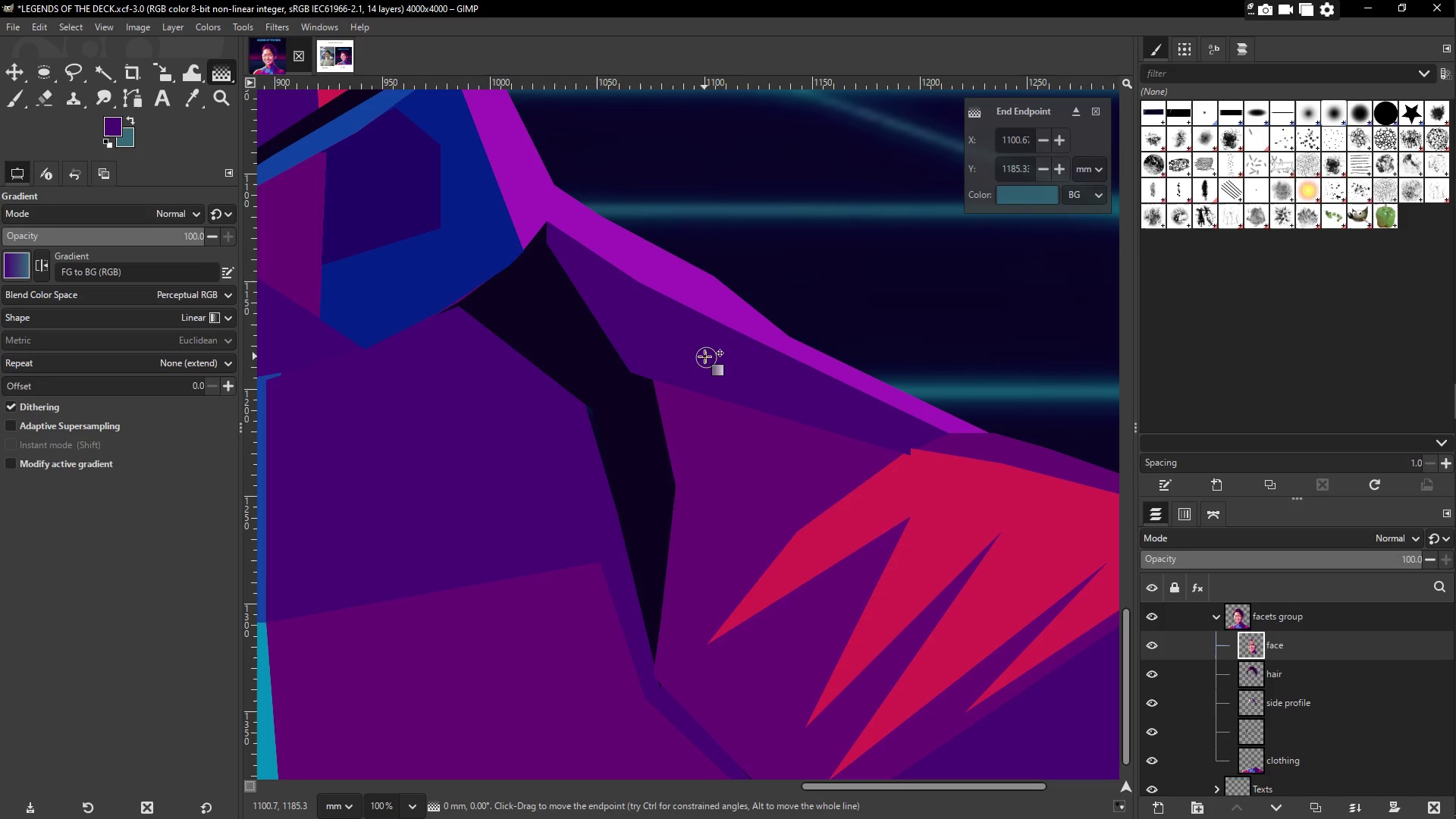 
hold_key(key=Space, duration=1.14)
 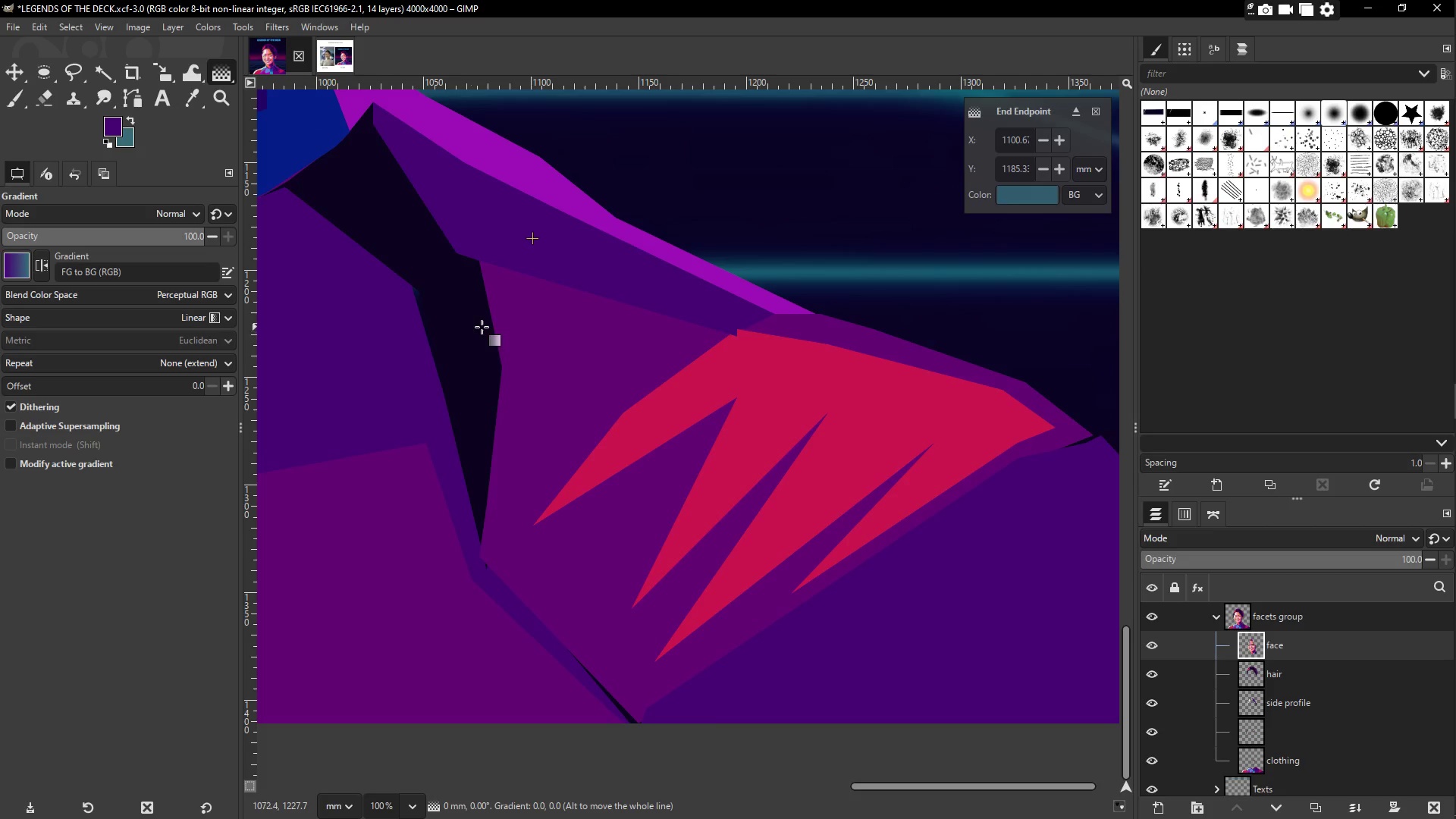 
hold_key(key=Space, duration=0.67)
 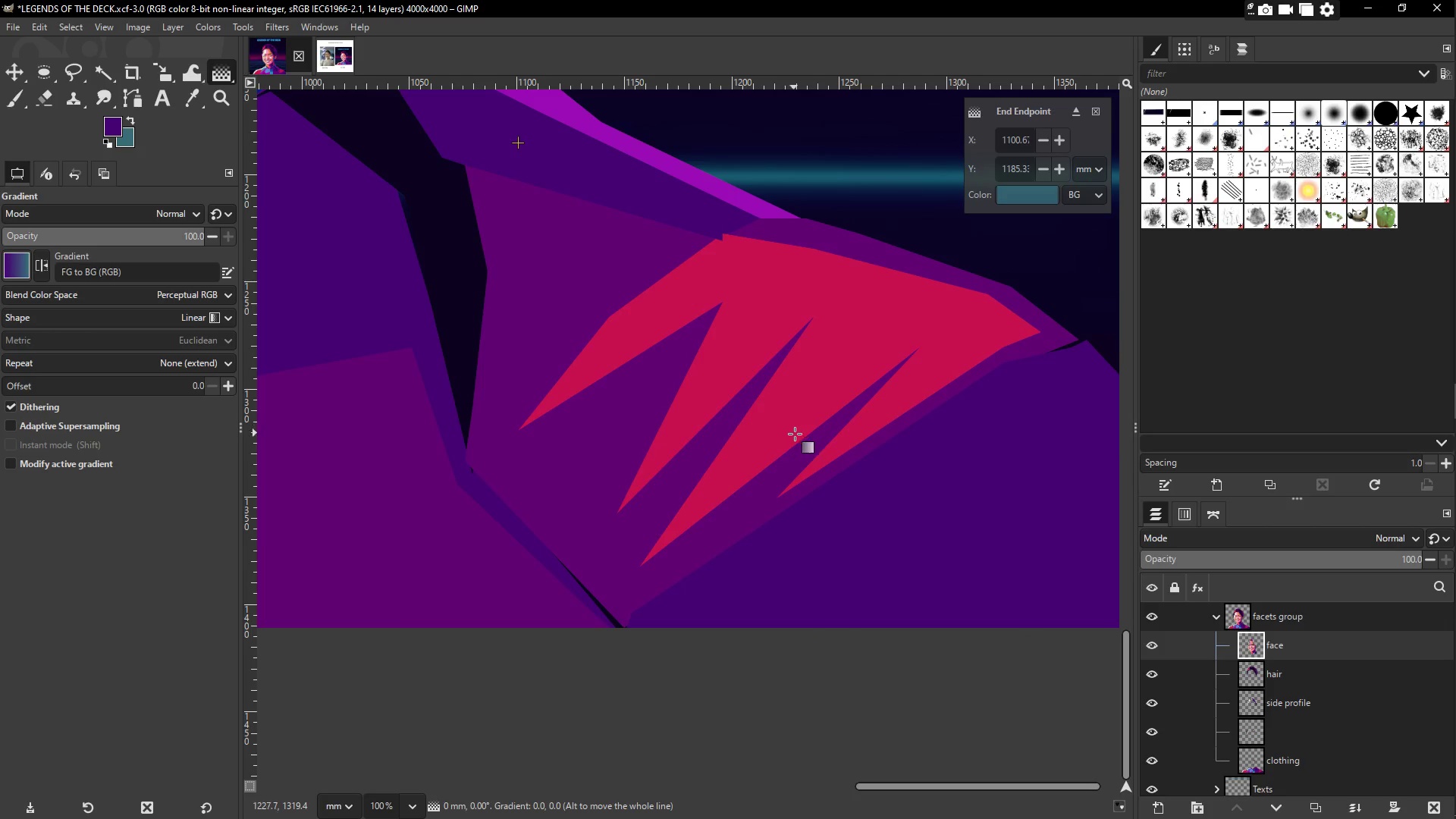 
hold_key(key=Space, duration=1.25)
 